 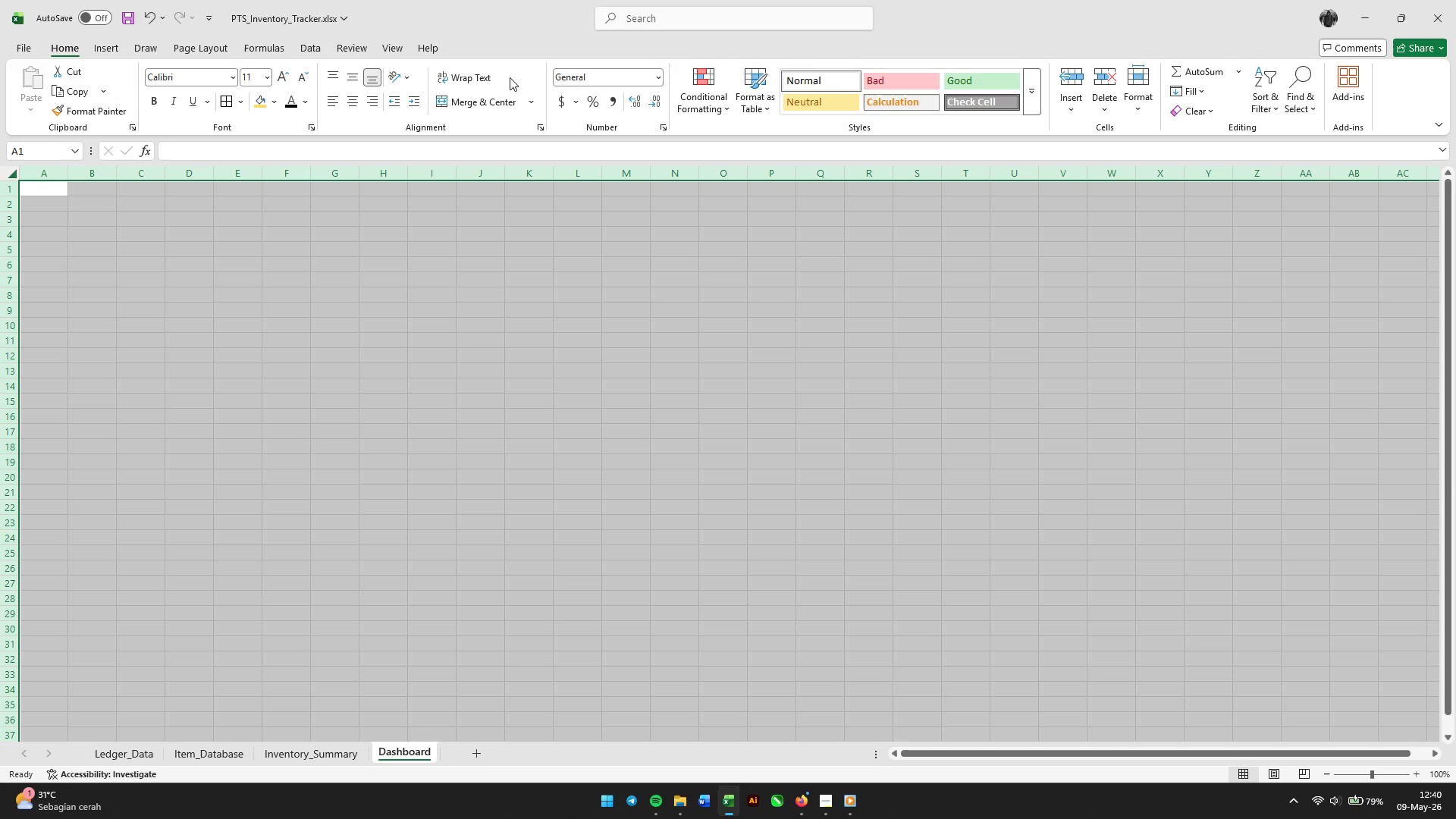 
left_click([393, 52])
 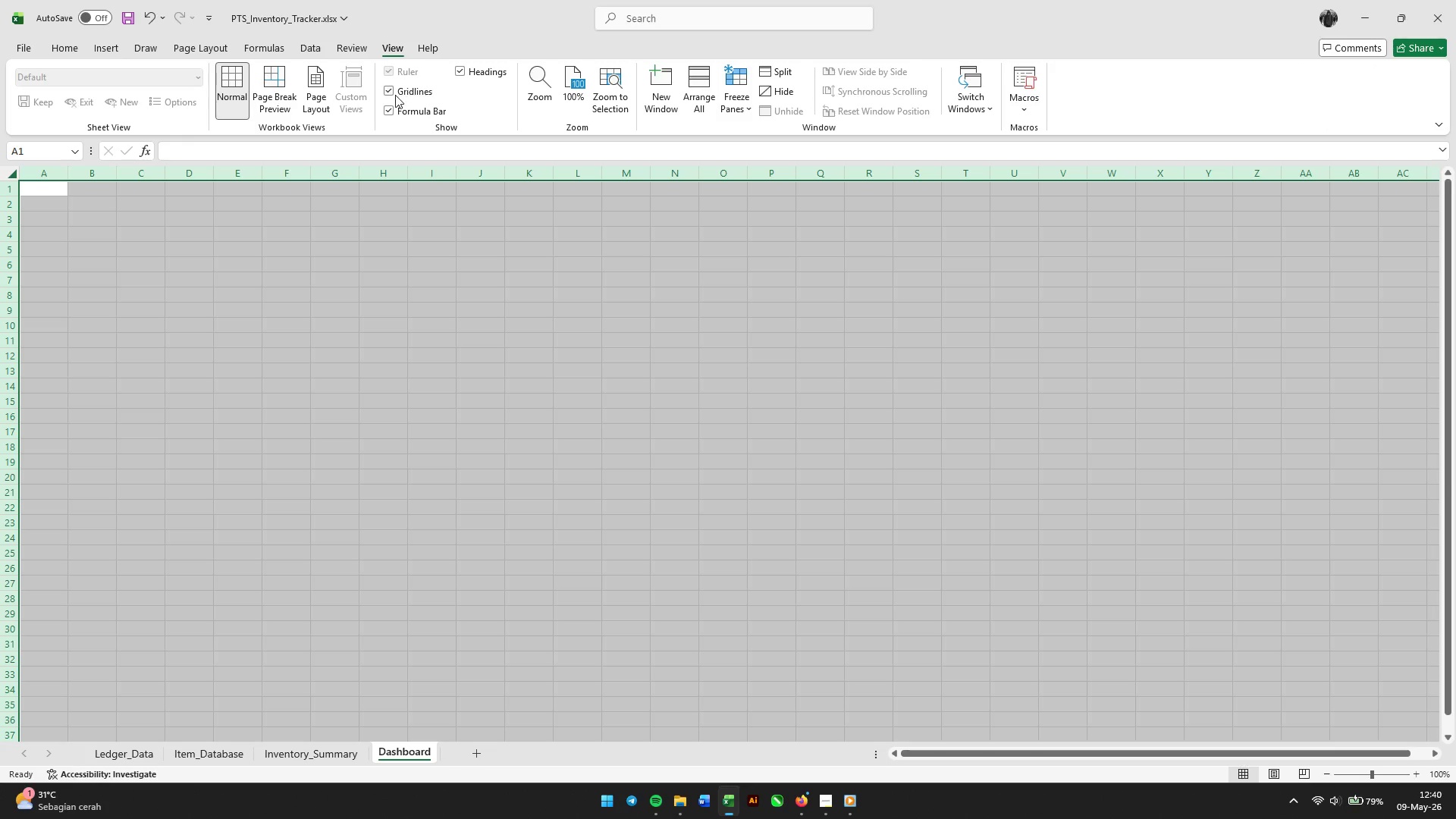 
left_click([403, 93])
 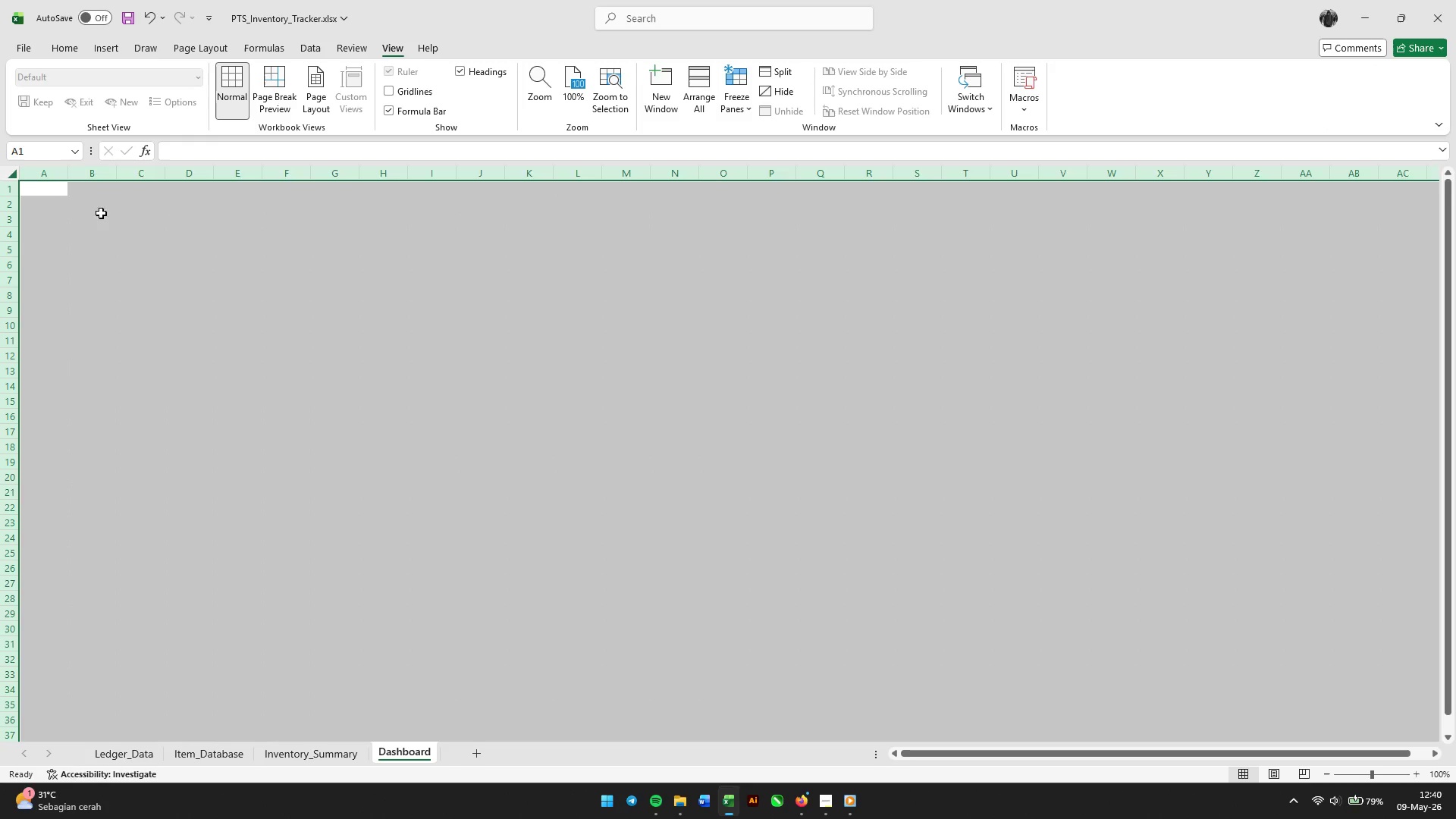 
left_click([81, 209])
 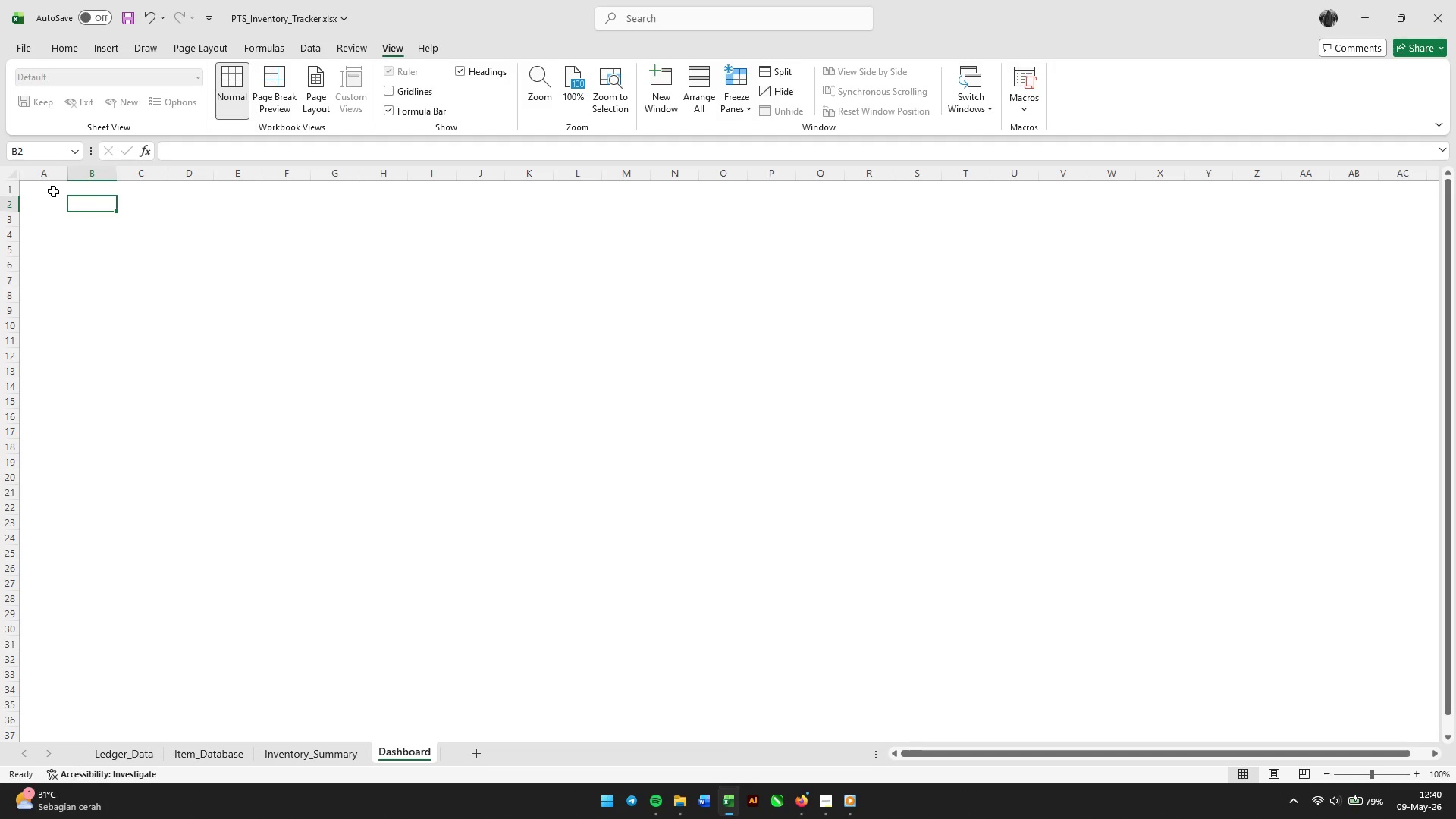 
left_click([53, 191])
 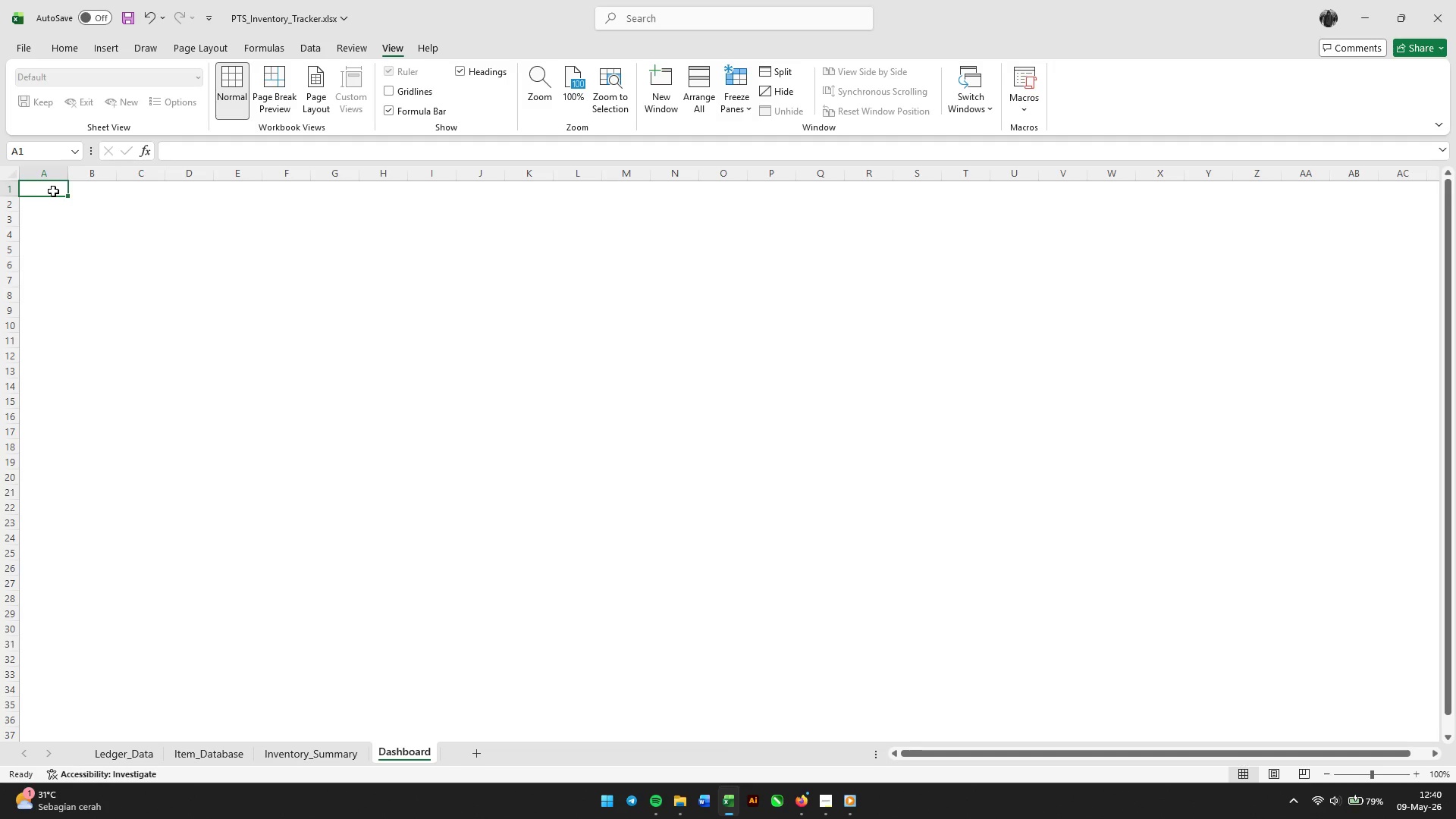 
type(EXECUTIVE DASHBOARD)
 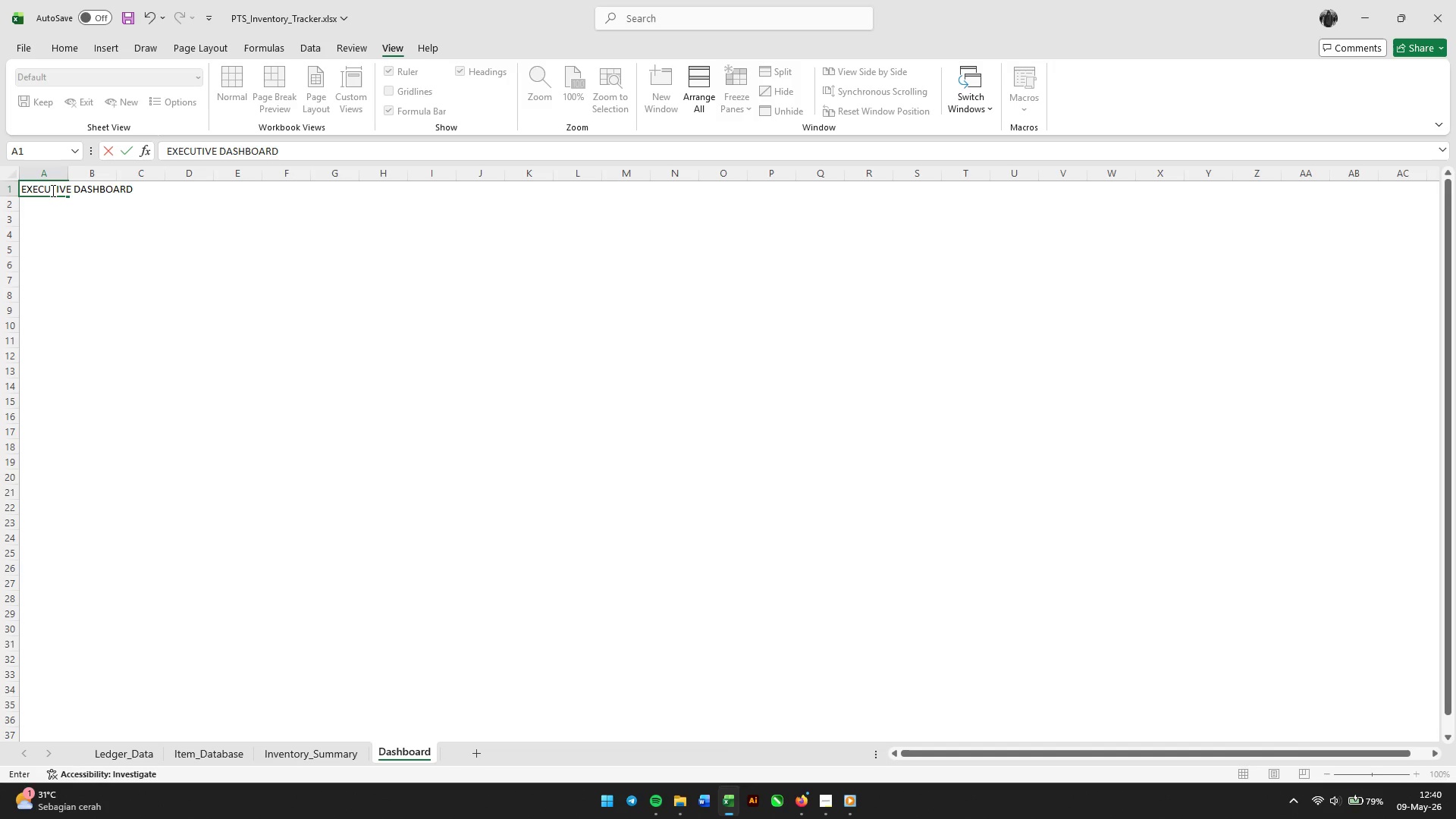 
key(Enter)
 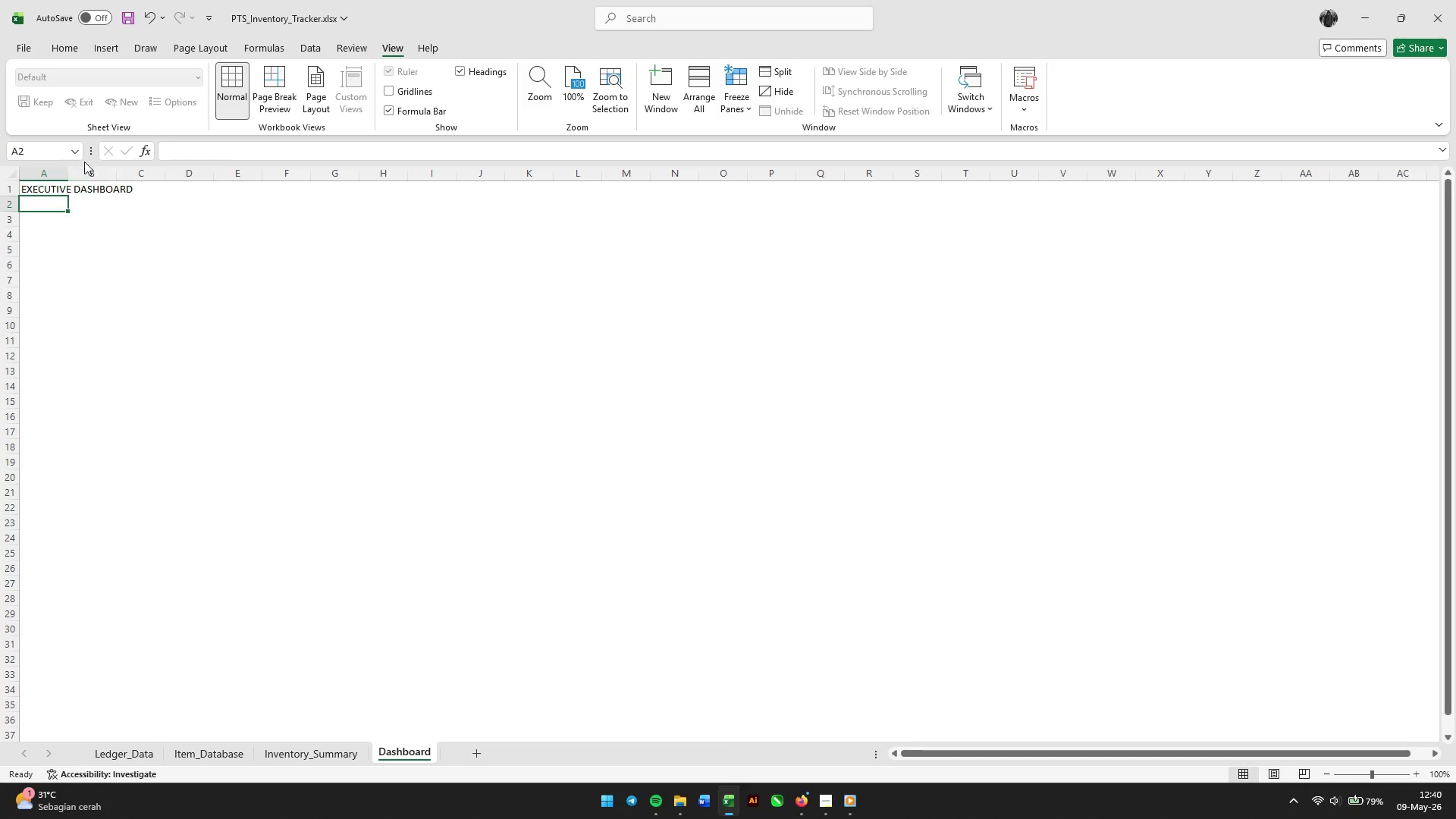 
left_click([56, 190])
 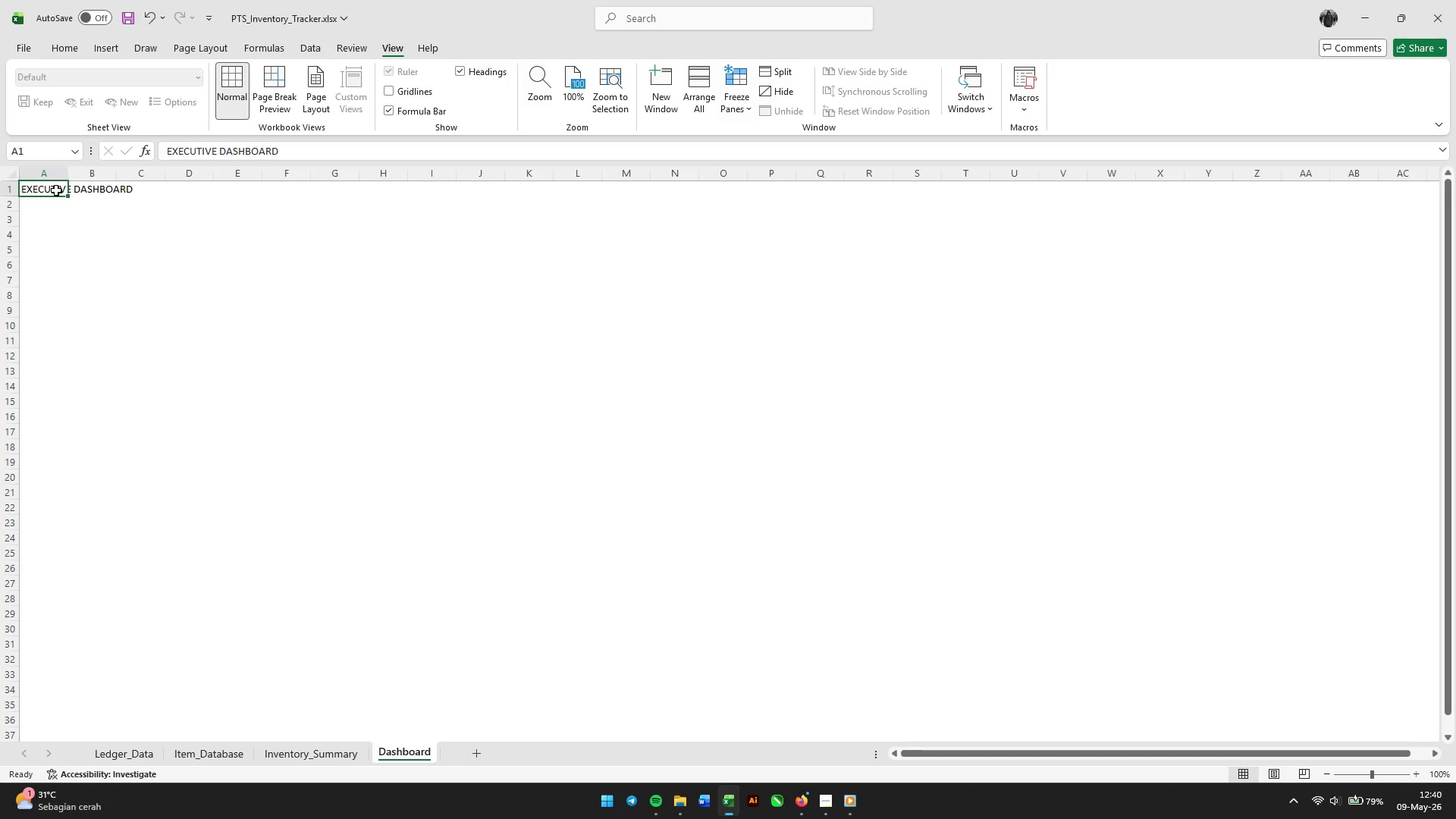 
key(Control+B)
 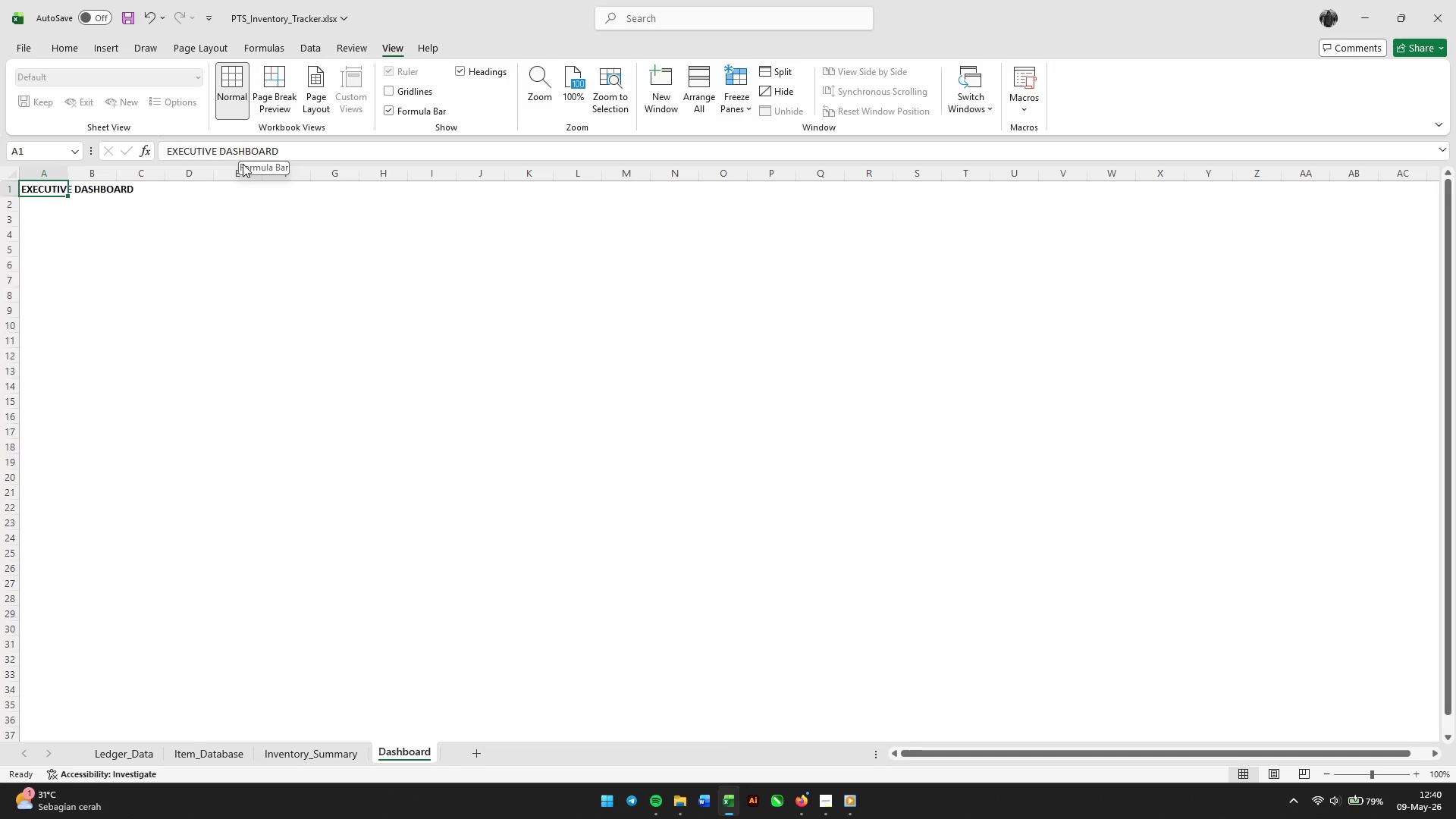 
wait(15.31)
 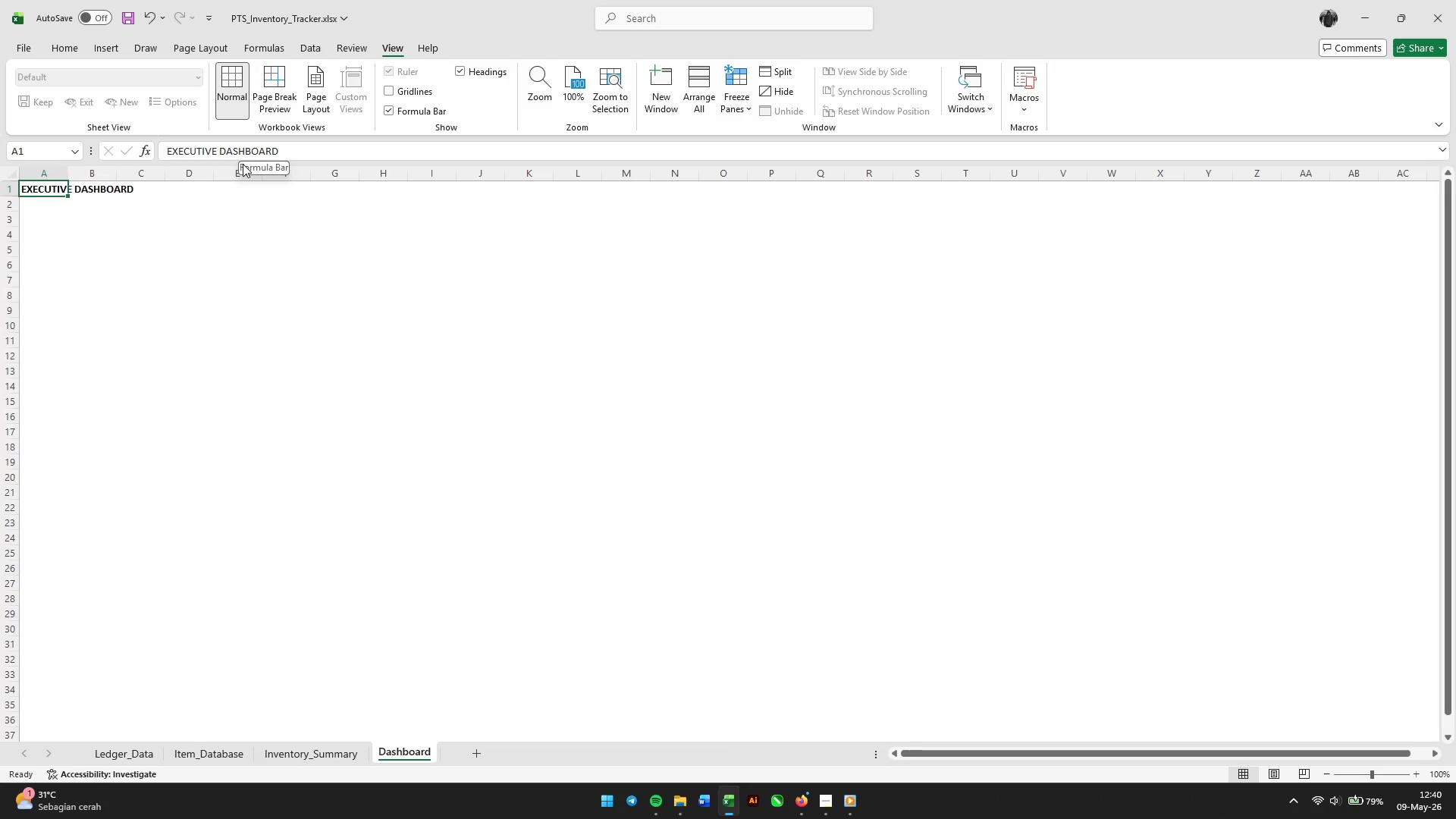 
left_click([73, 49])
 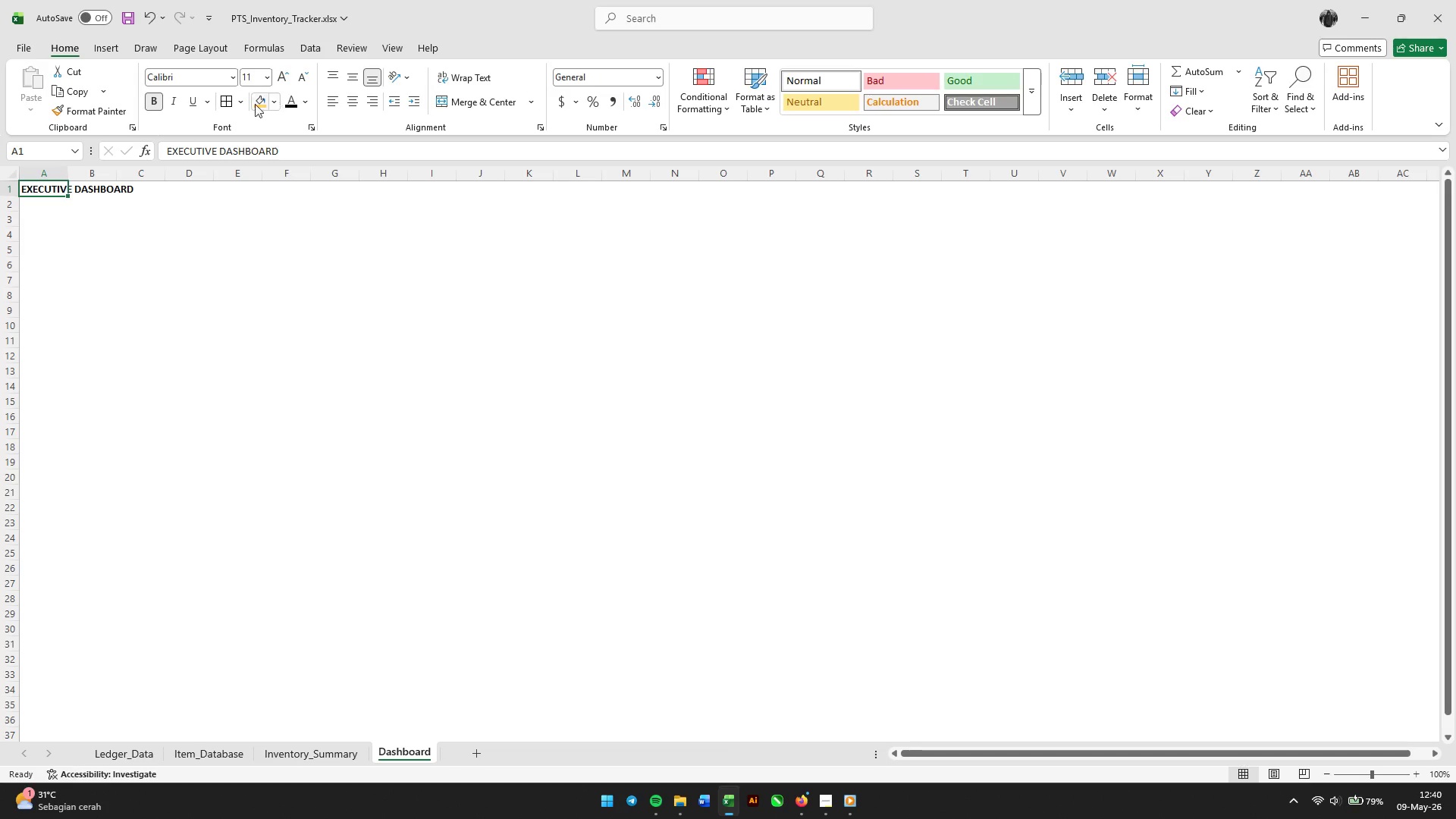 
left_click([262, 100])
 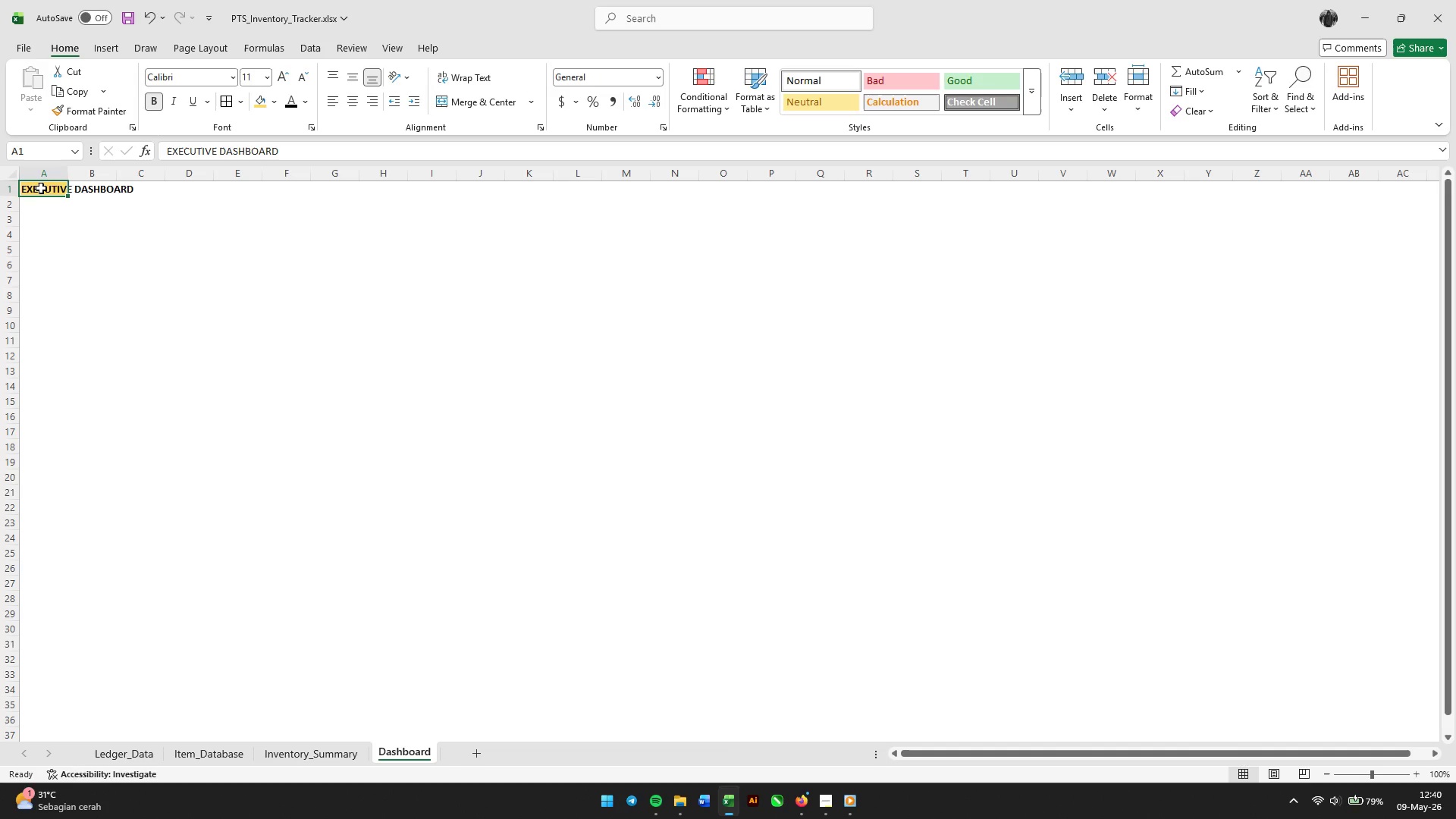 
left_click_drag(start_coordinate=[36, 190], to_coordinate=[281, 189])
 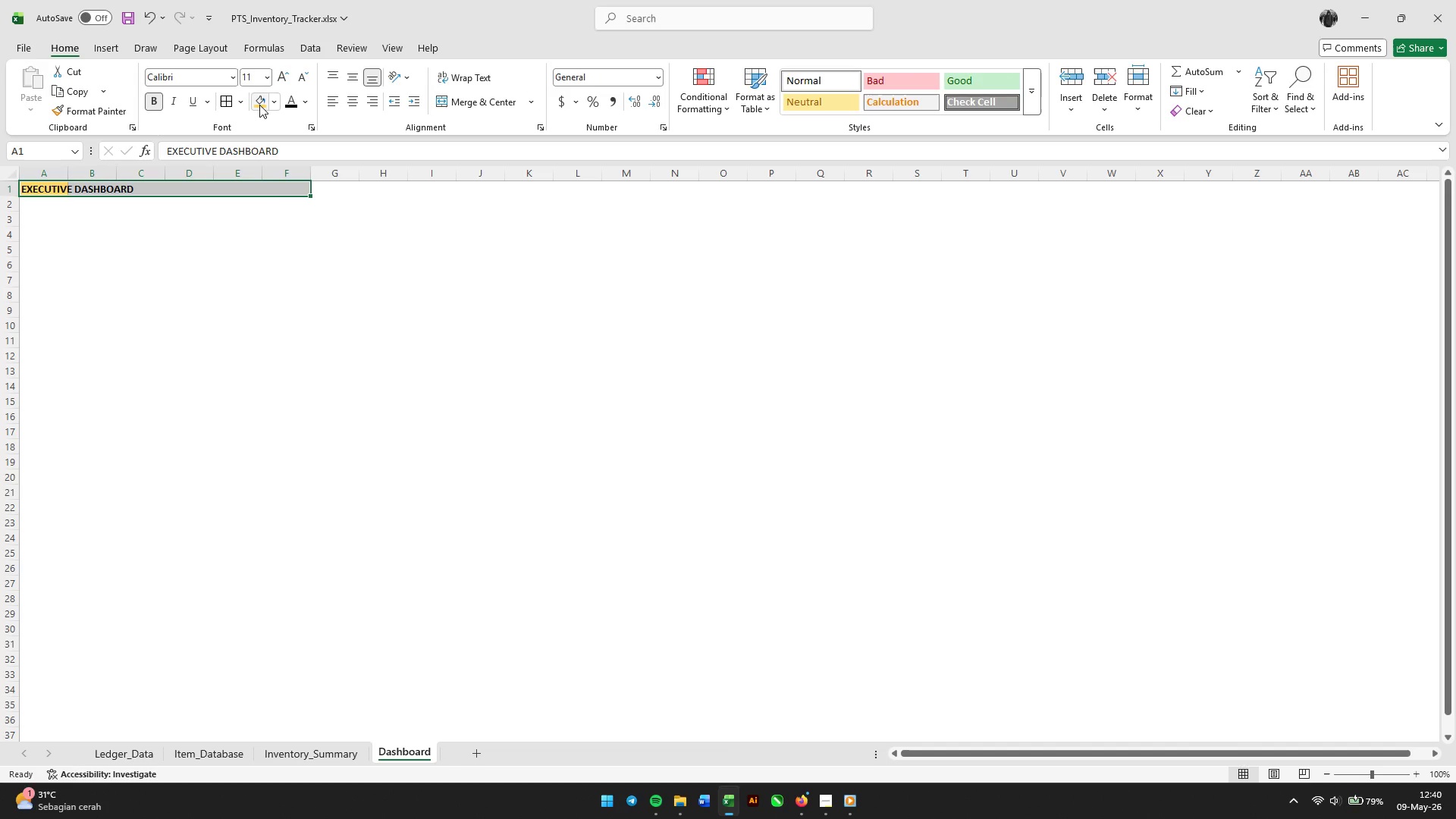 
left_click([259, 105])
 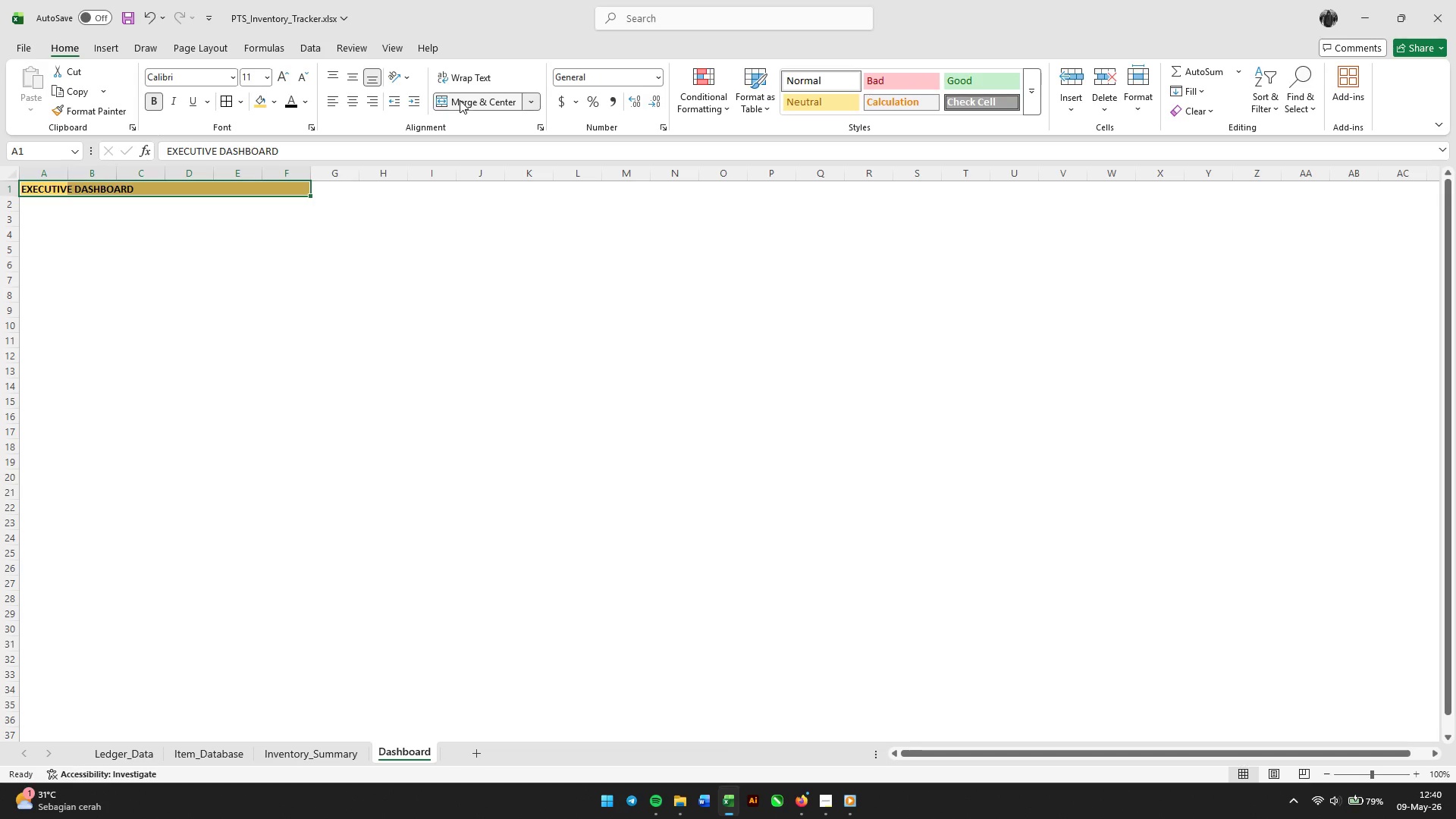 
double_click([218, 274])
 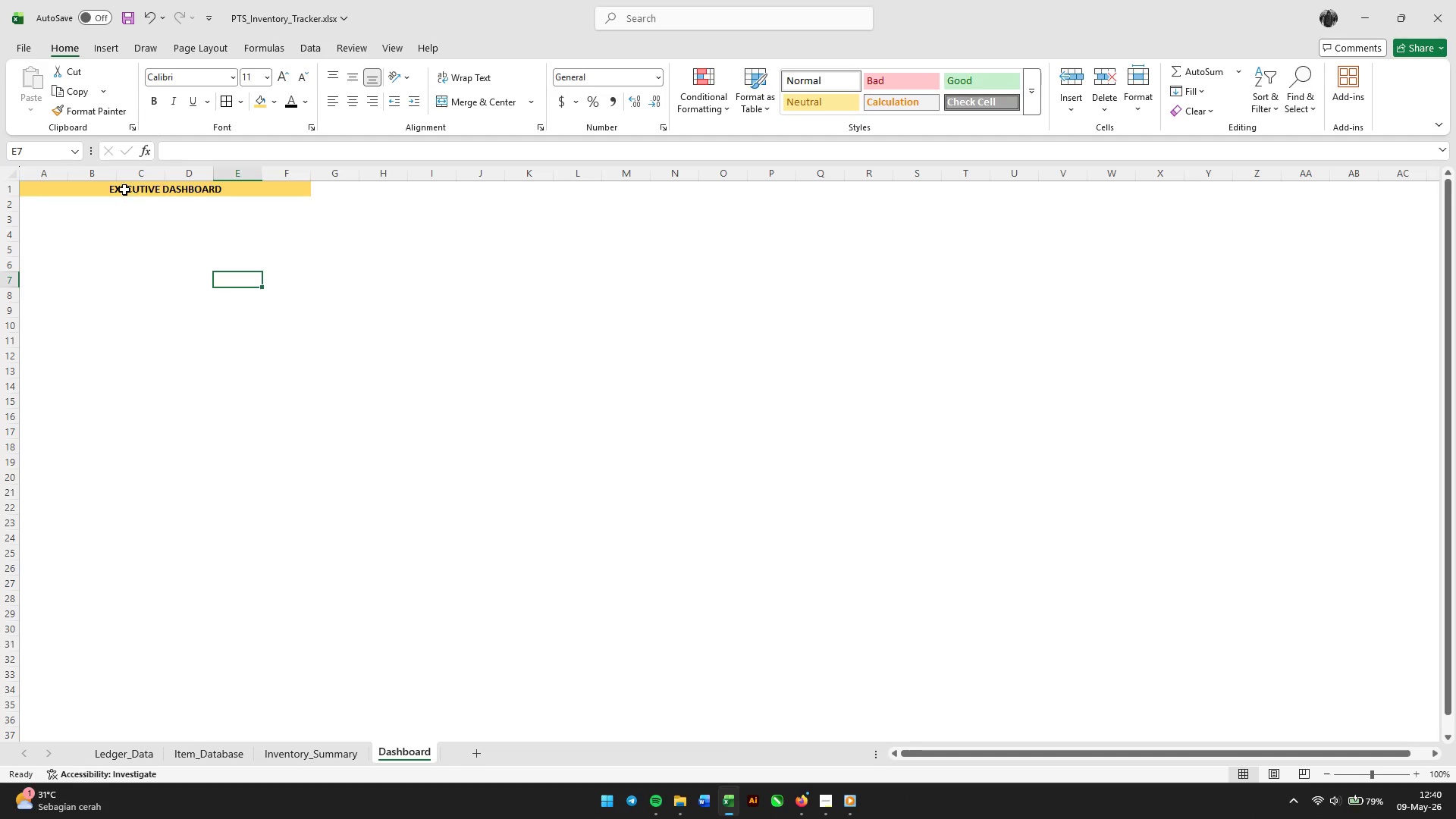 
left_click([124, 190])
 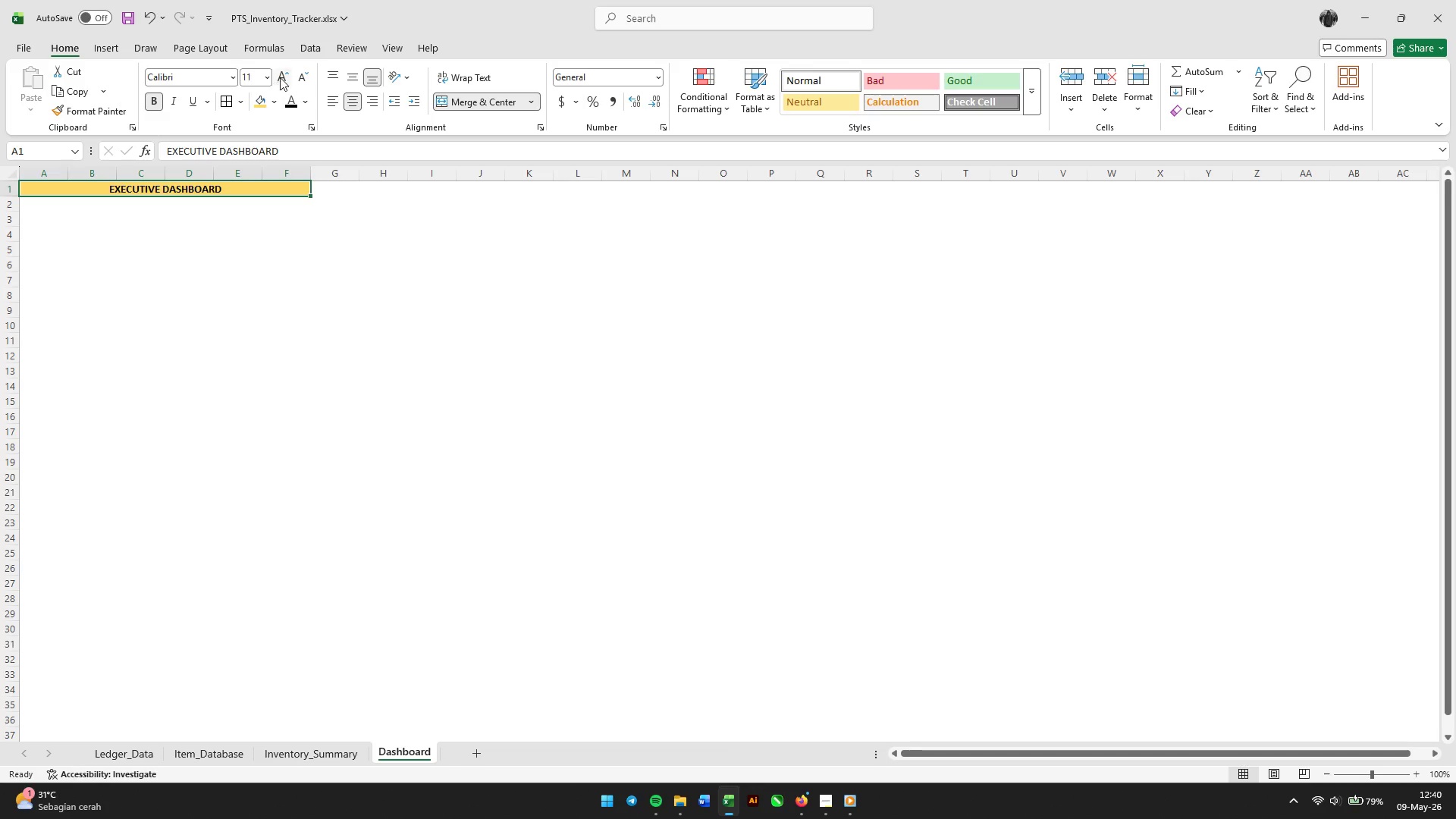 
double_click([281, 77])
 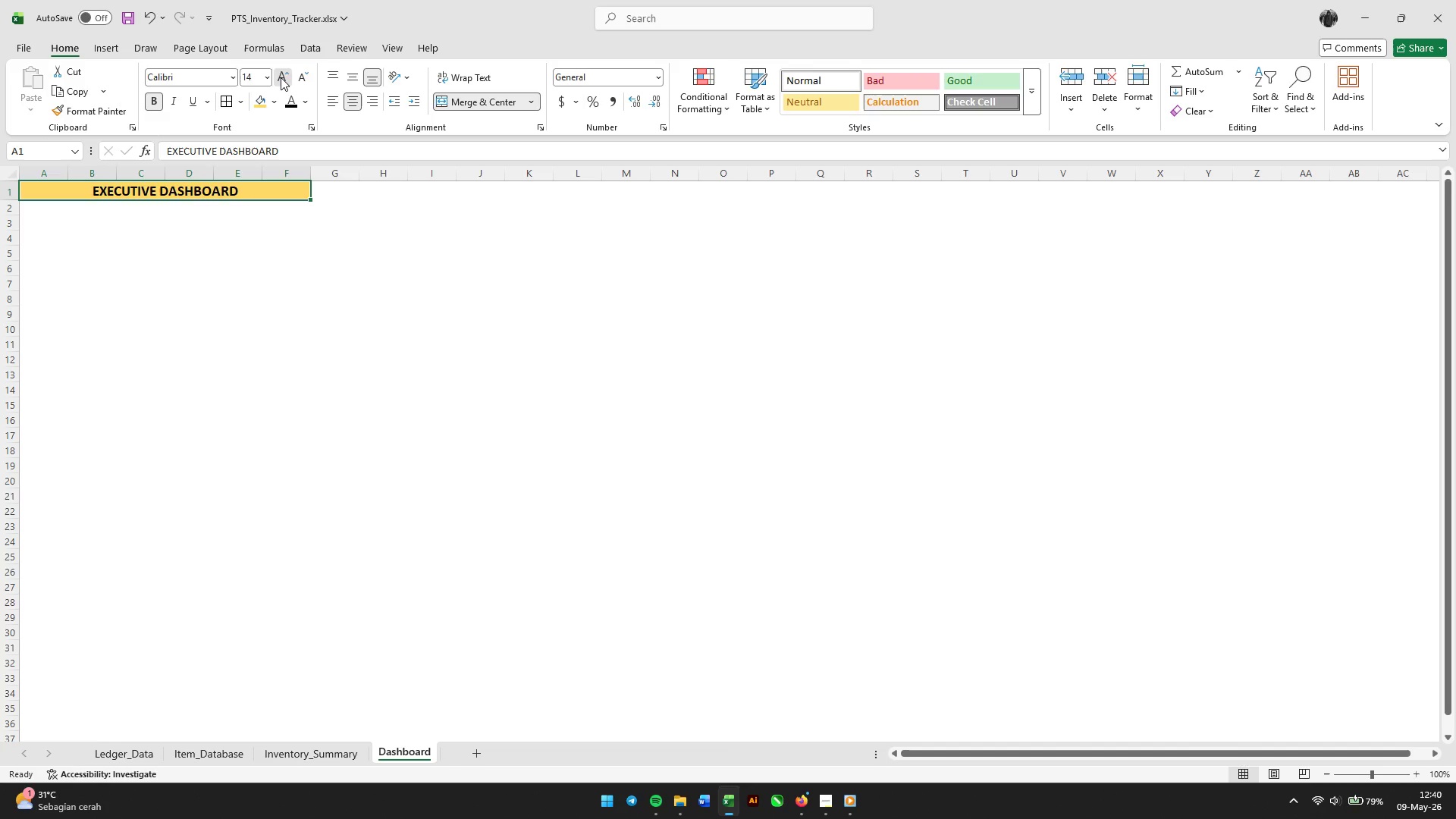 
triple_click([281, 77])
 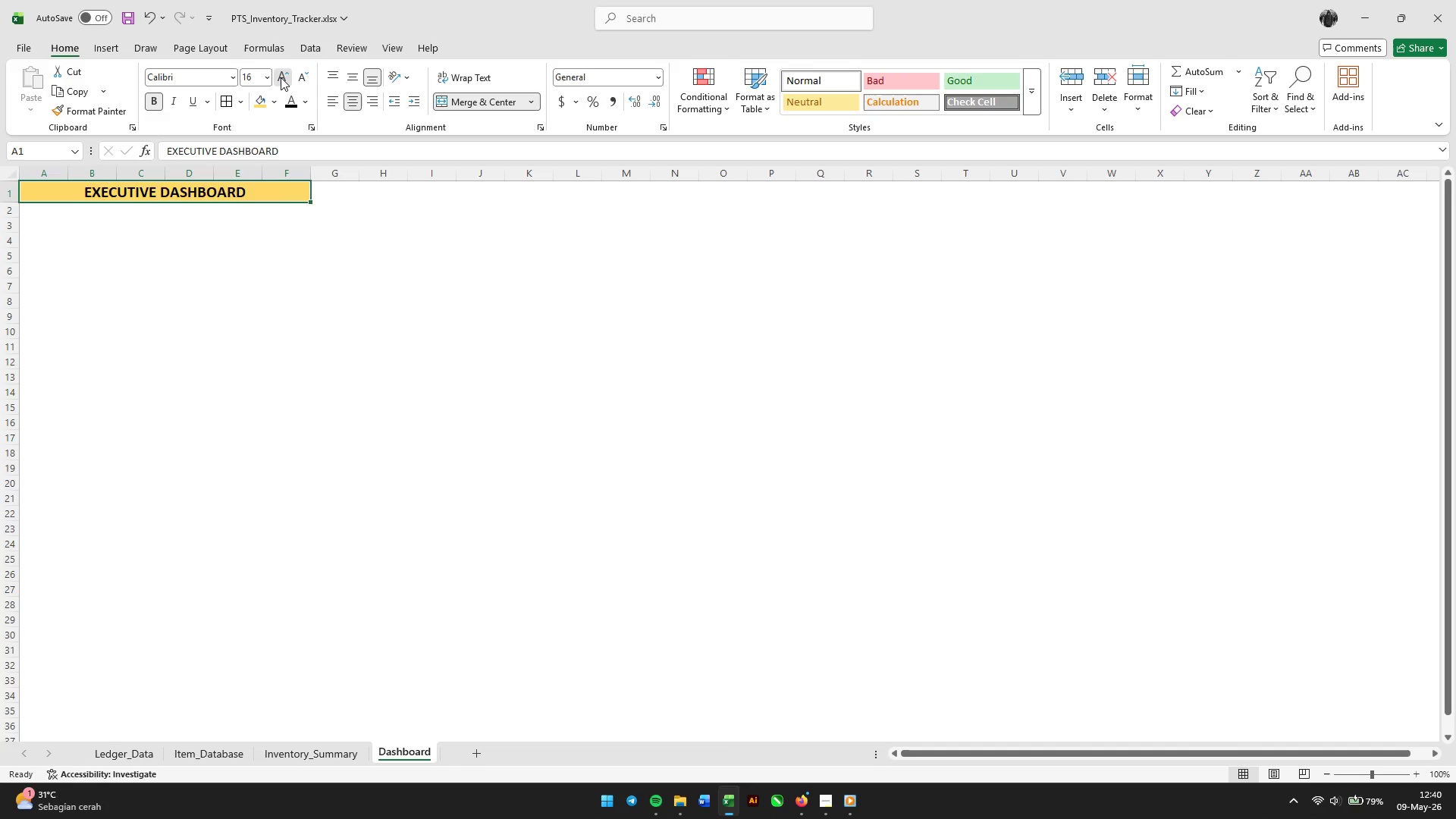 
triple_click([281, 77])
 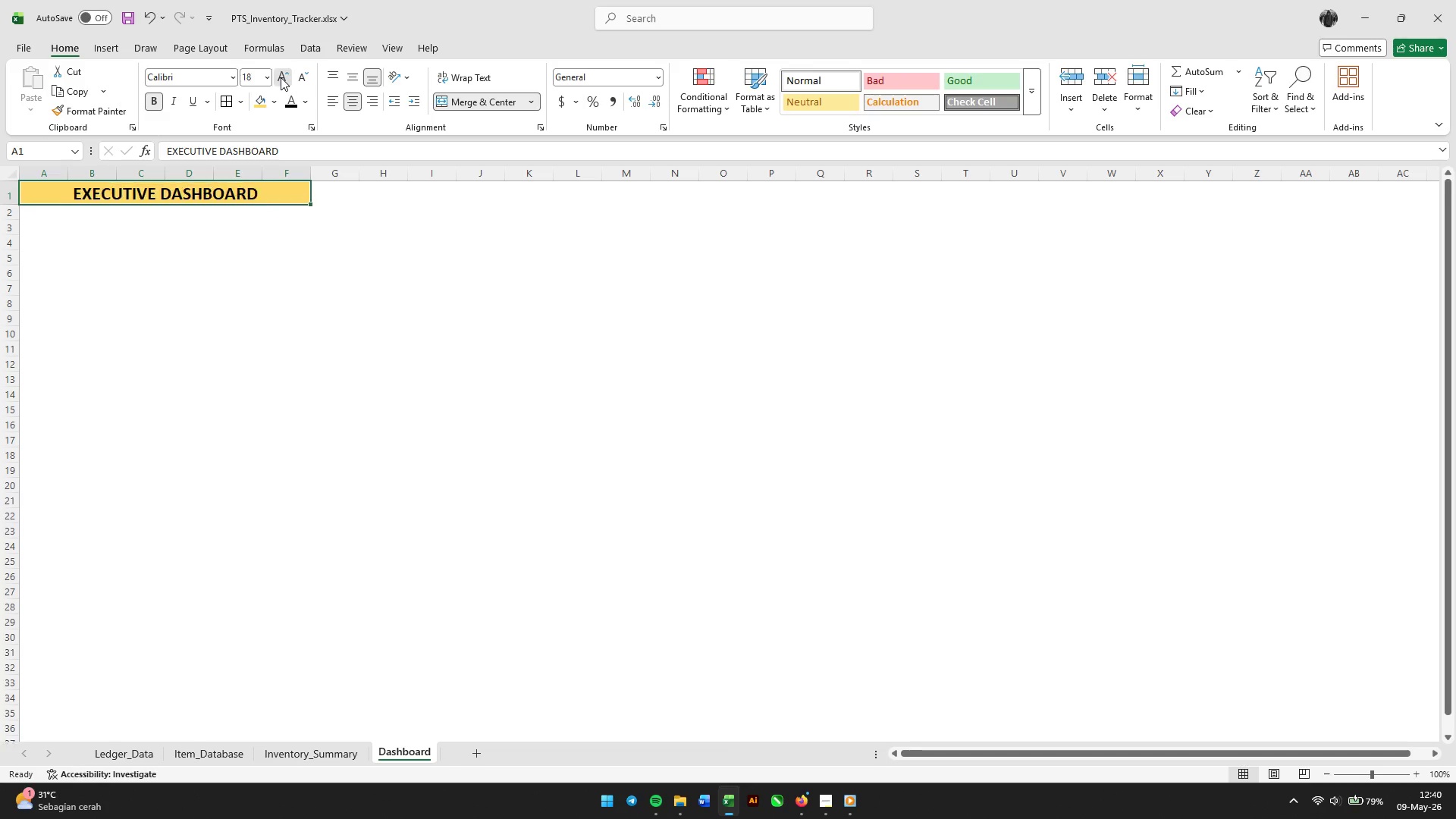 
triple_click([281, 77])
 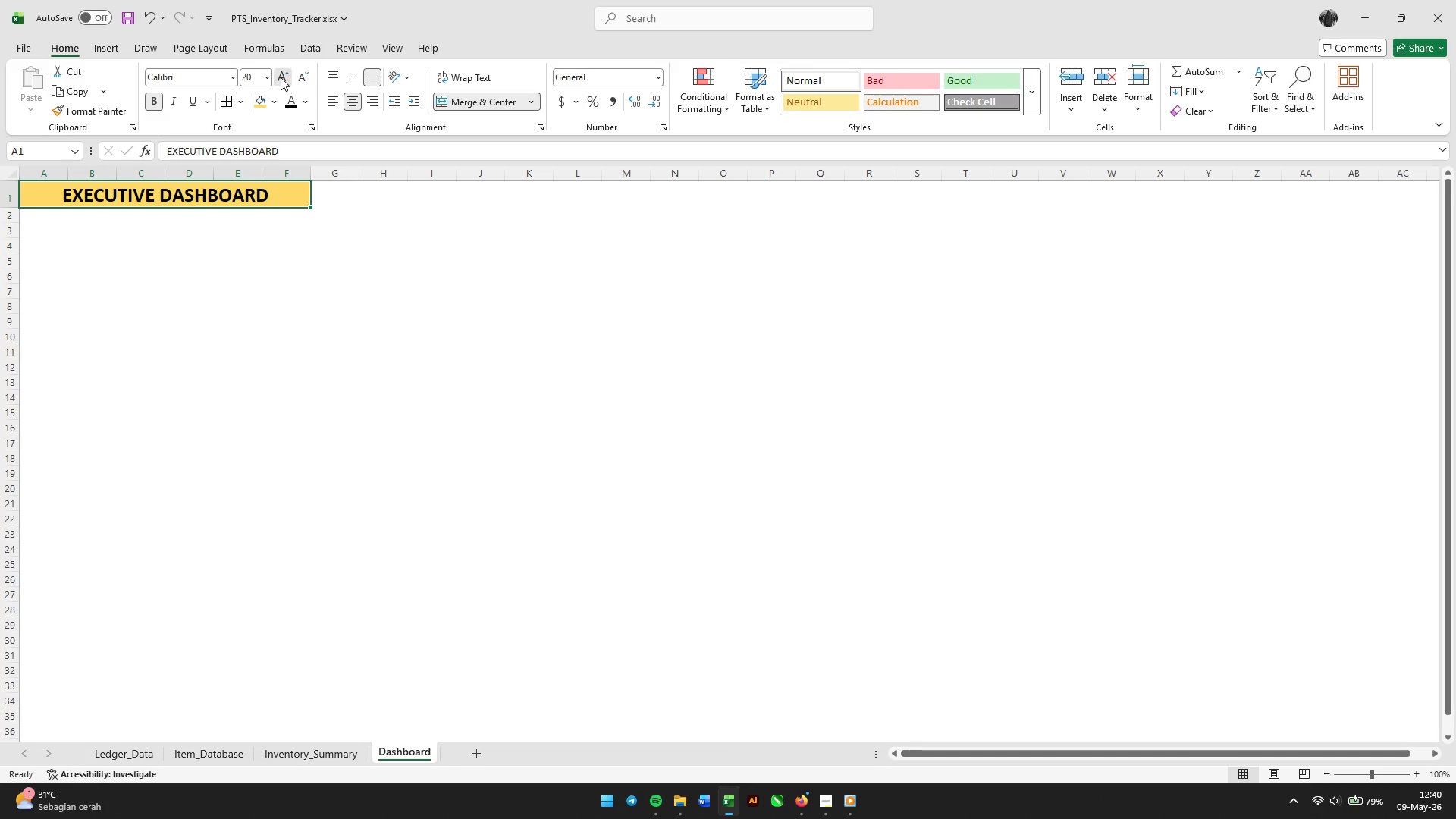 
triple_click([281, 77])
 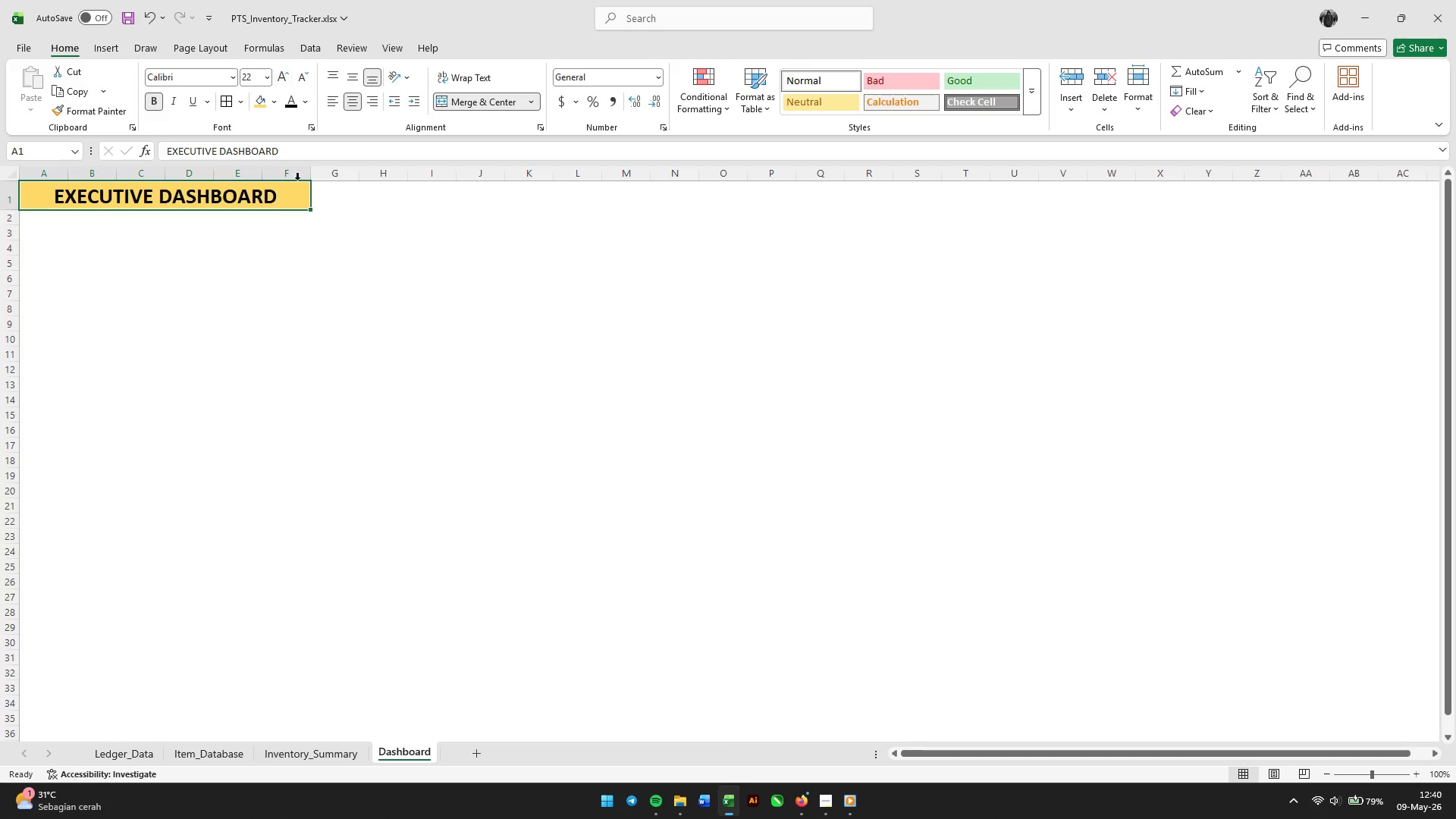 
left_click([290, 279])
 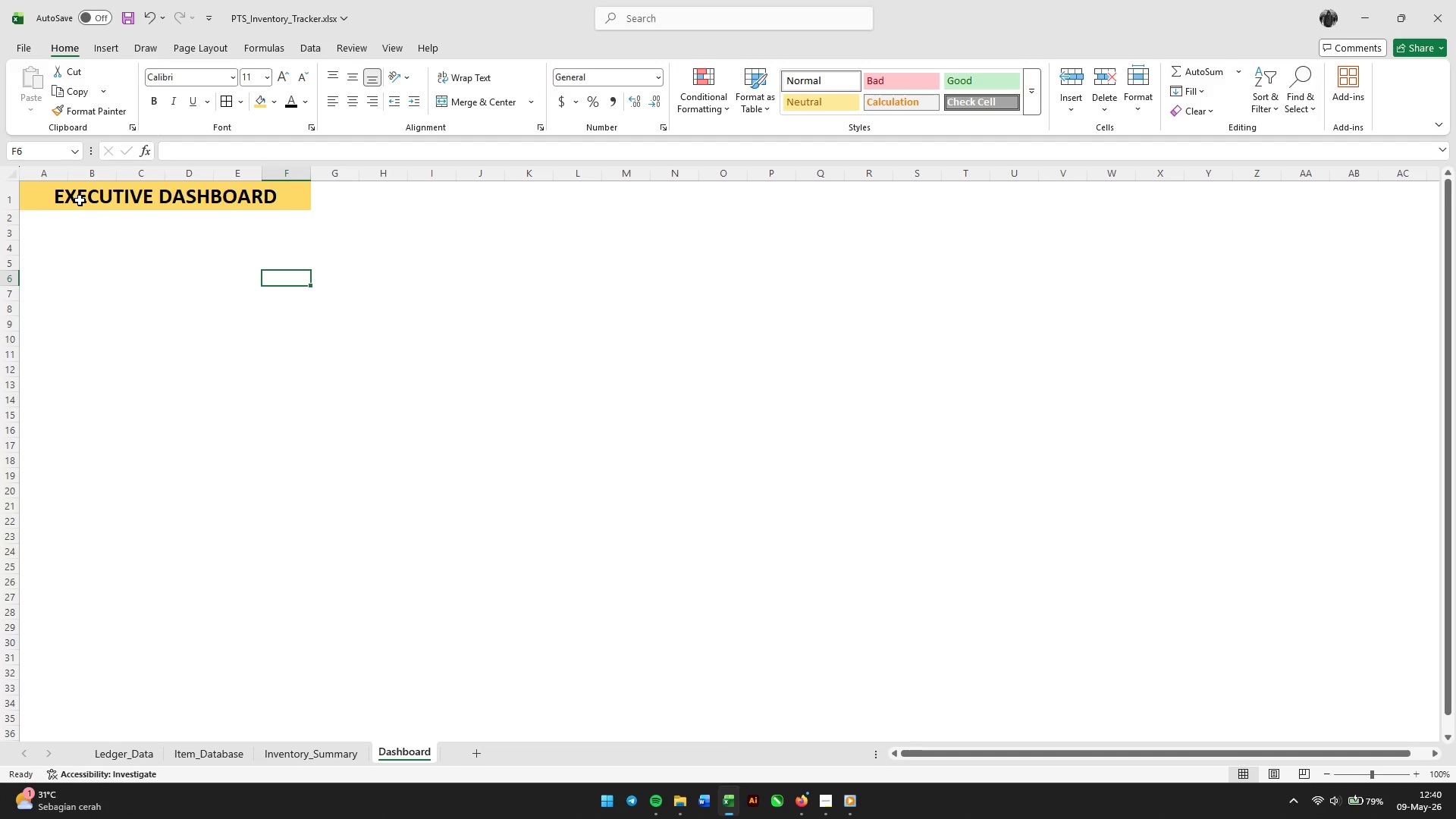 
left_click([55, 221])
 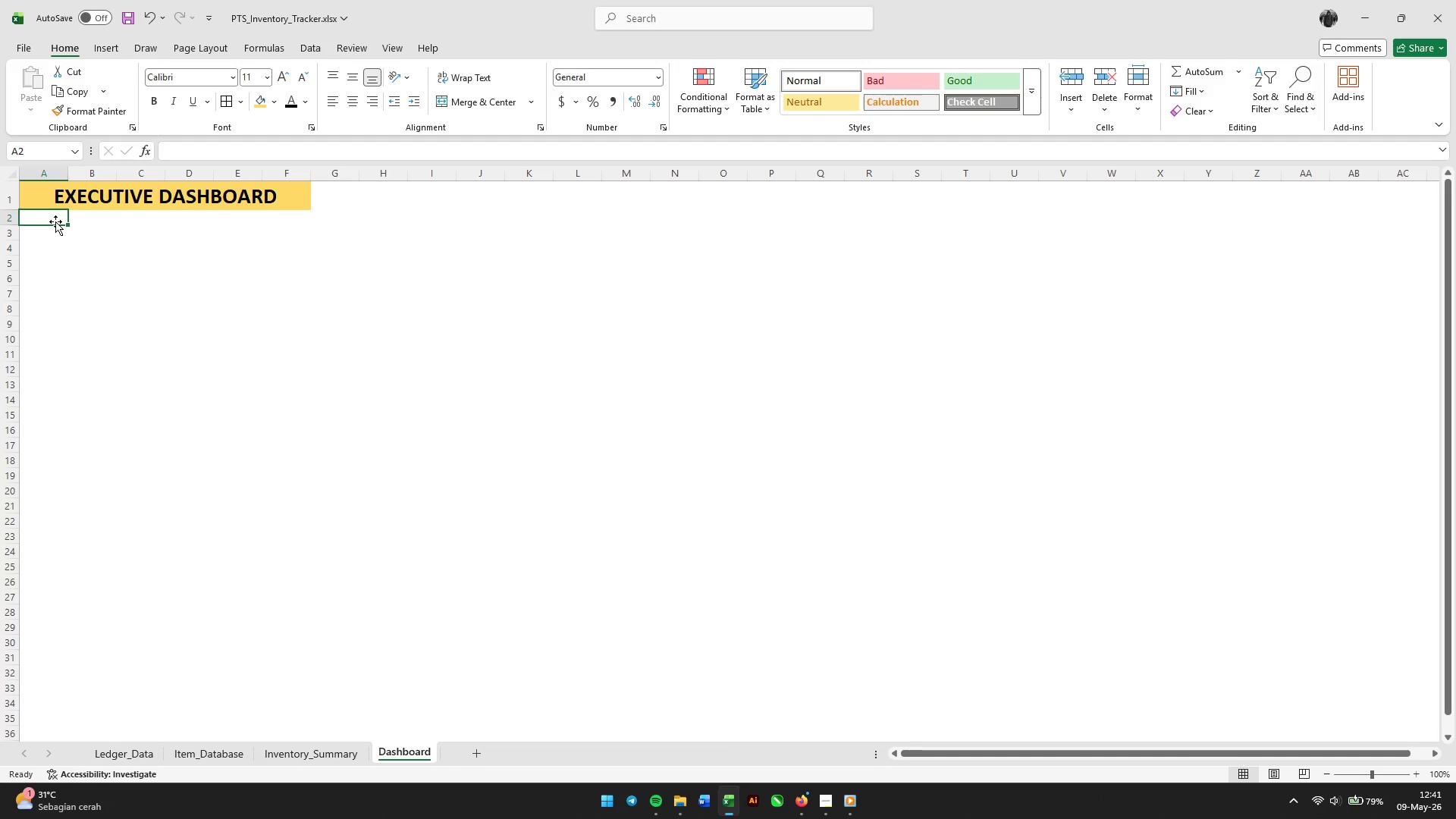 
key(Enter)
 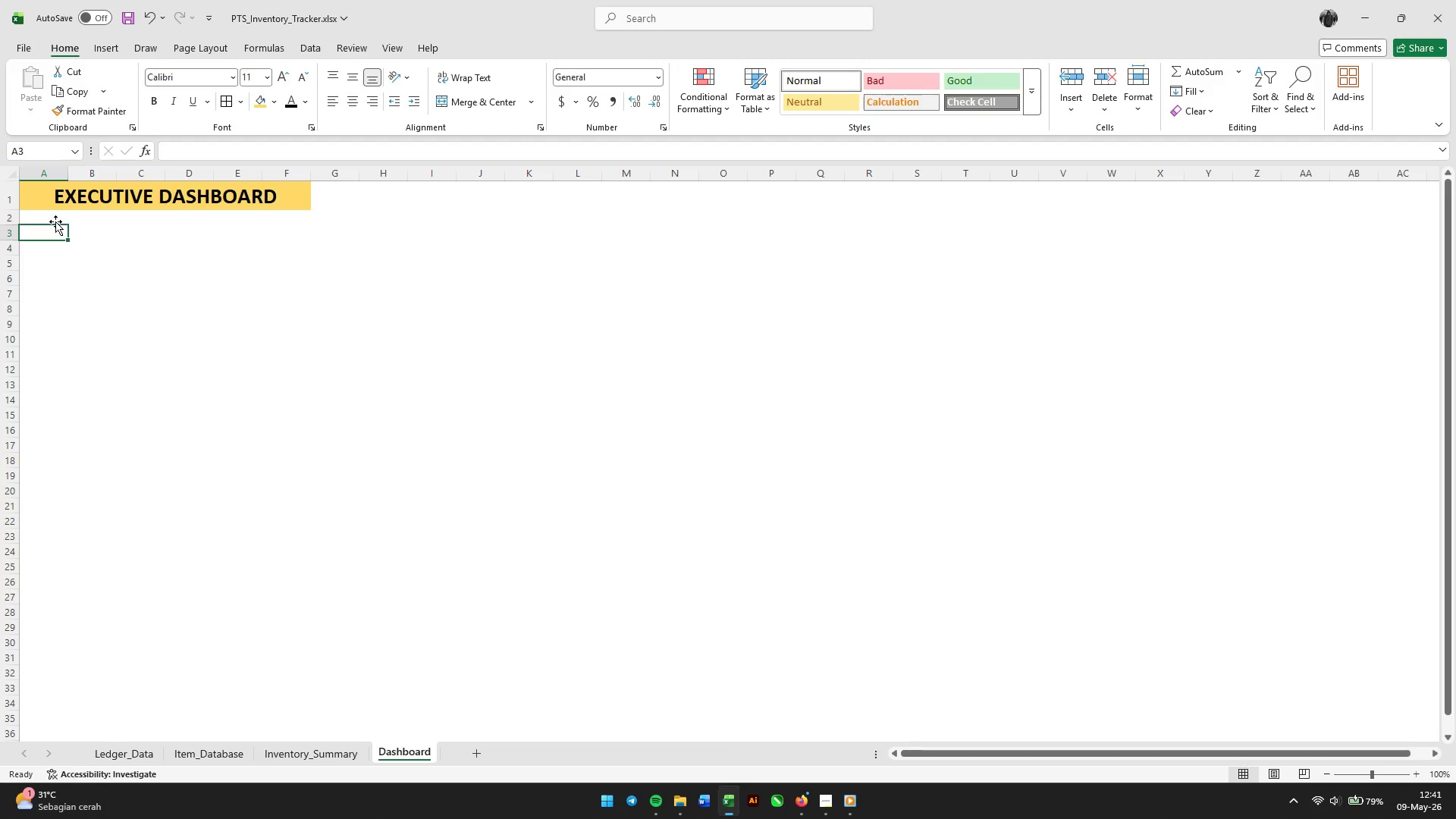 
key(Enter)
 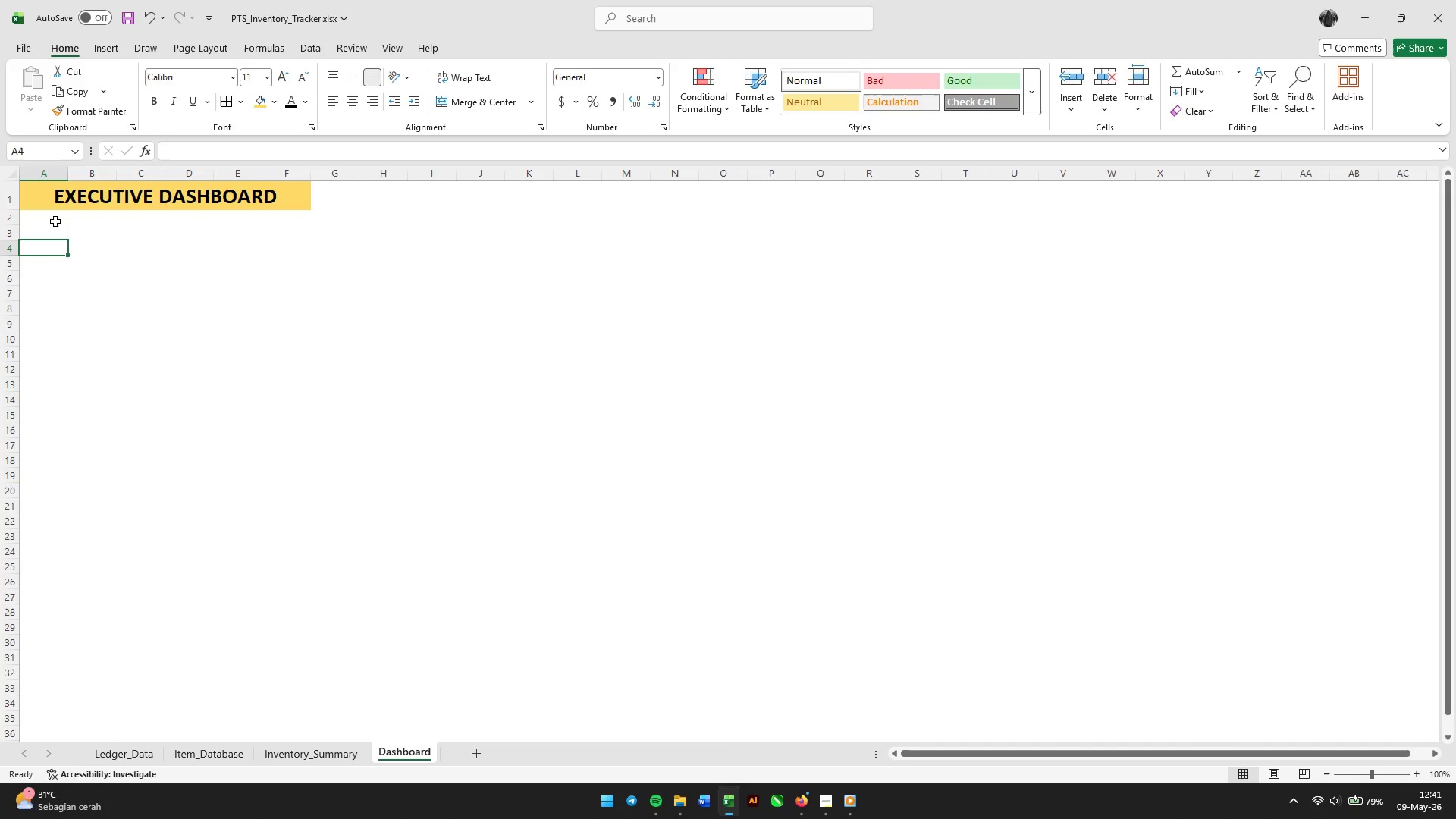 
type(TOTAL ASSET VALUE)
 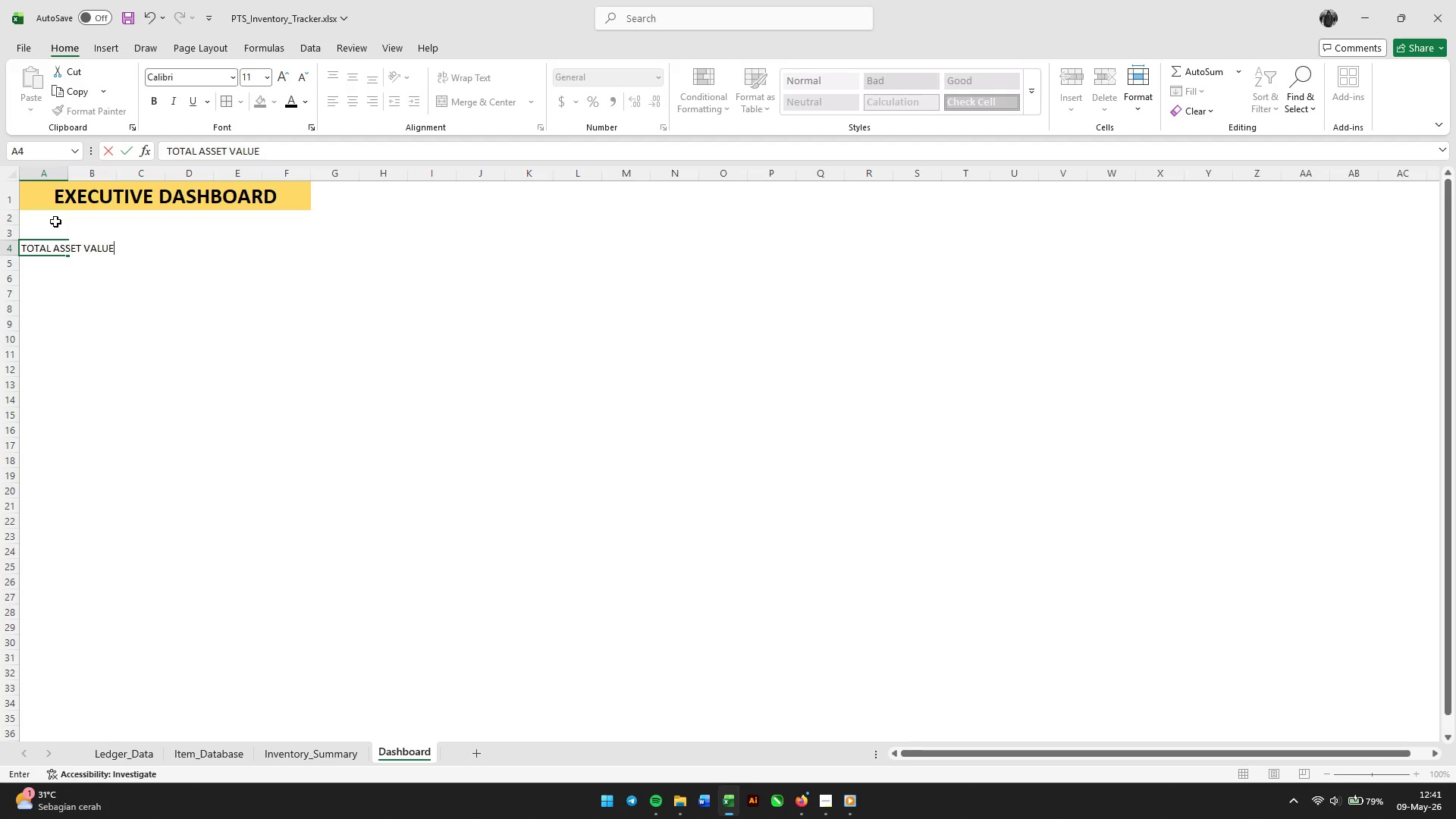 
key(Enter)
 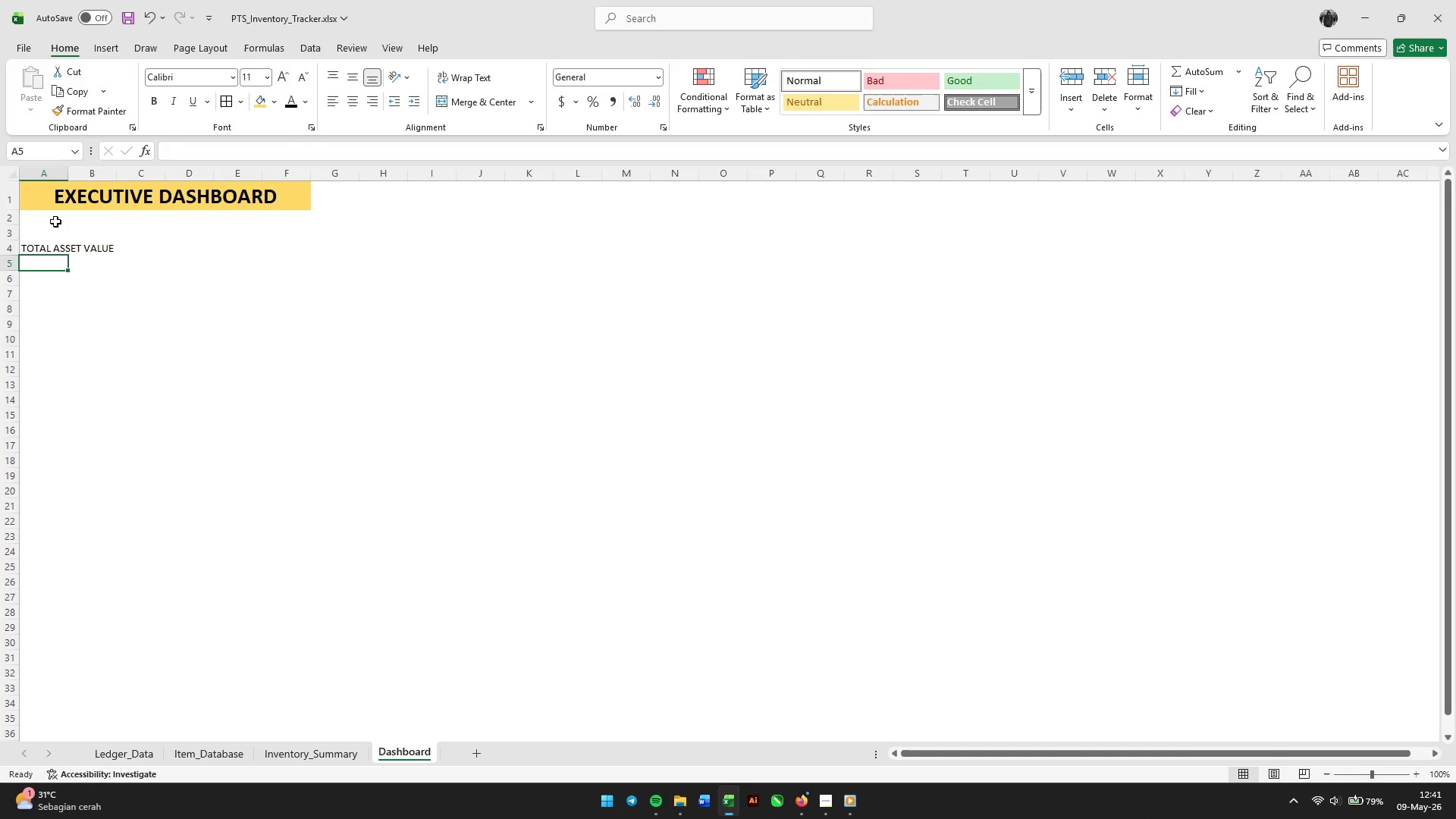 
key(ArrowUp)
 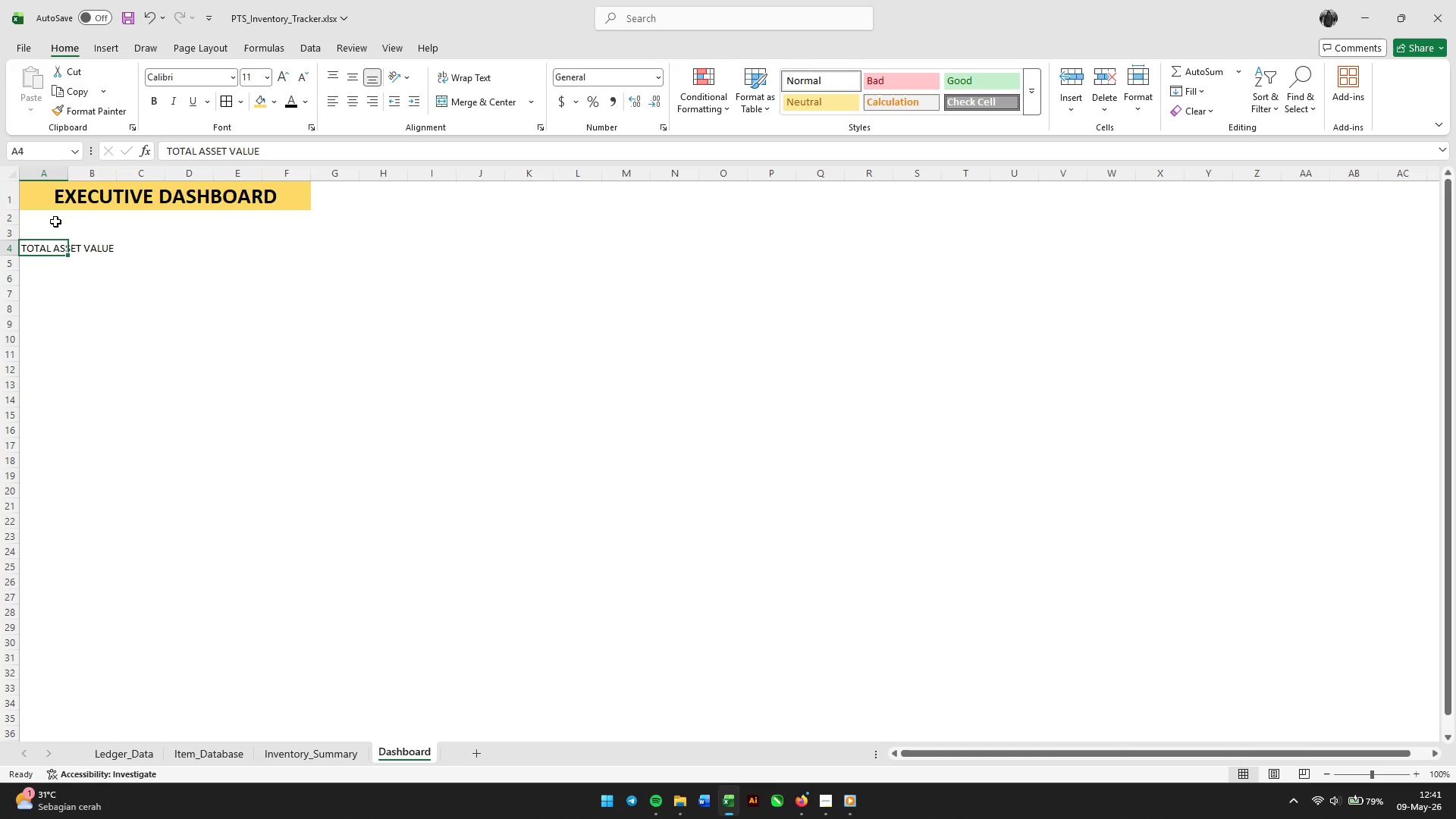 
key(Control+B)
 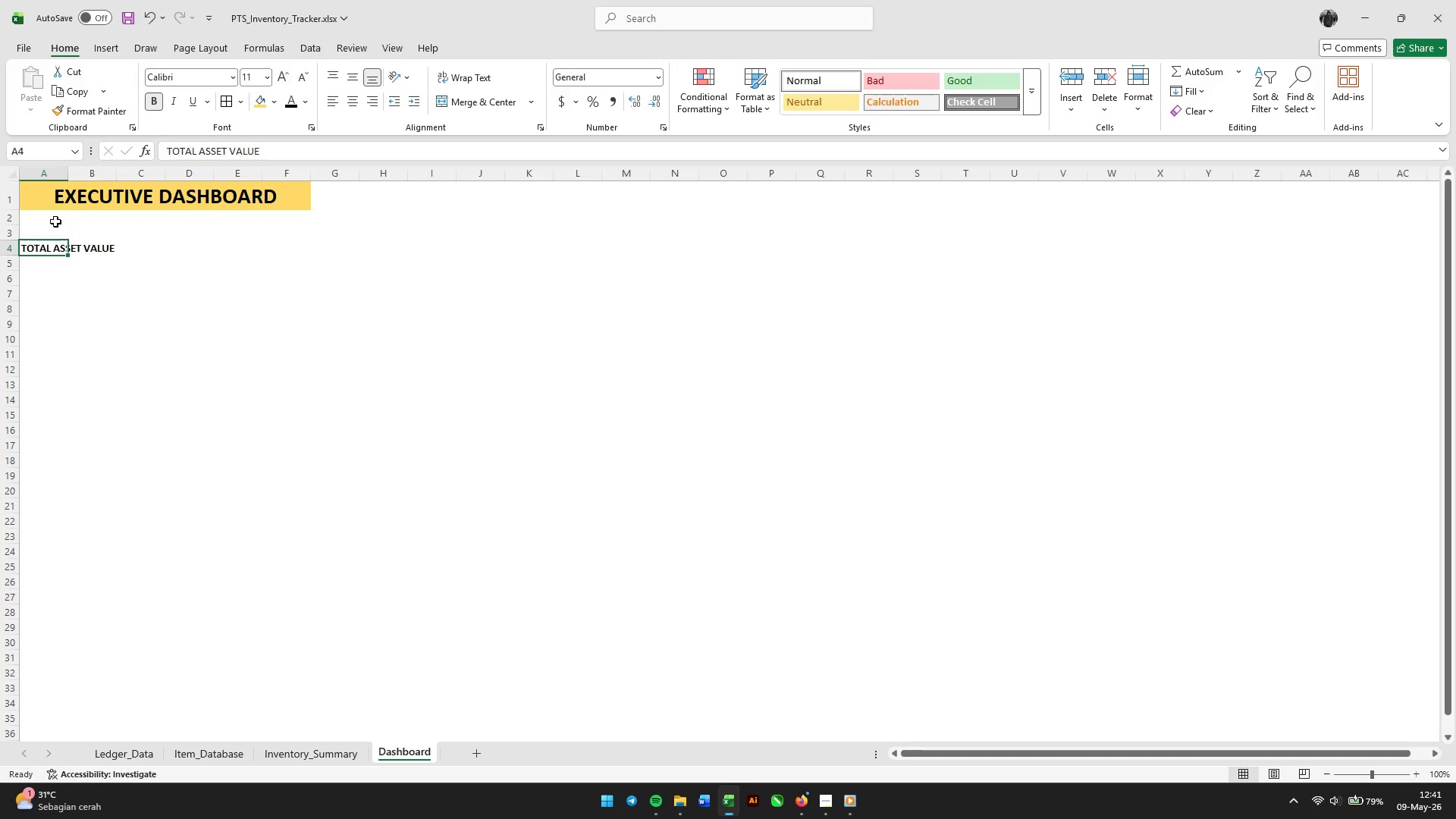 
key(ArrowDown)
 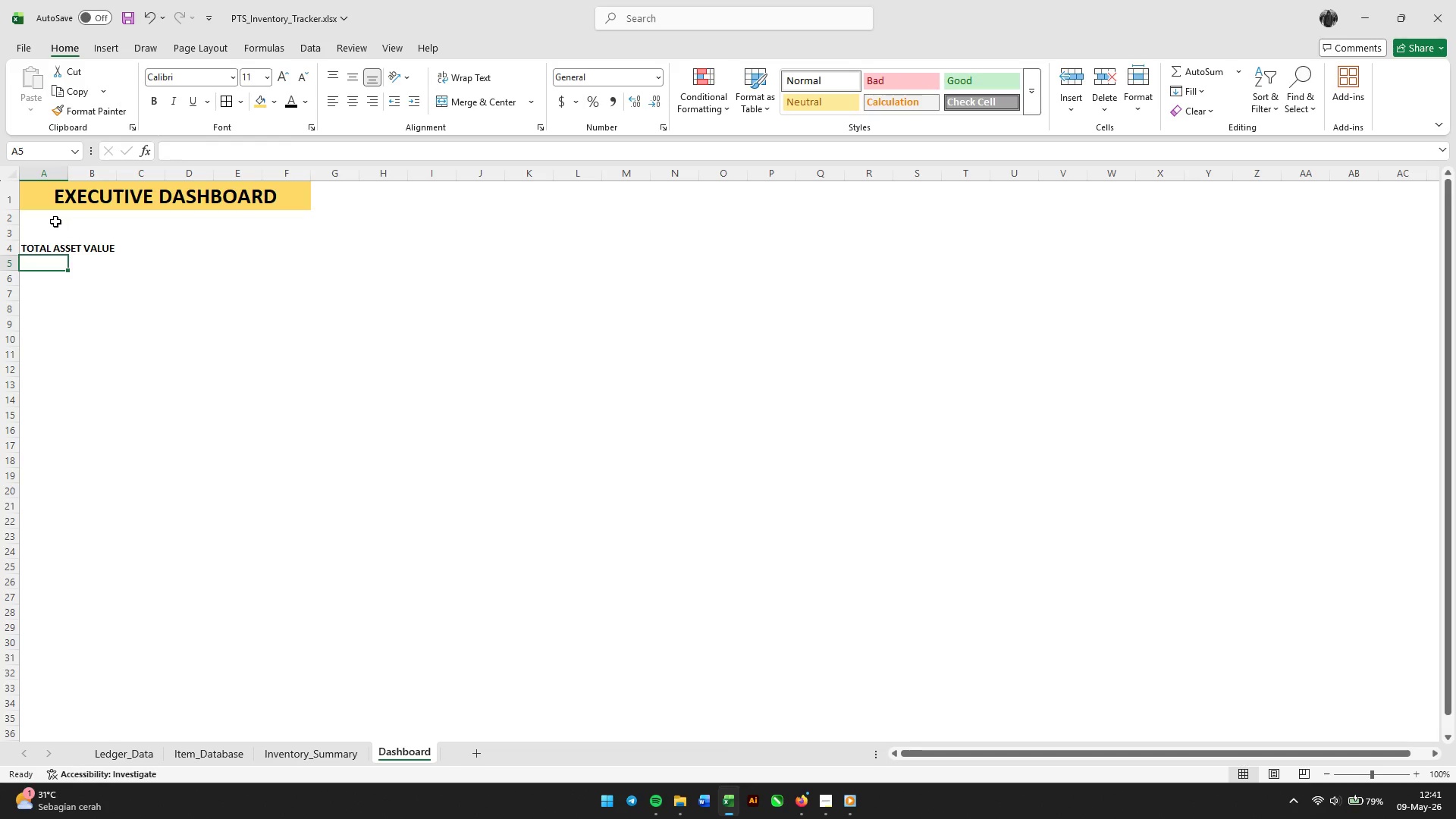 
type(=SUM)
key(Tab)
 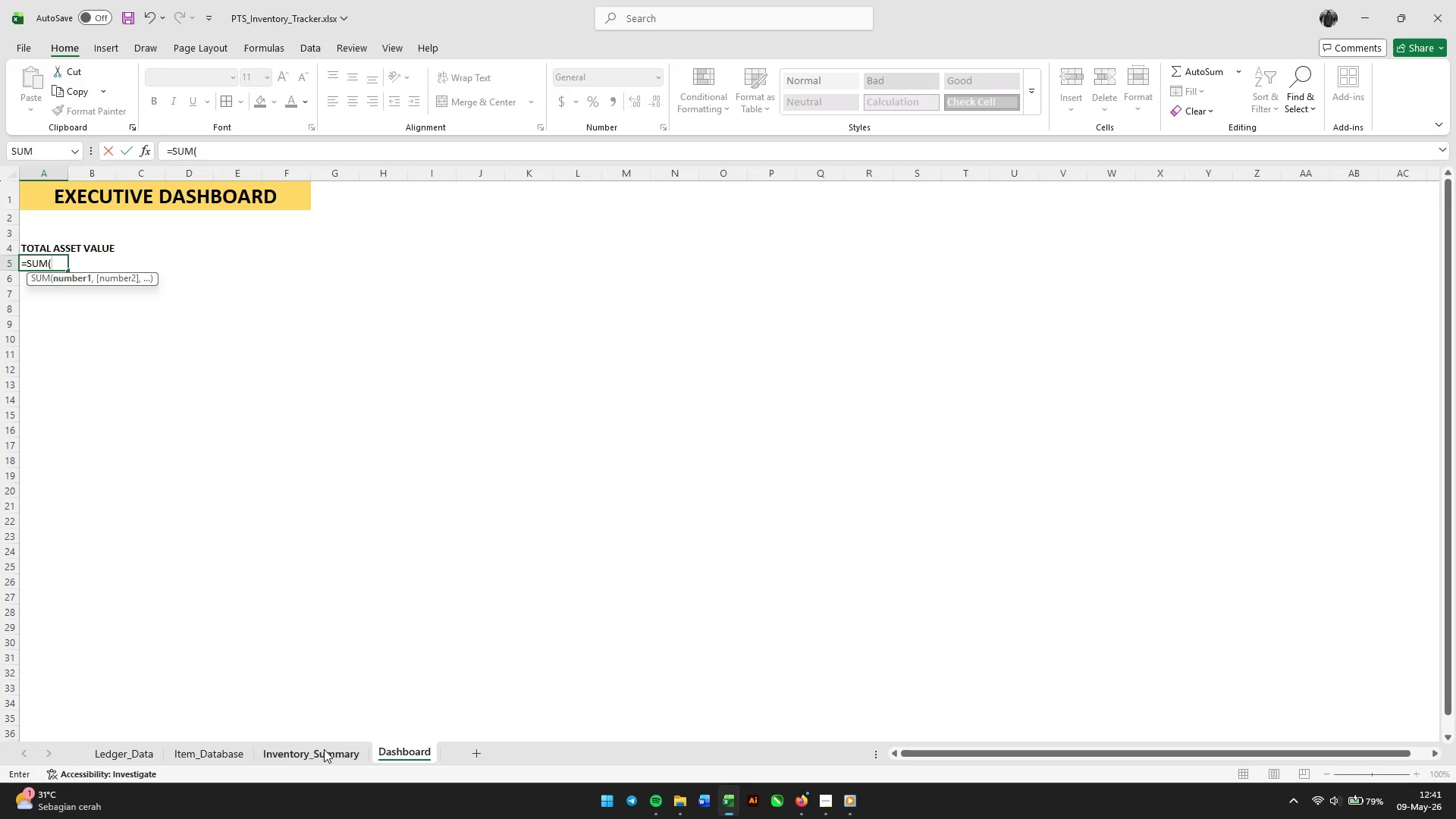 
left_click([323, 750])
 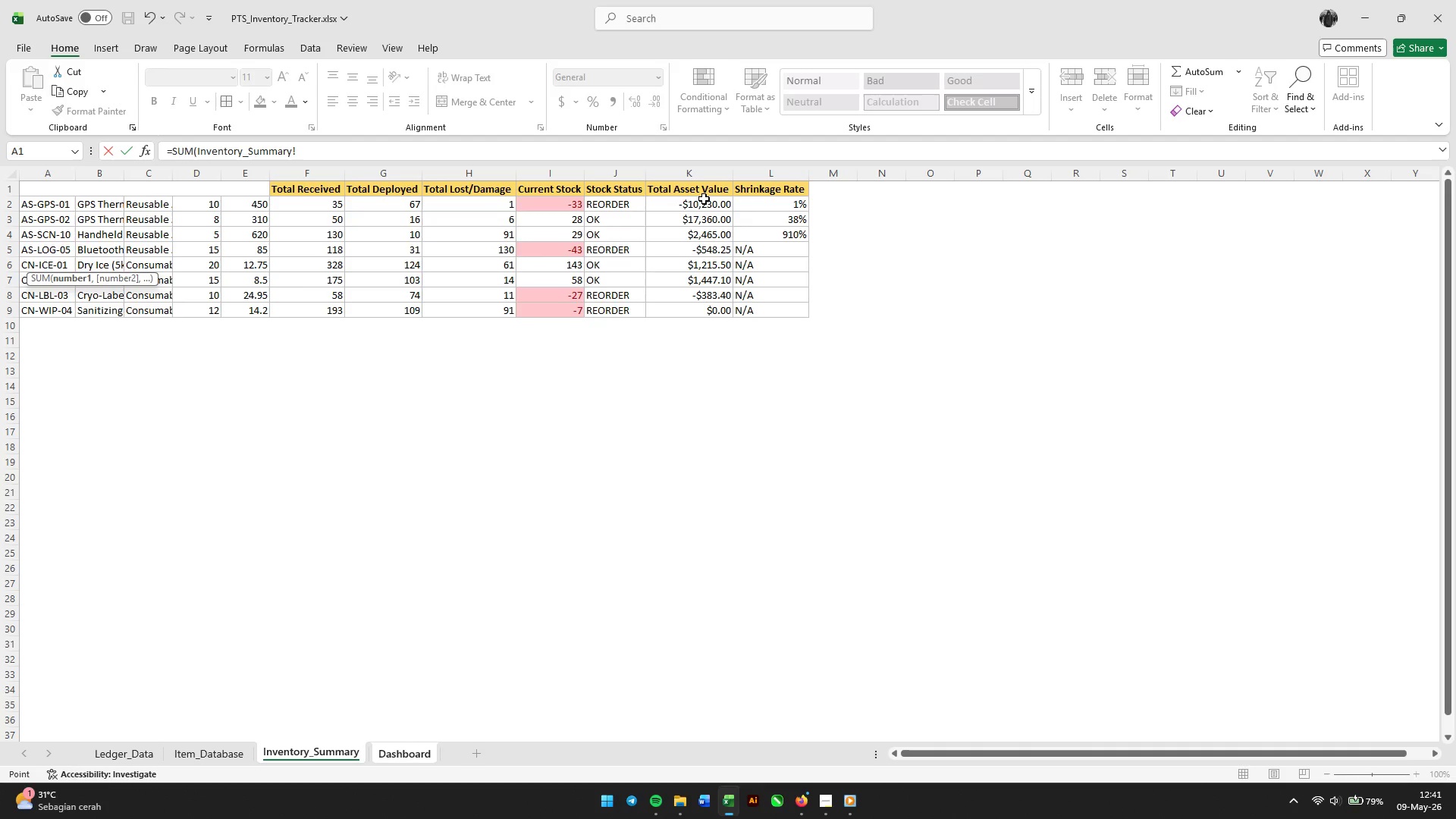 
left_click_drag(start_coordinate=[704, 201], to_coordinate=[701, 305])
 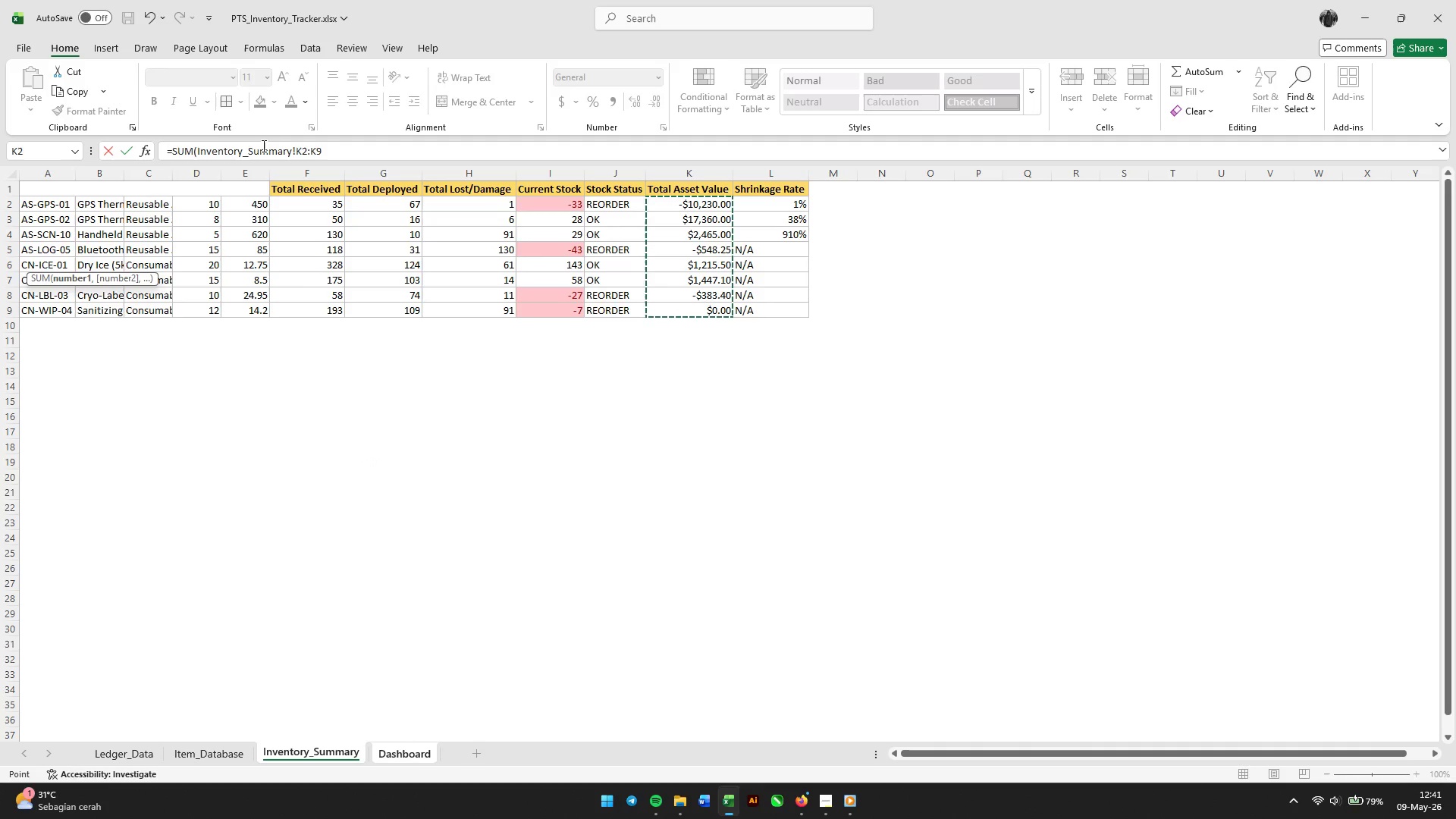 
wait(5.03)
 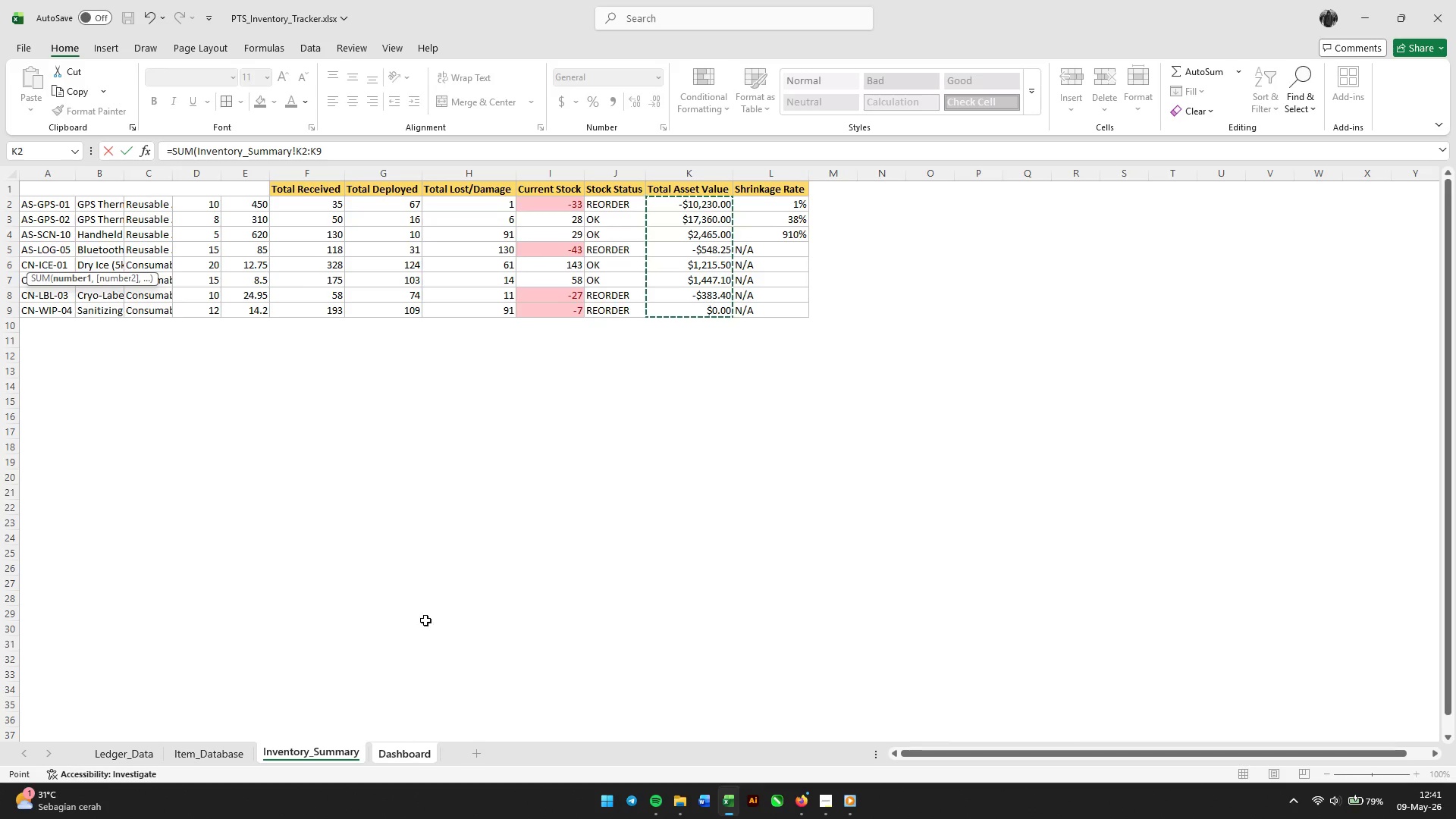 
left_click([340, 158])
 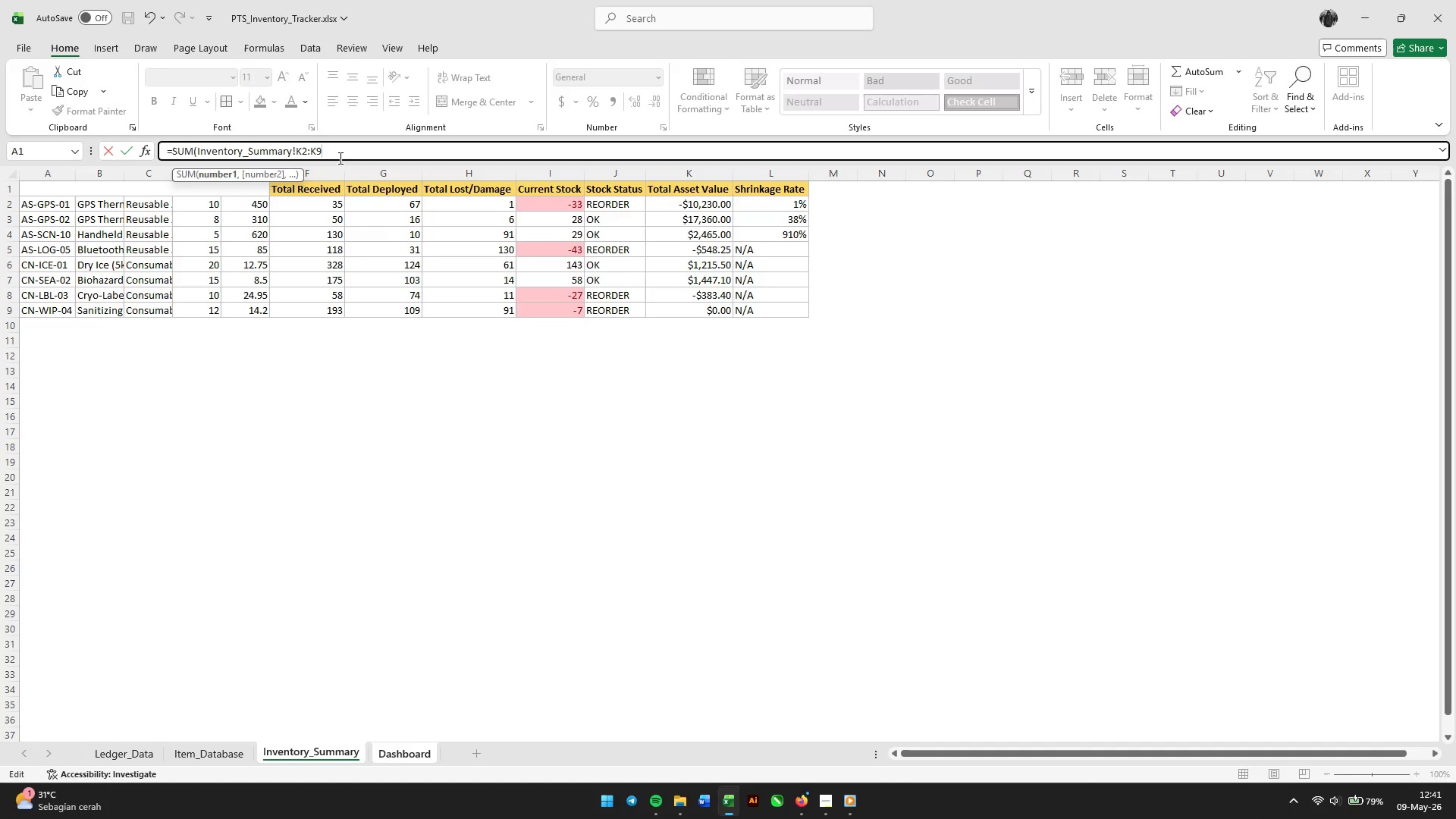 
key(Shift+ShiftLeft)
 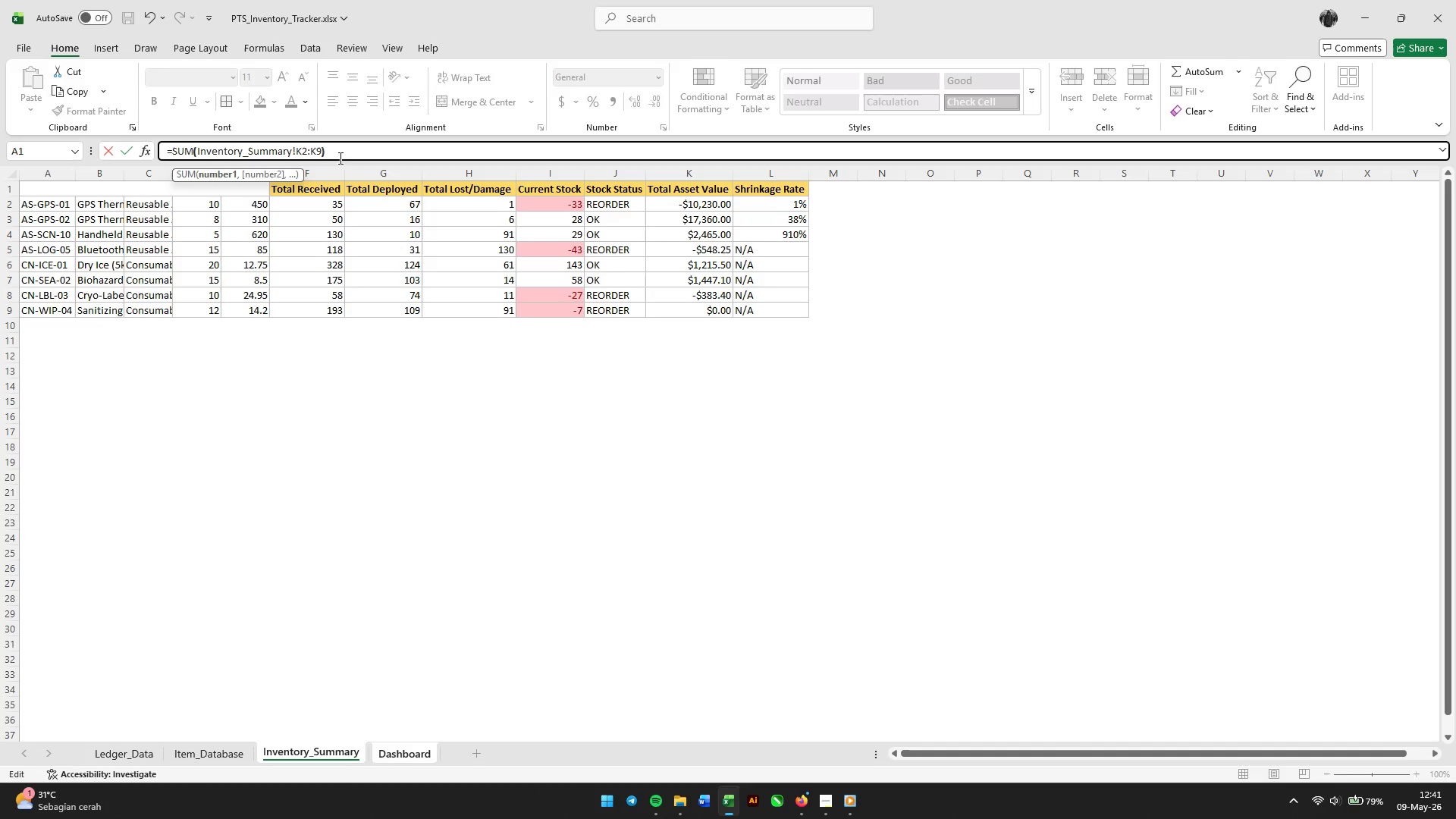 
key(Shift+0)
 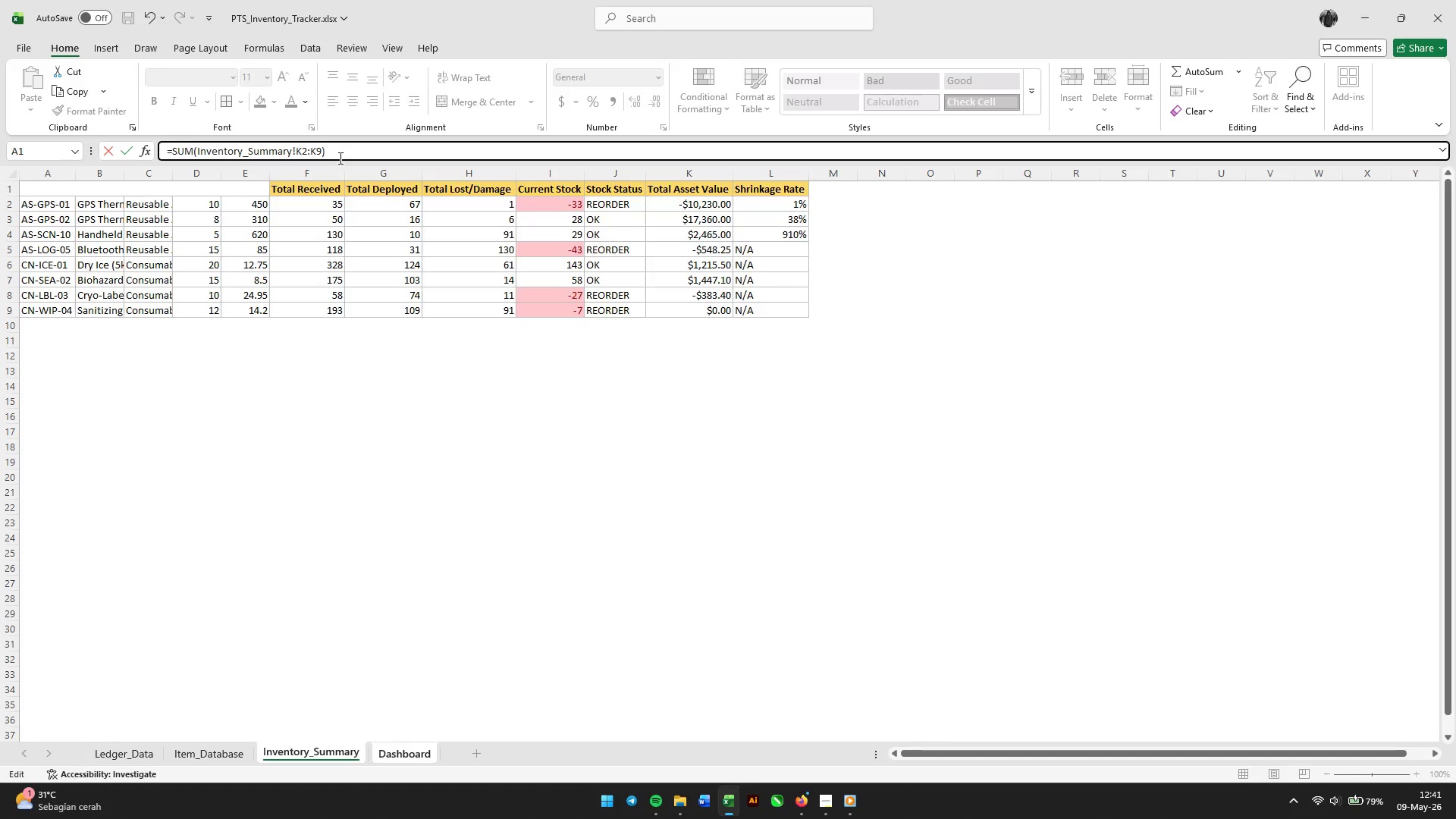 
key(Enter)
 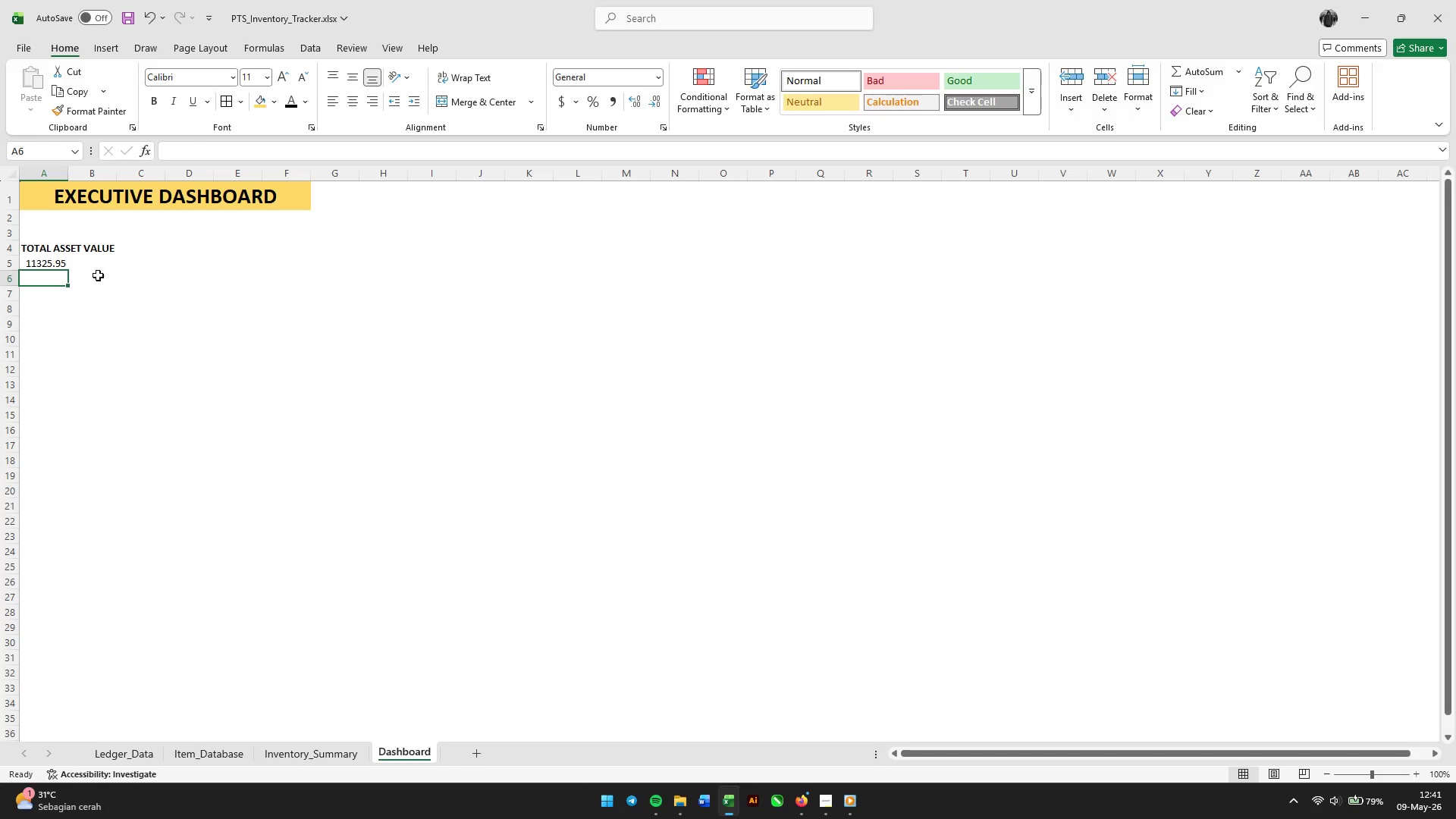 
left_click([39, 261])
 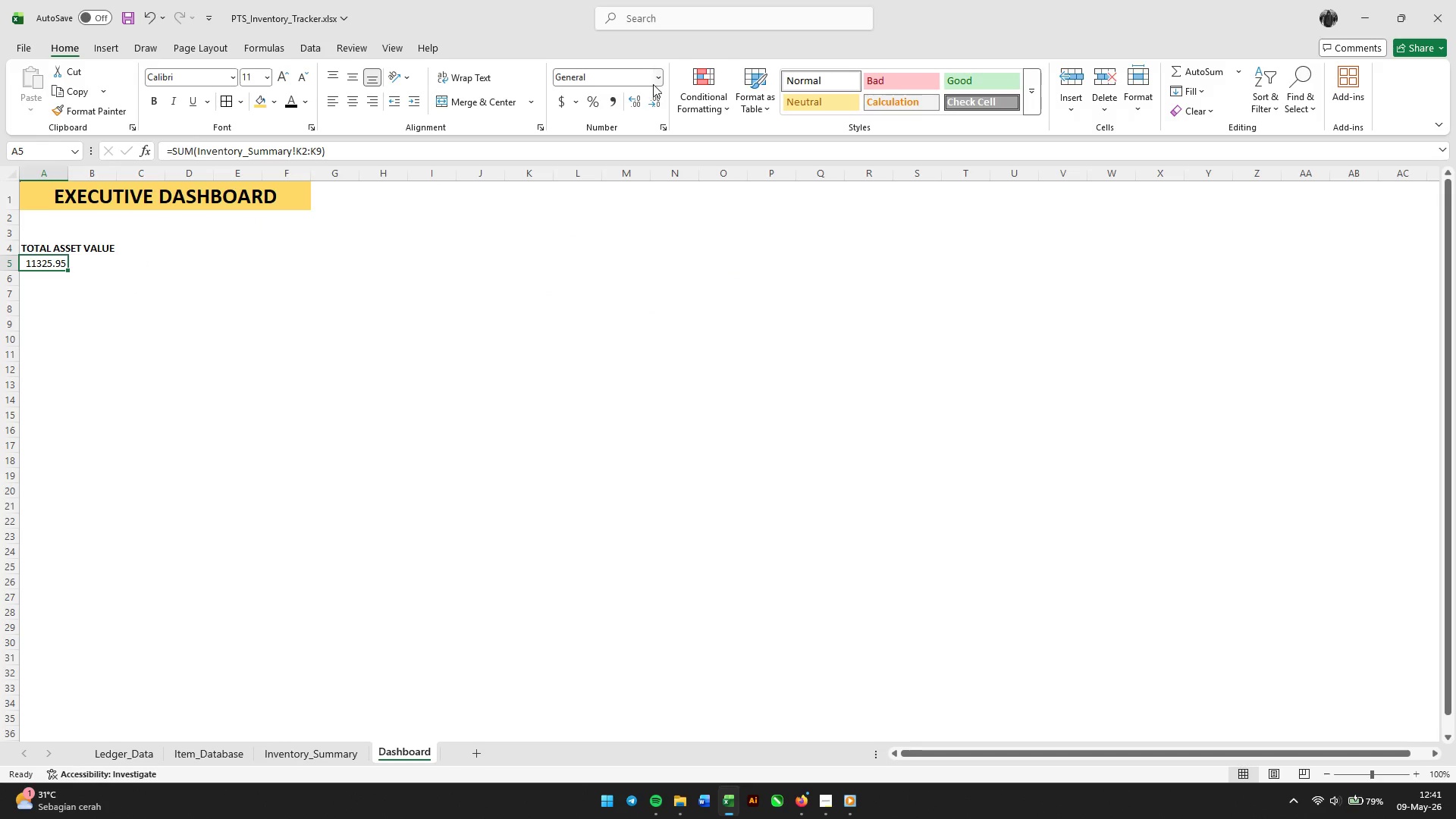 
left_click([659, 84])
 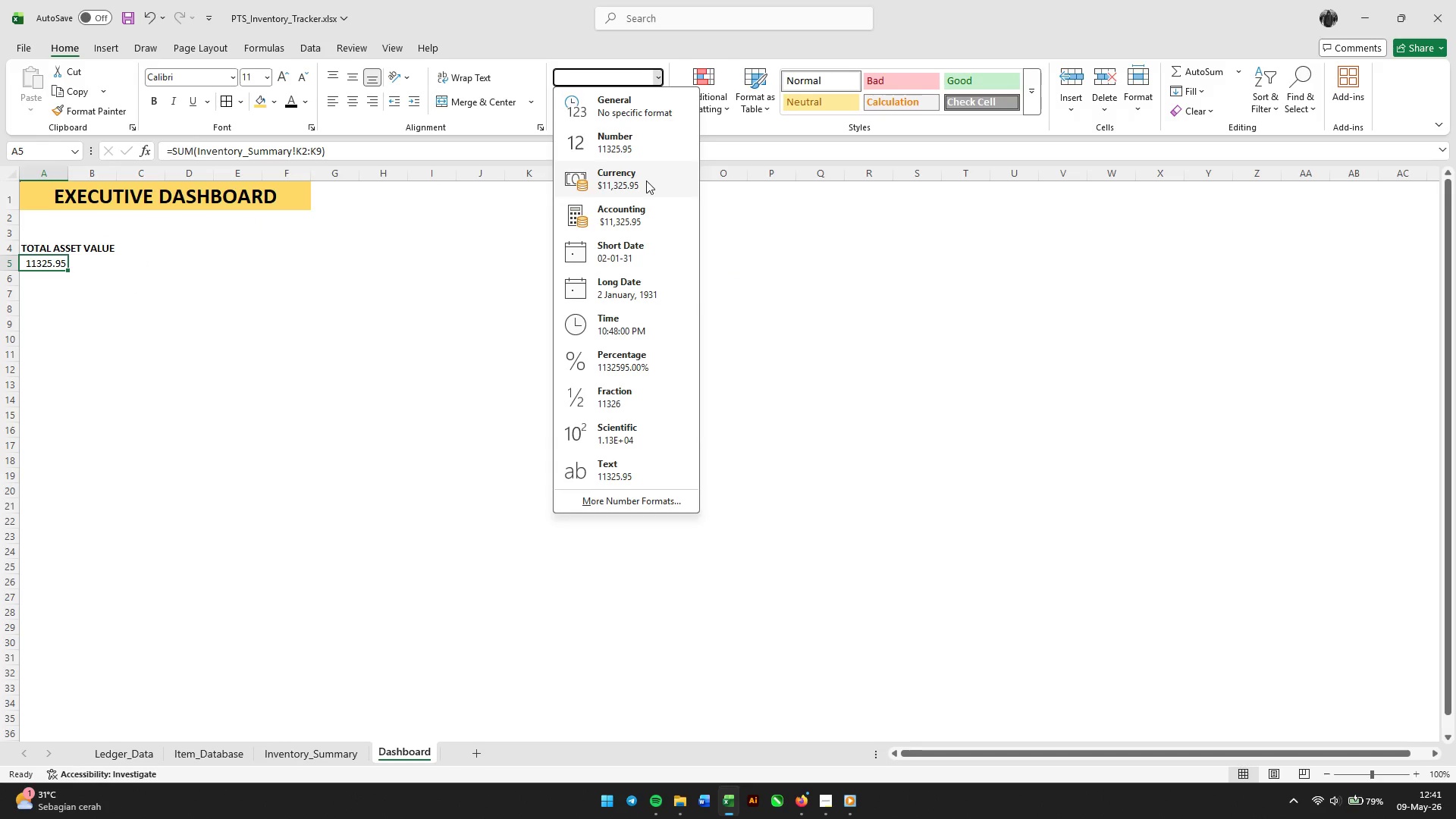 
left_click([646, 180])
 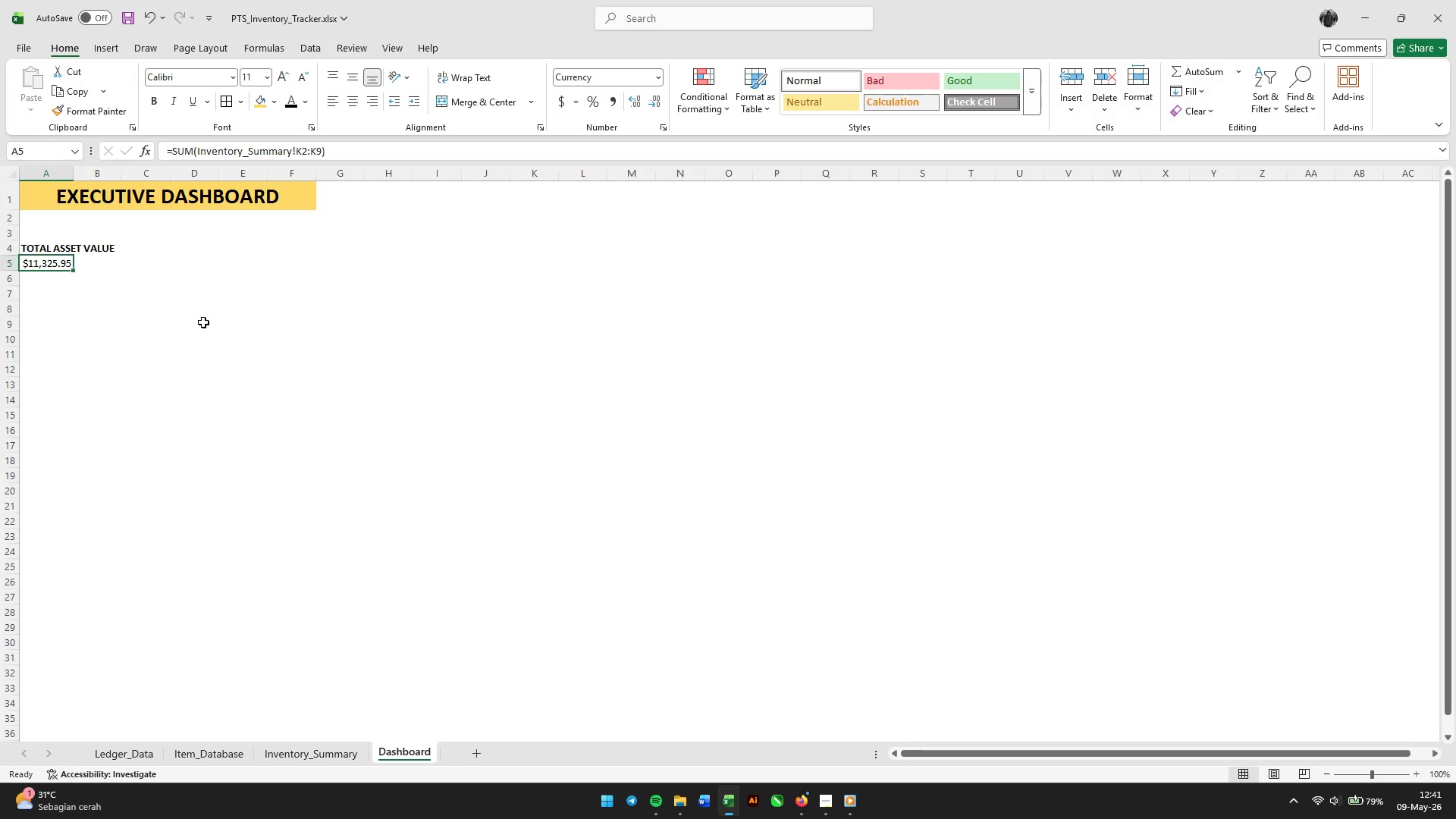 
left_click([203, 322])
 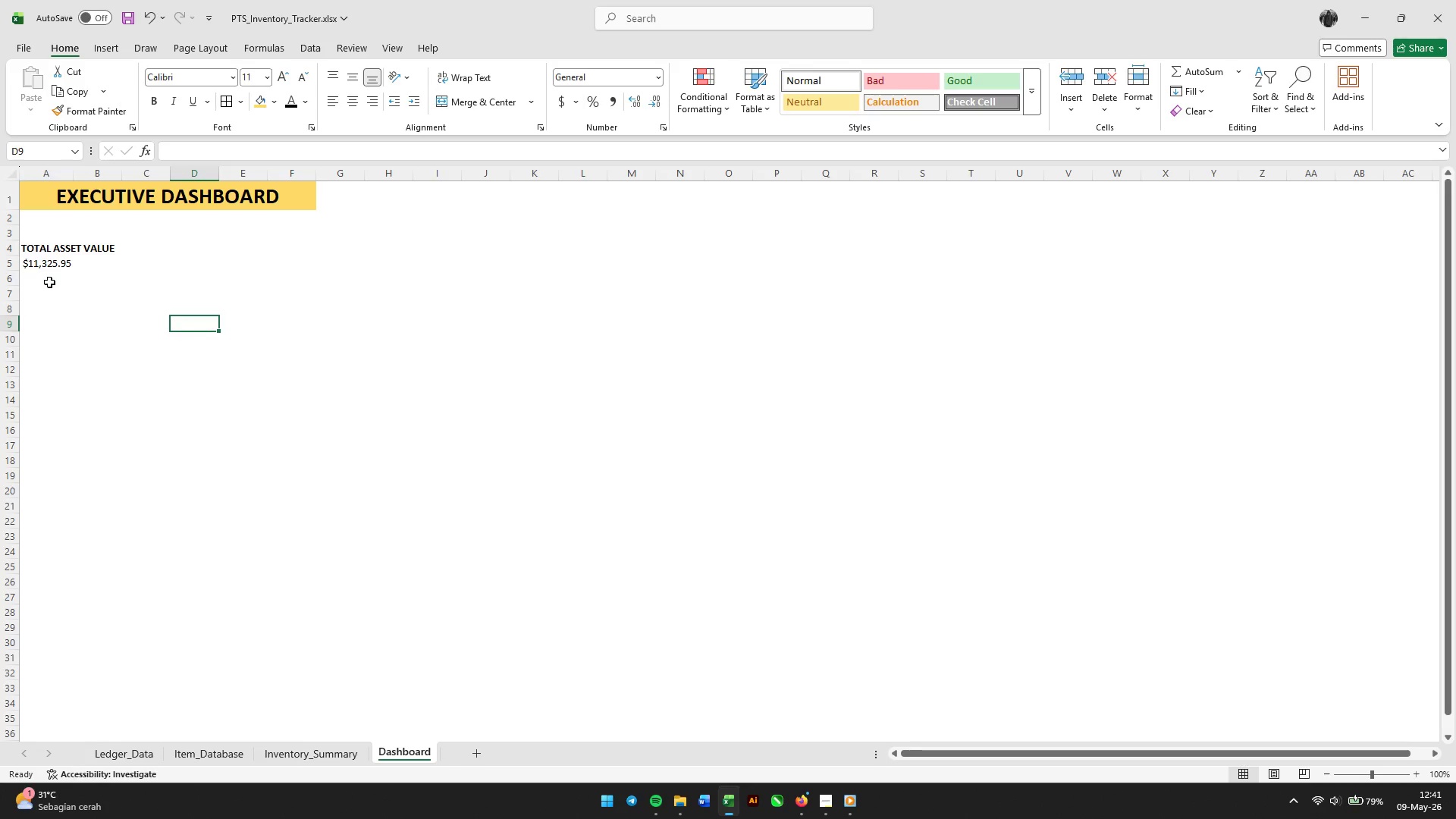 
wait(10.41)
 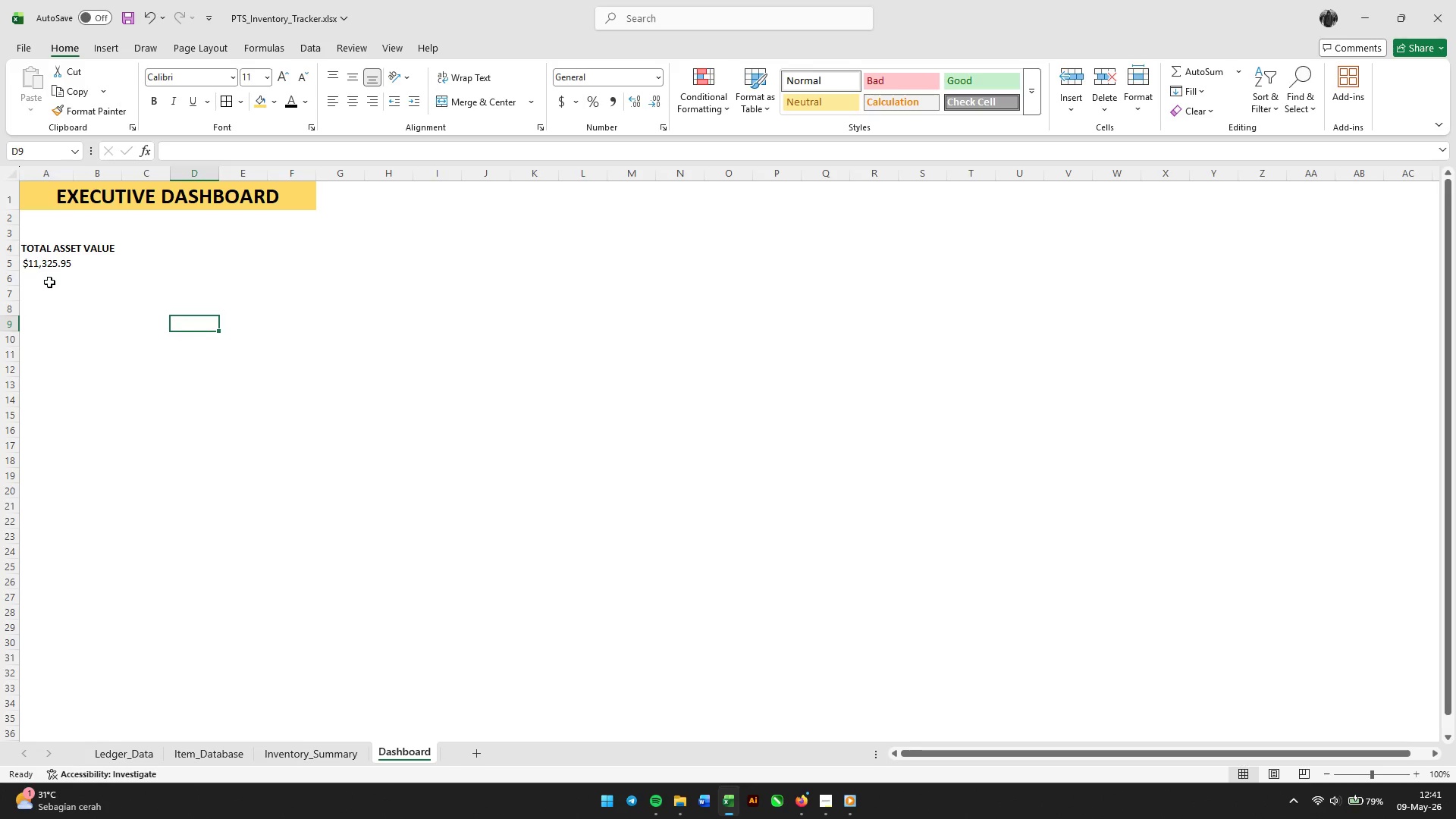 
left_click([194, 245])
 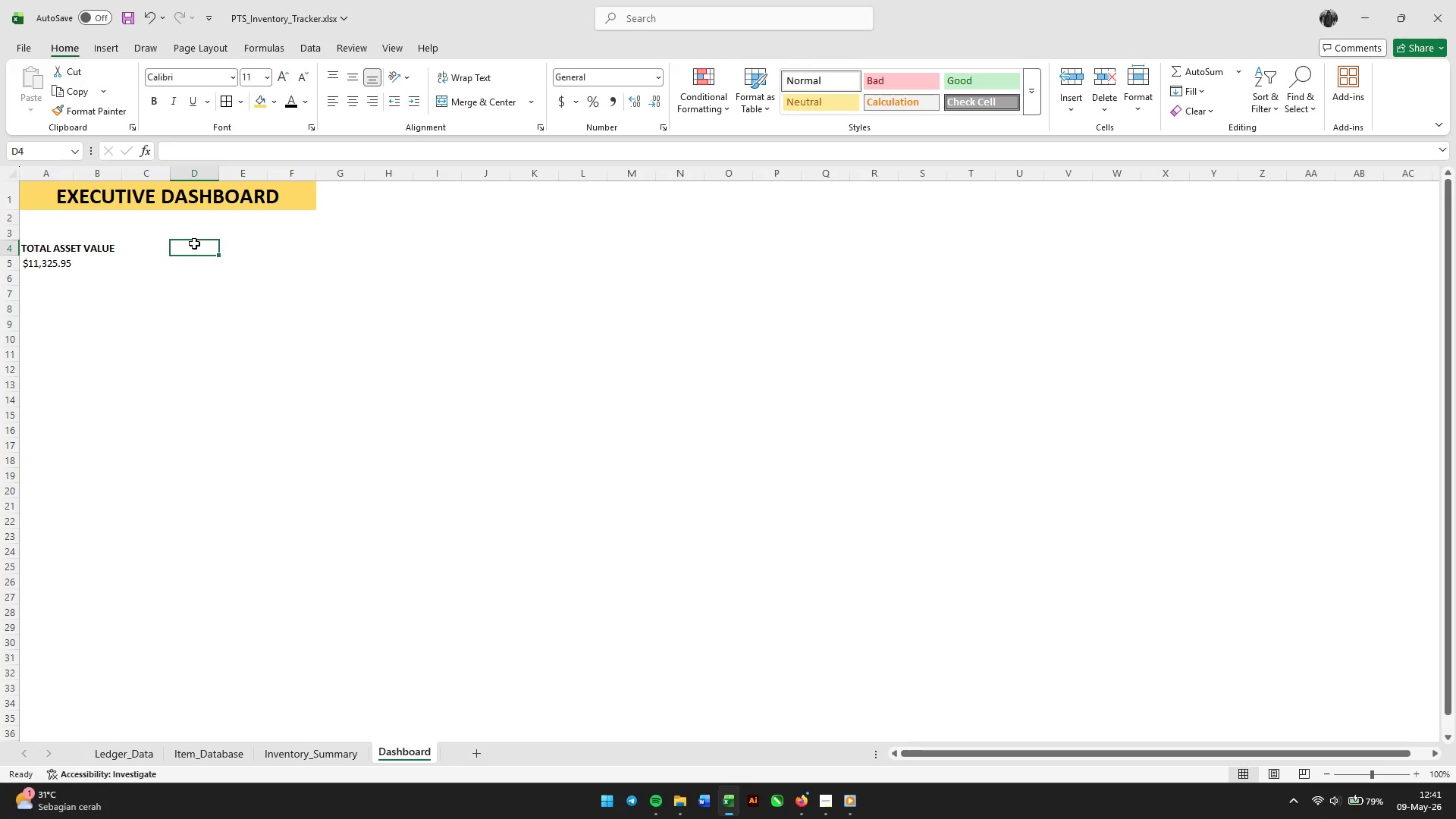 
type(SHRINKAGE )
 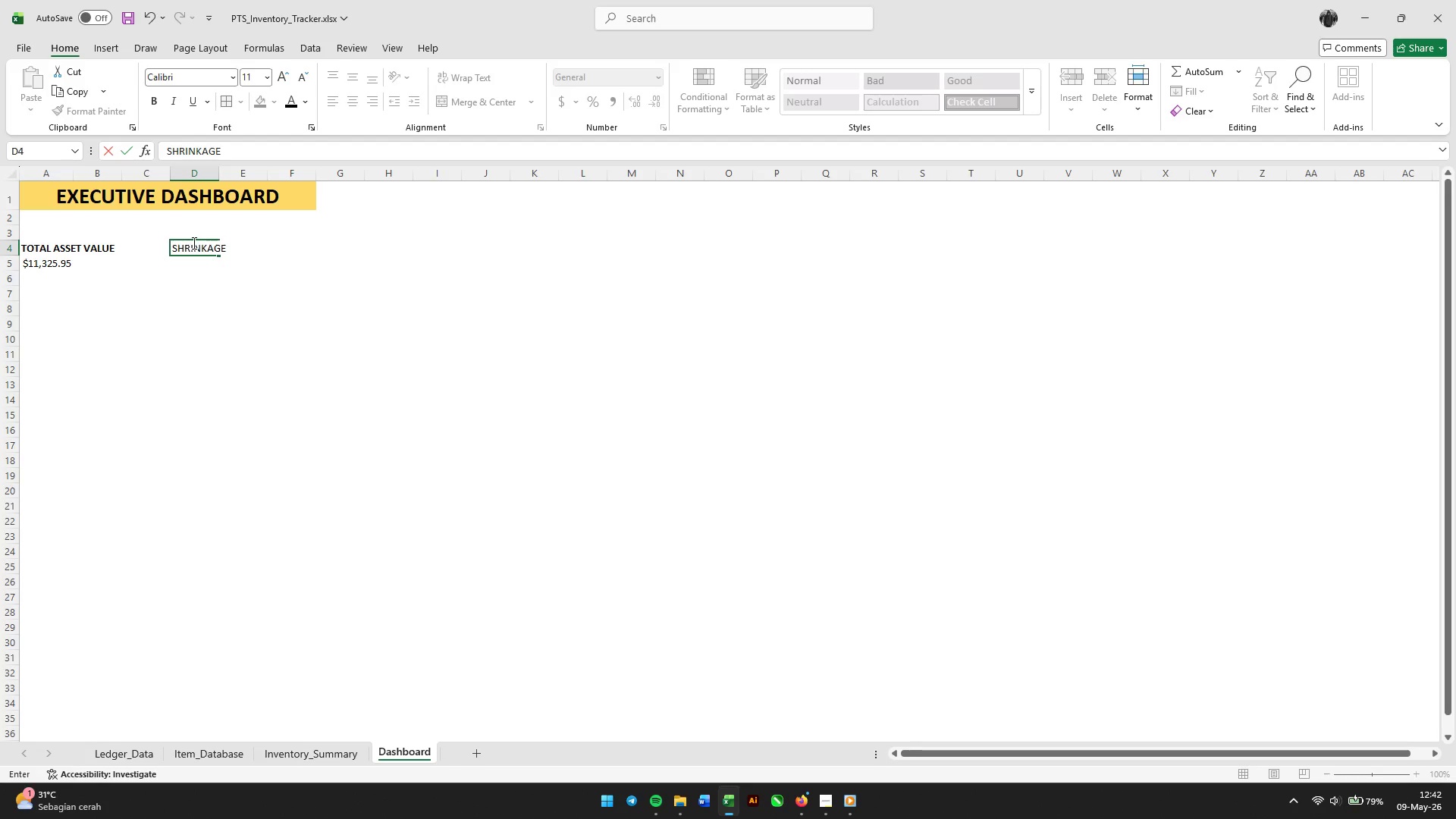 
wait(6.64)
 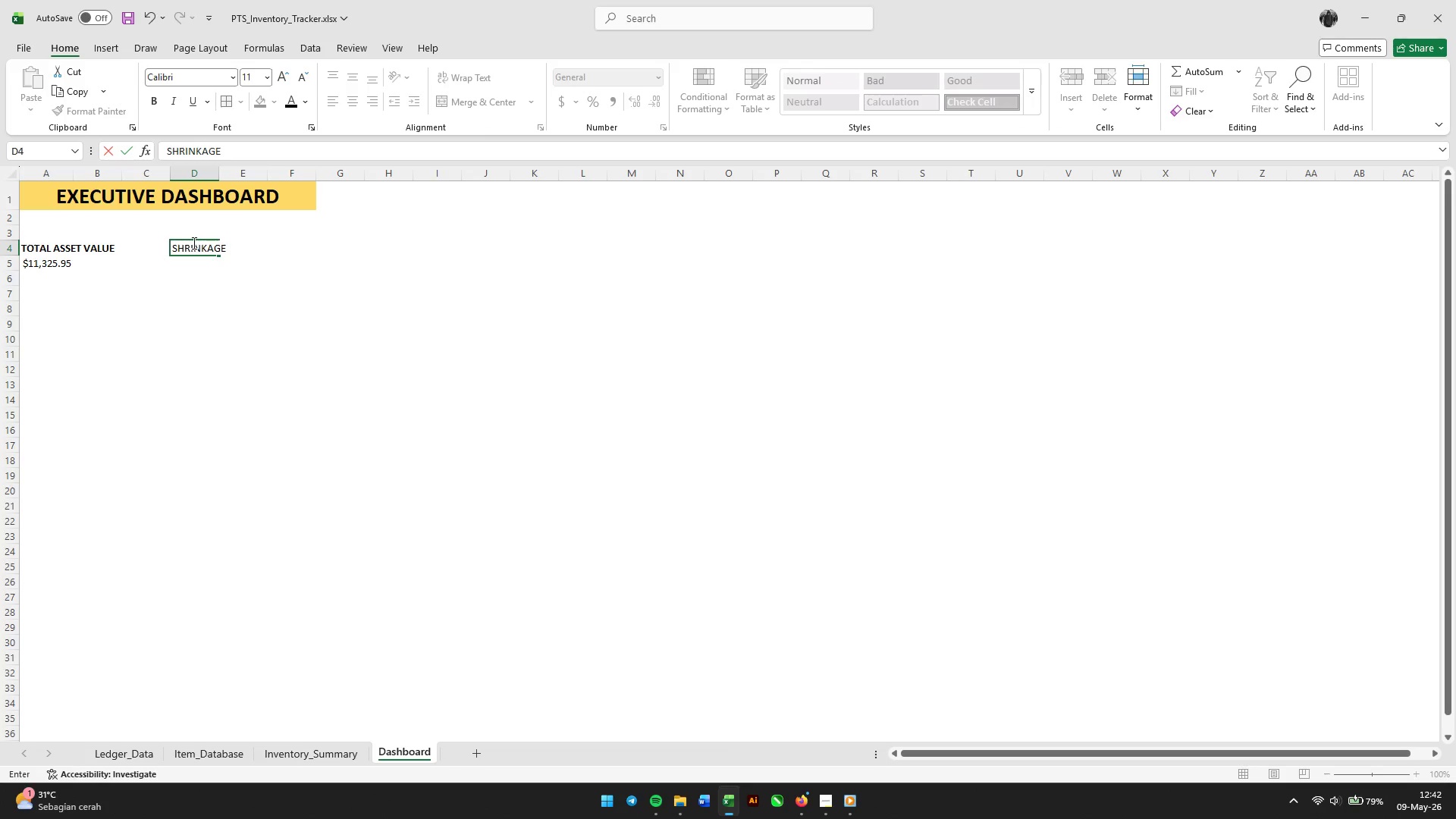 
type(RATE)
 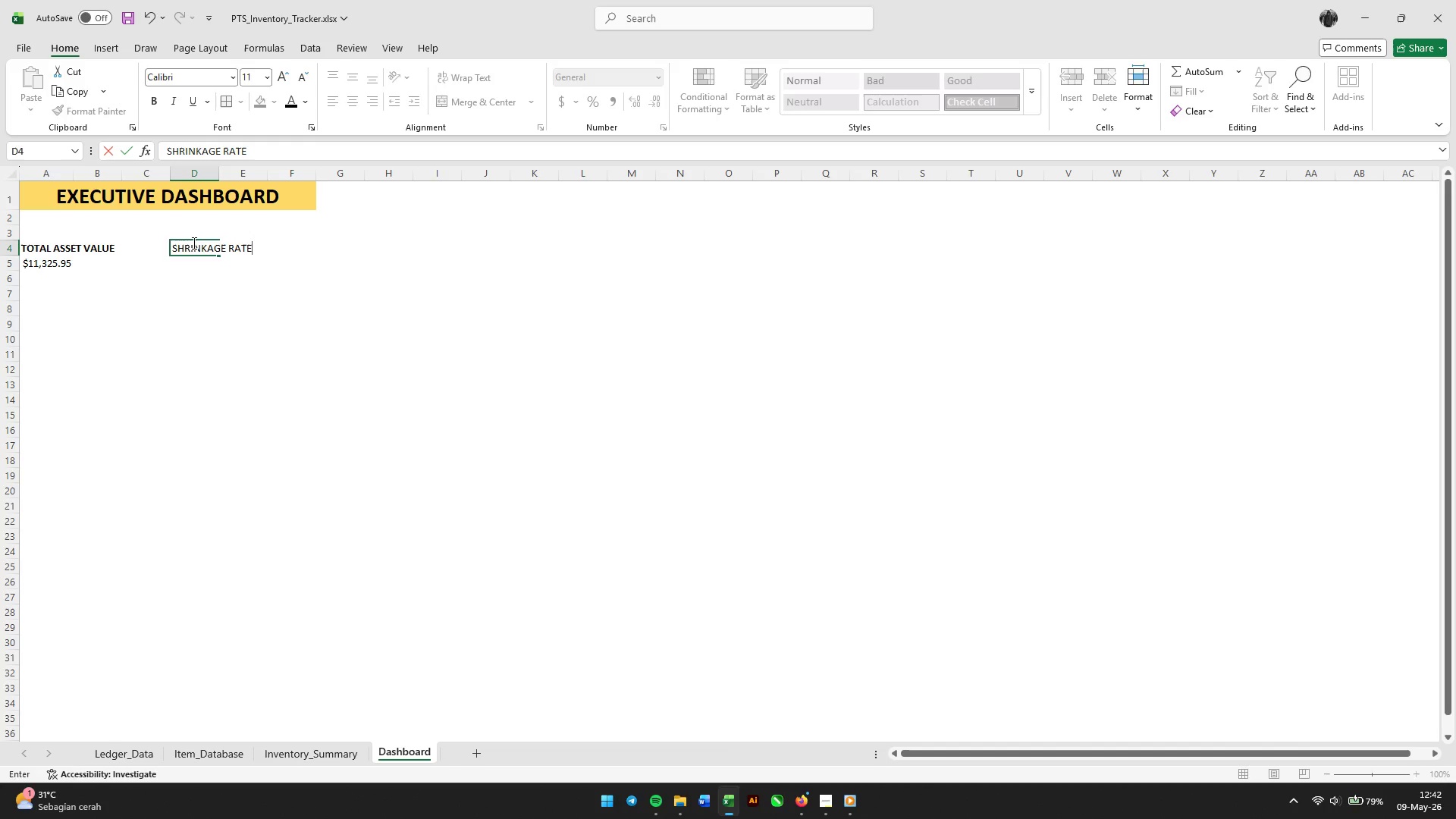 
key(Enter)
 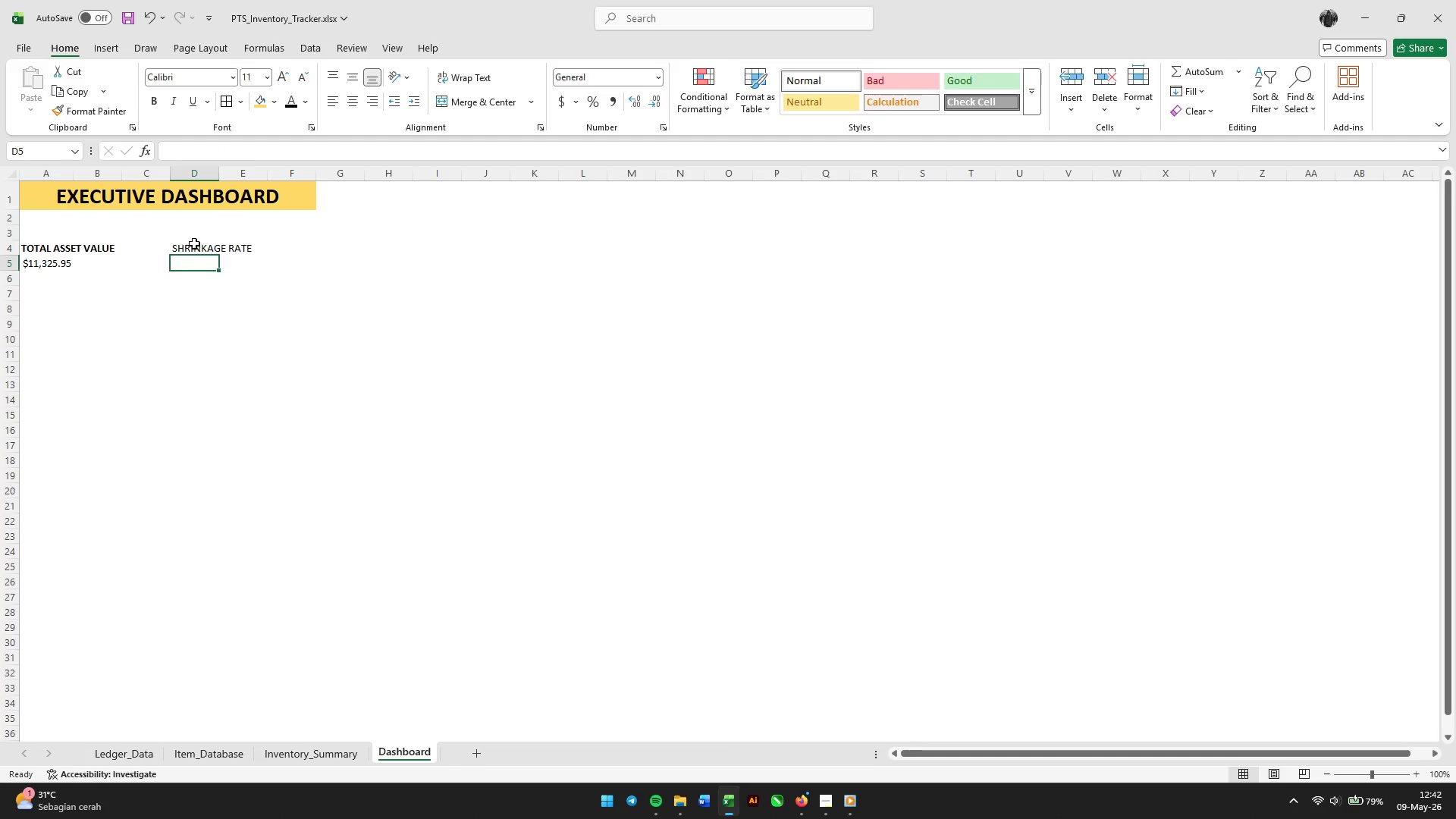 
type(=IFERROR)
key(Tab)
 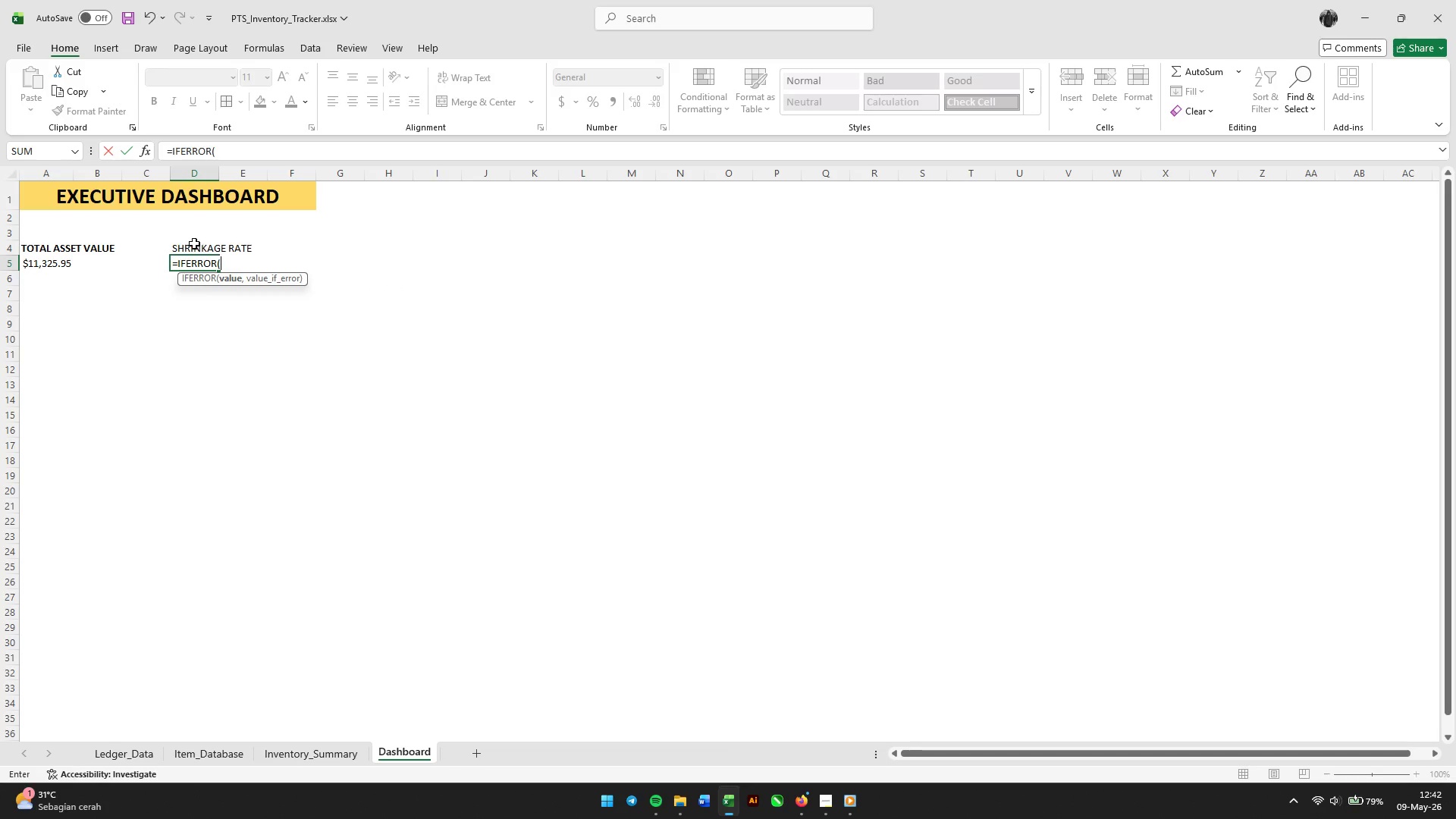 
type(SUMIFS)
key(Tab)
 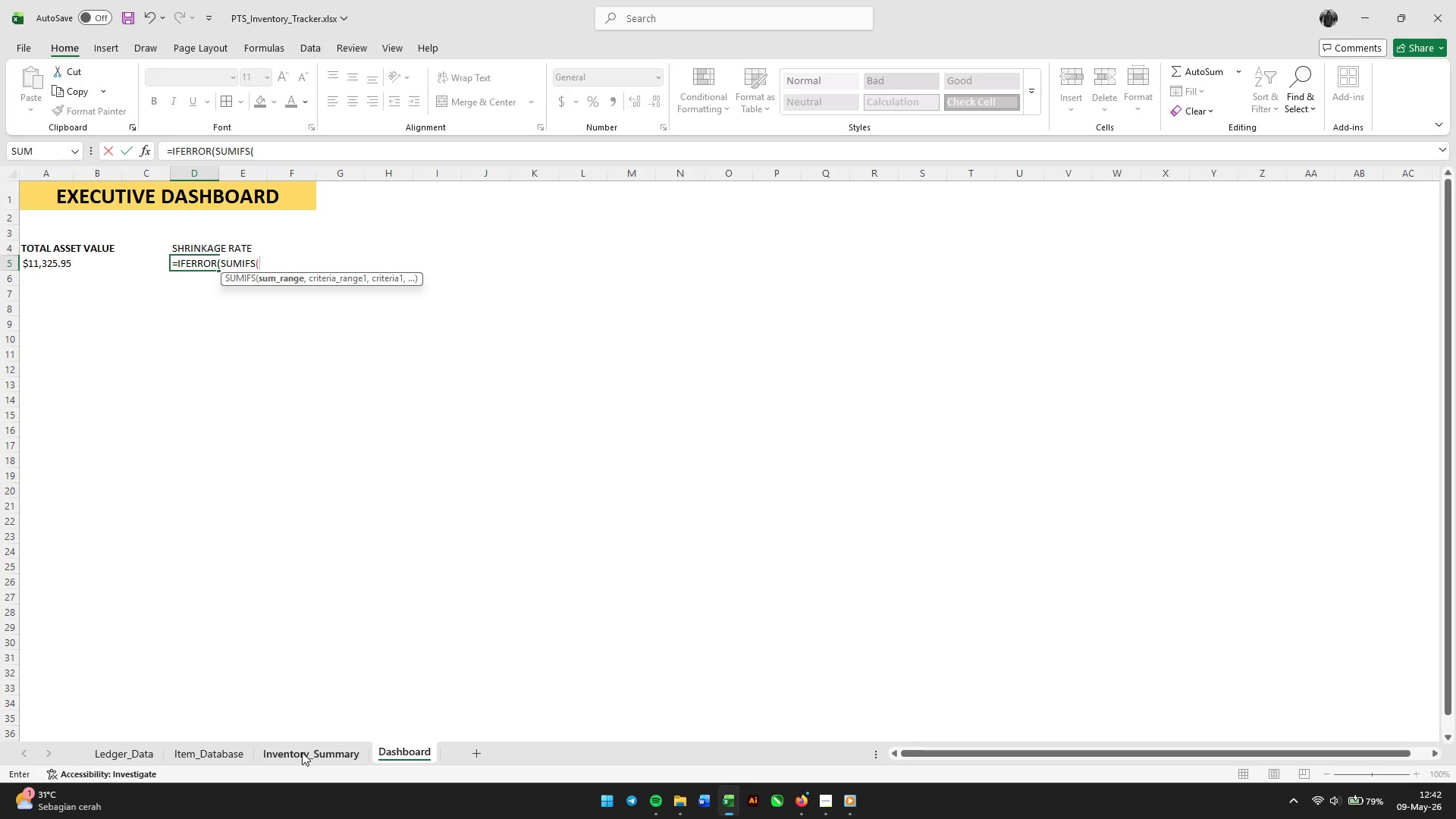 
left_click([302, 752])
 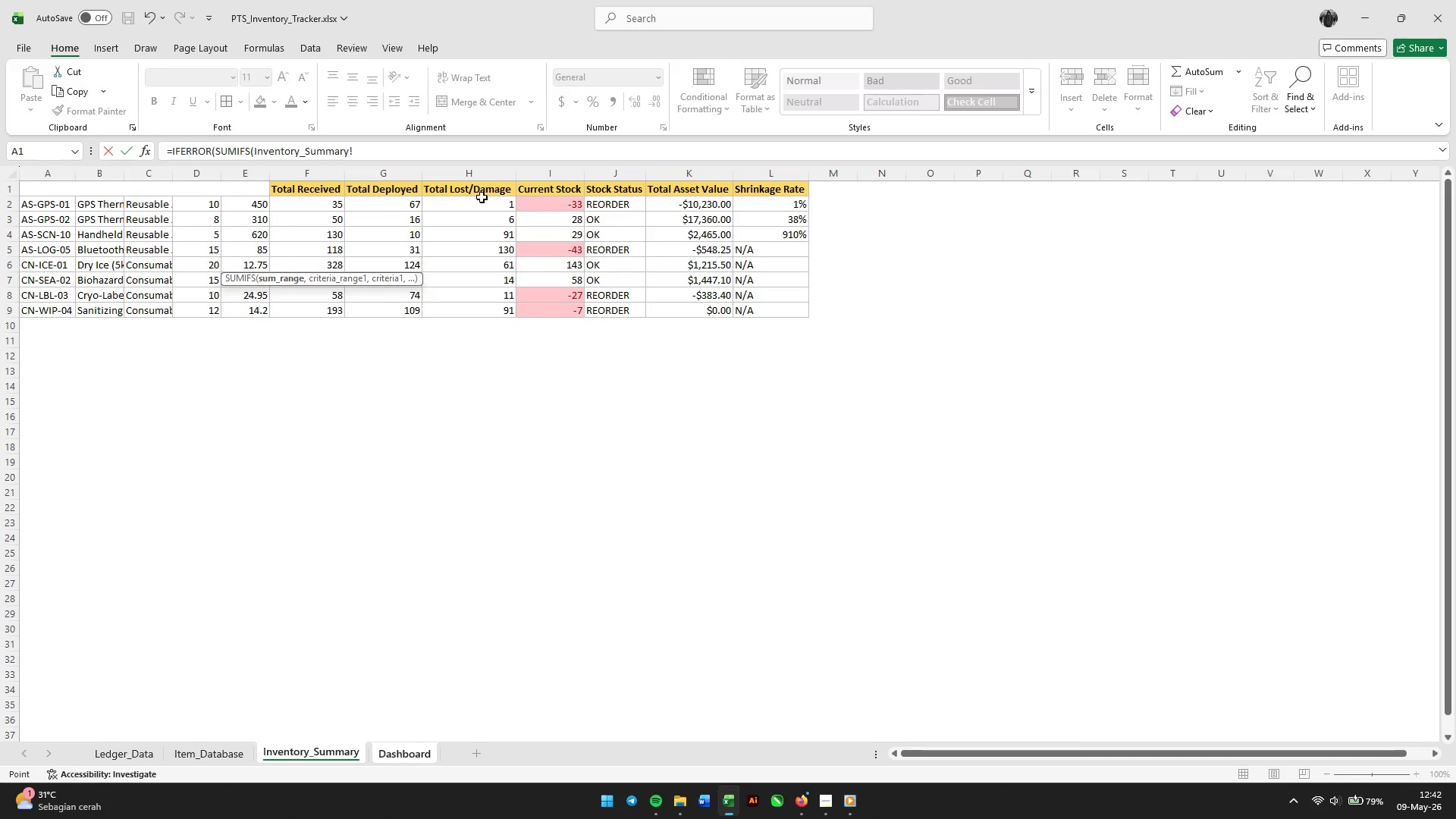 
left_click_drag(start_coordinate=[482, 197], to_coordinate=[489, 303])
 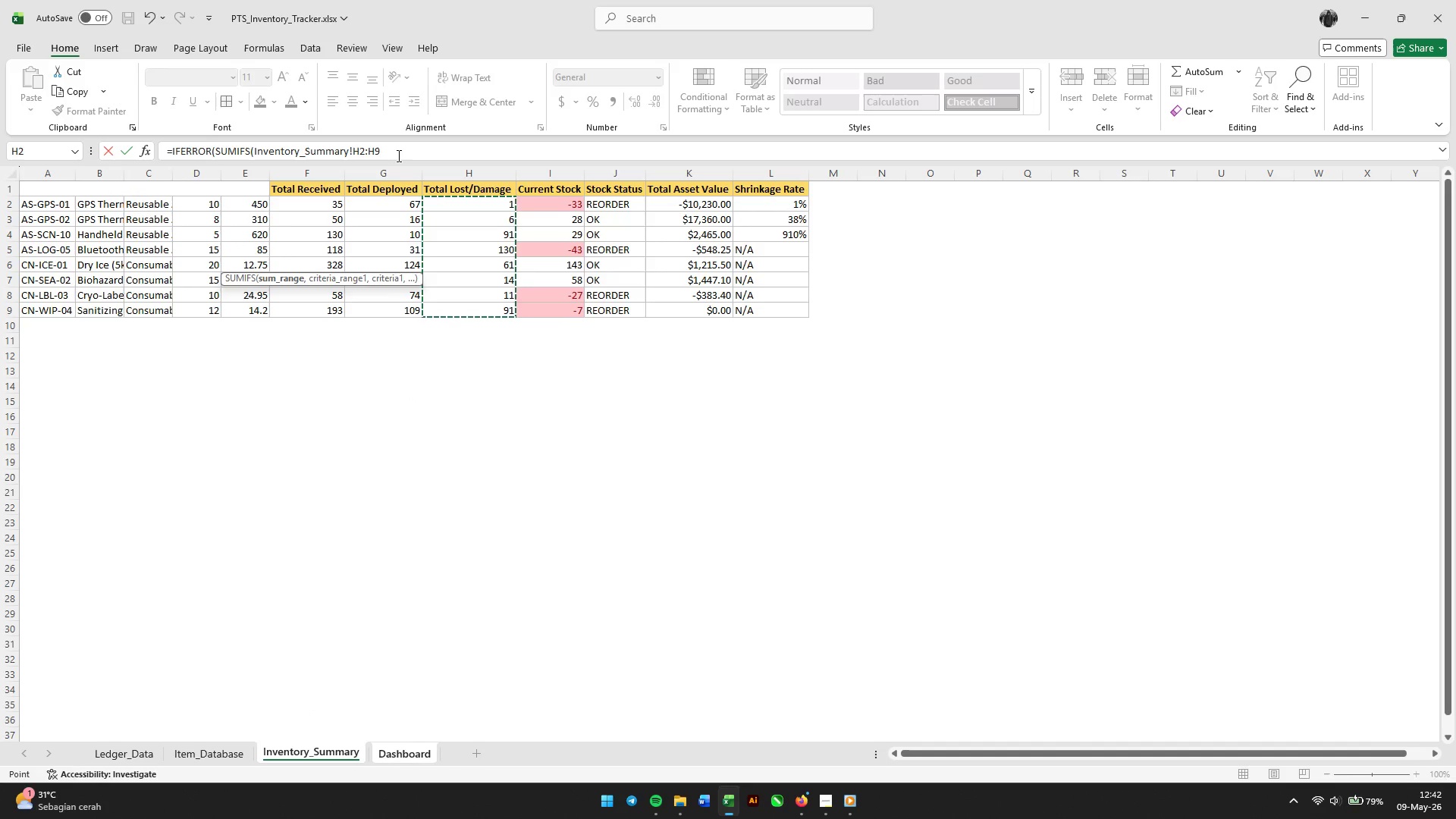 
left_click([399, 156])
 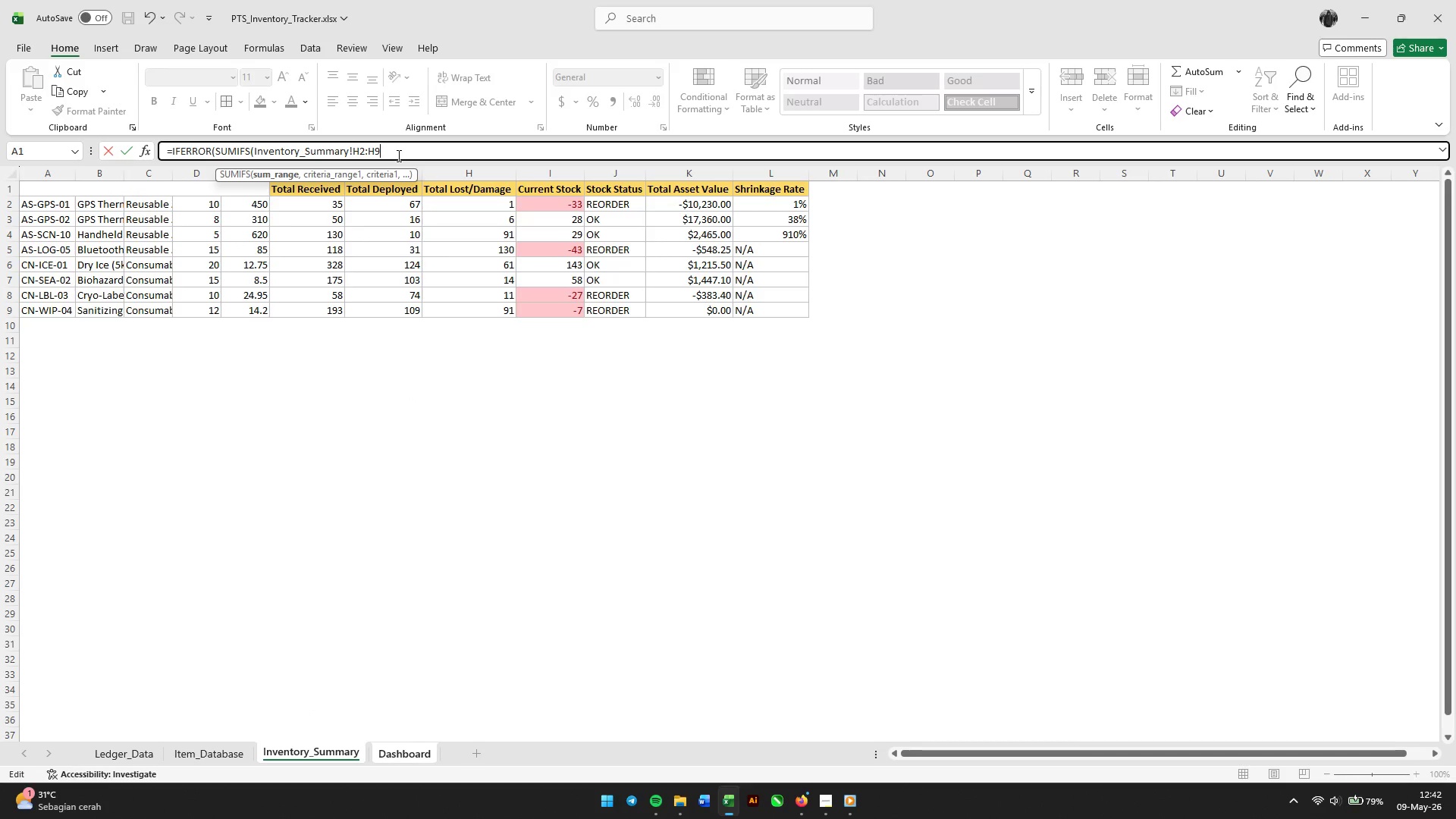 
key(Comma)
 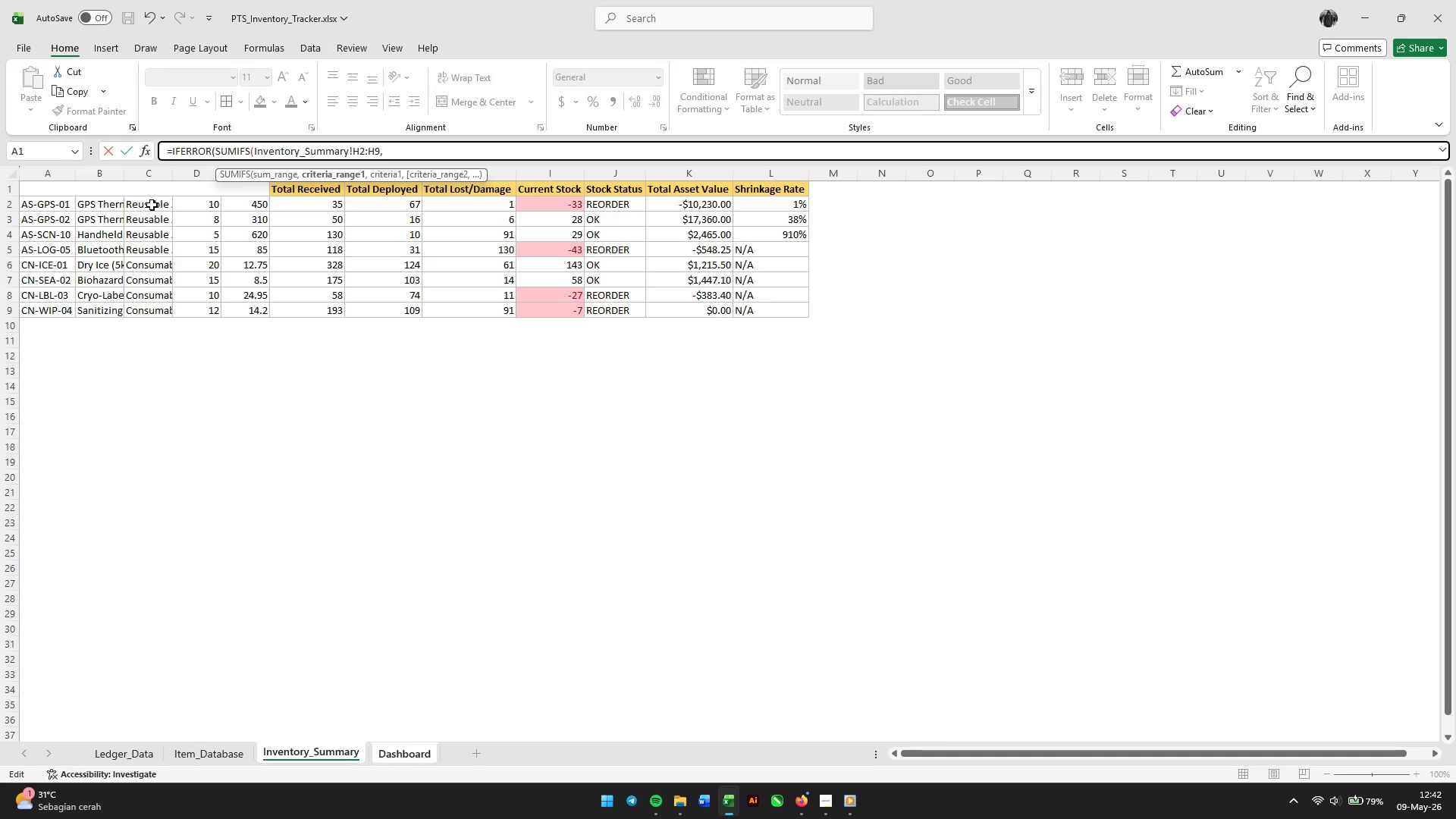 
wait(6.61)
 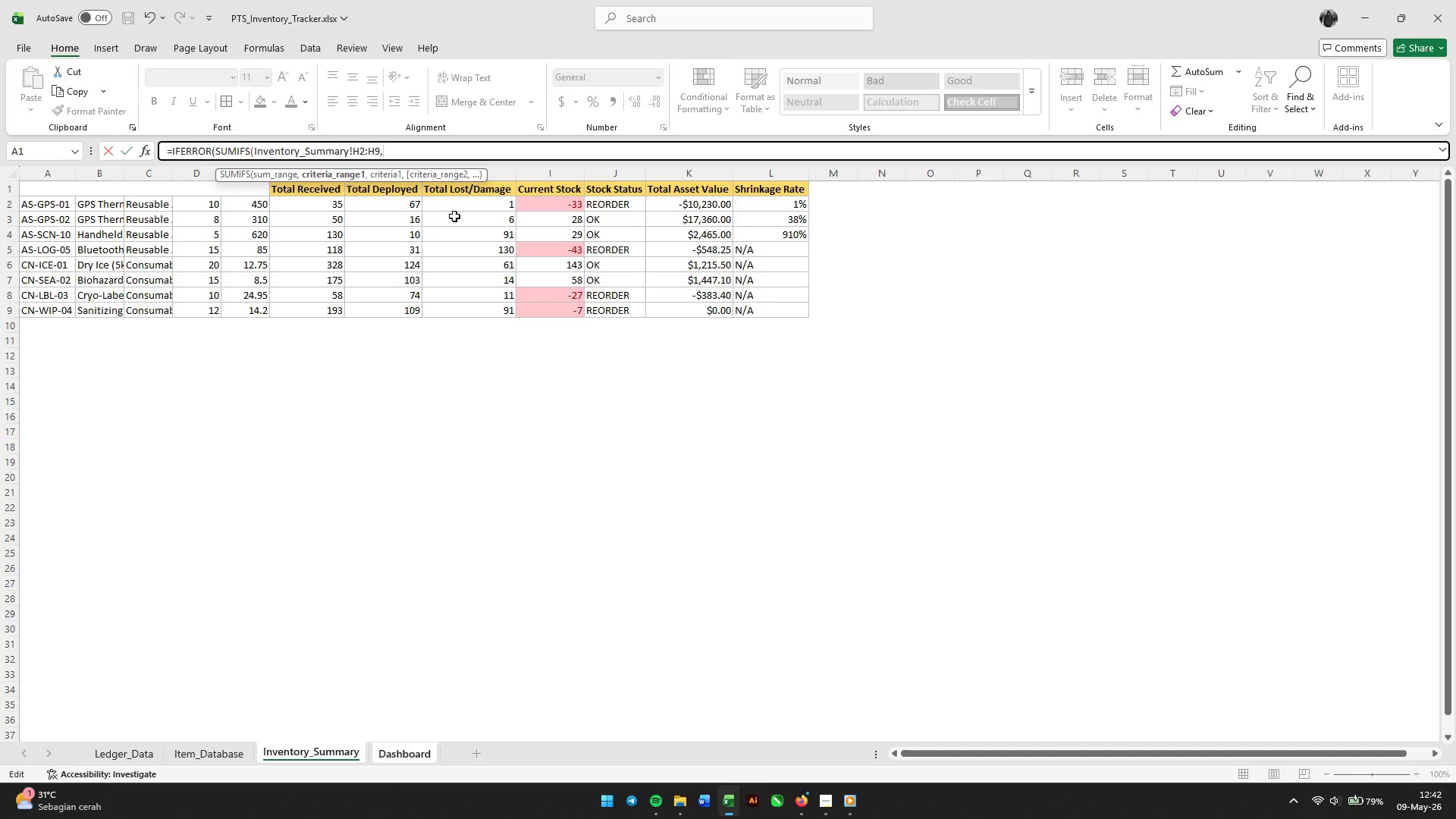 
left_click_drag(start_coordinate=[152, 205], to_coordinate=[152, 312])
 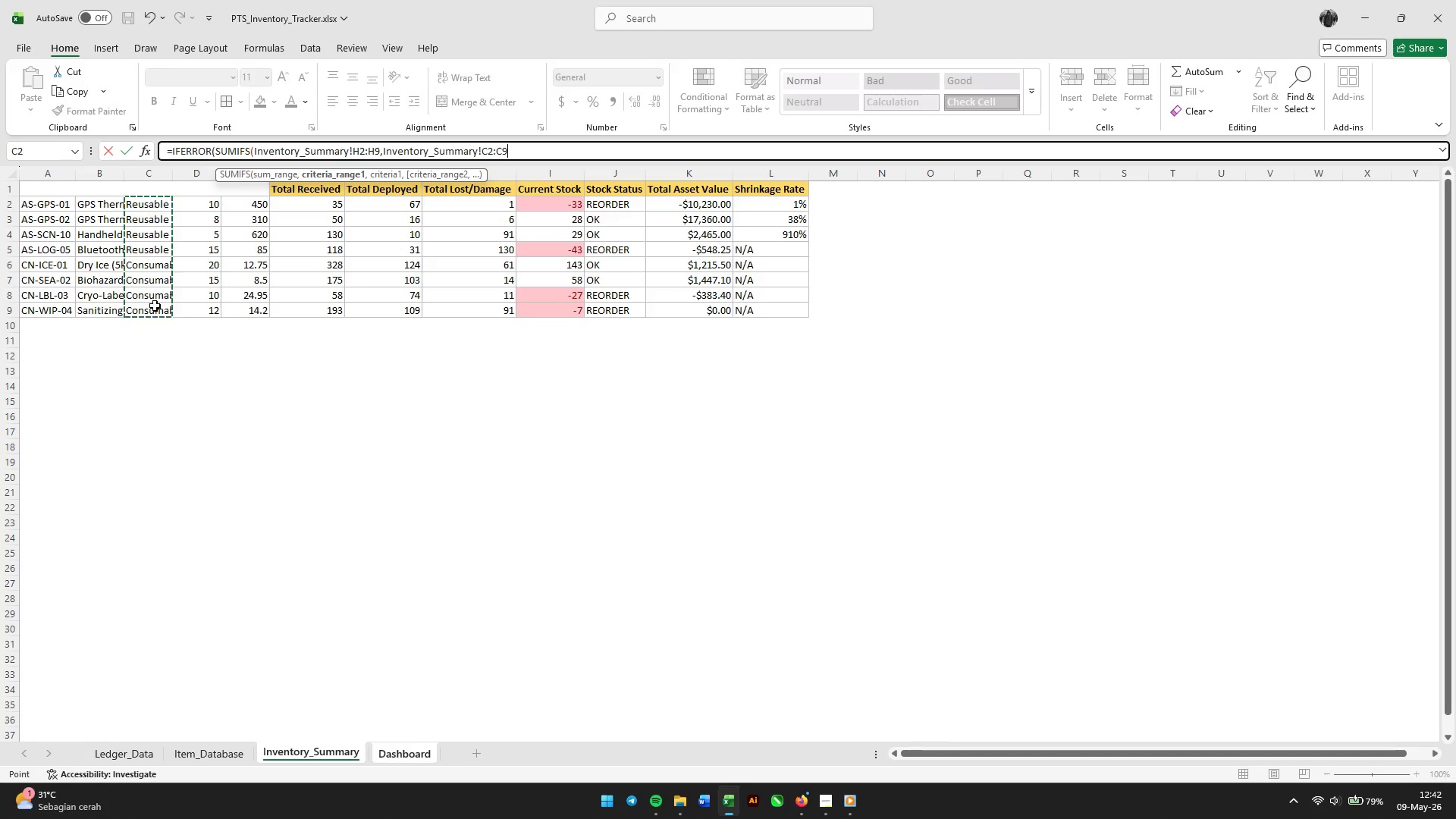 
type(,"rEUSABLE Asset)
 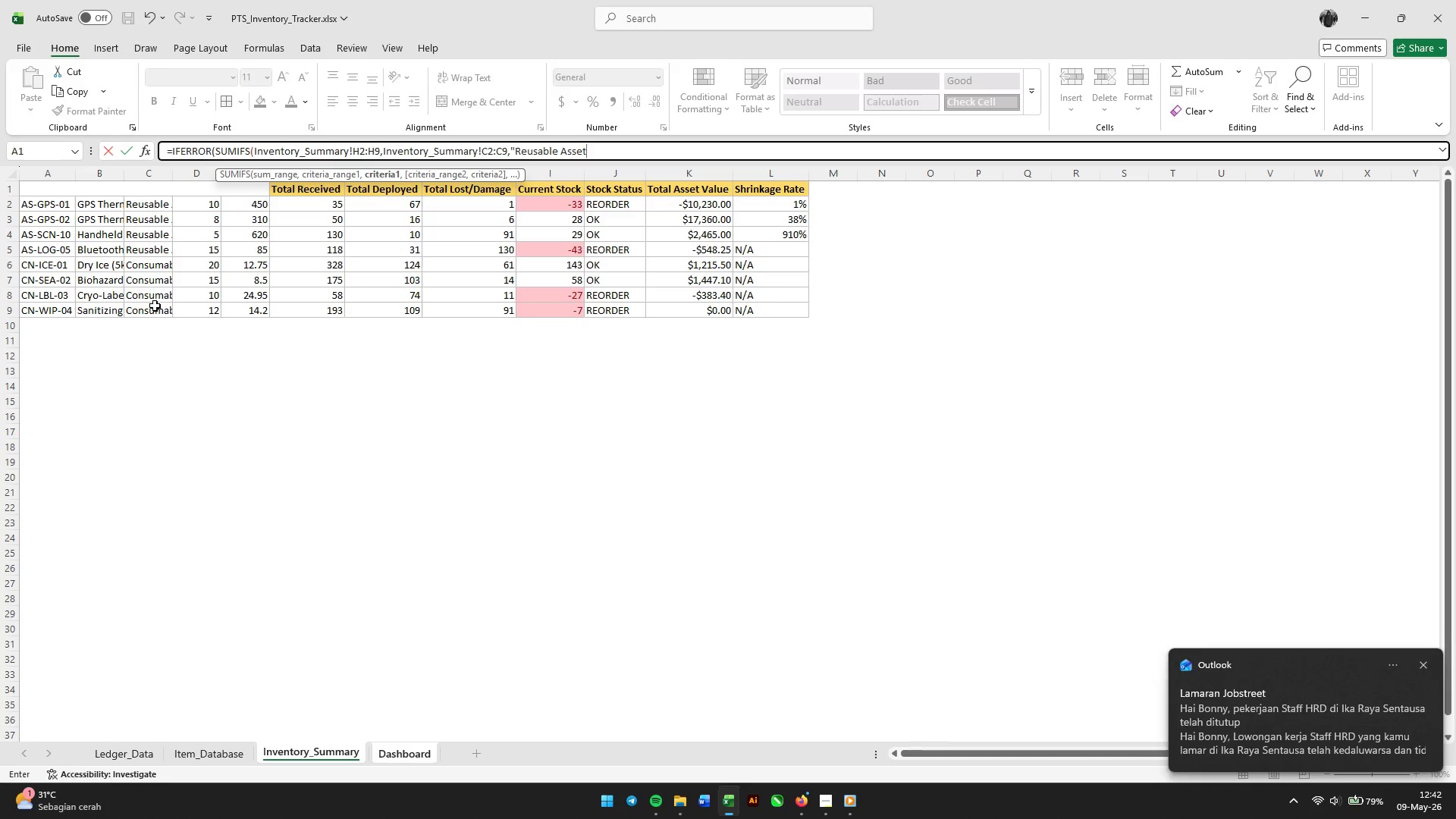 
wait(6.05)
 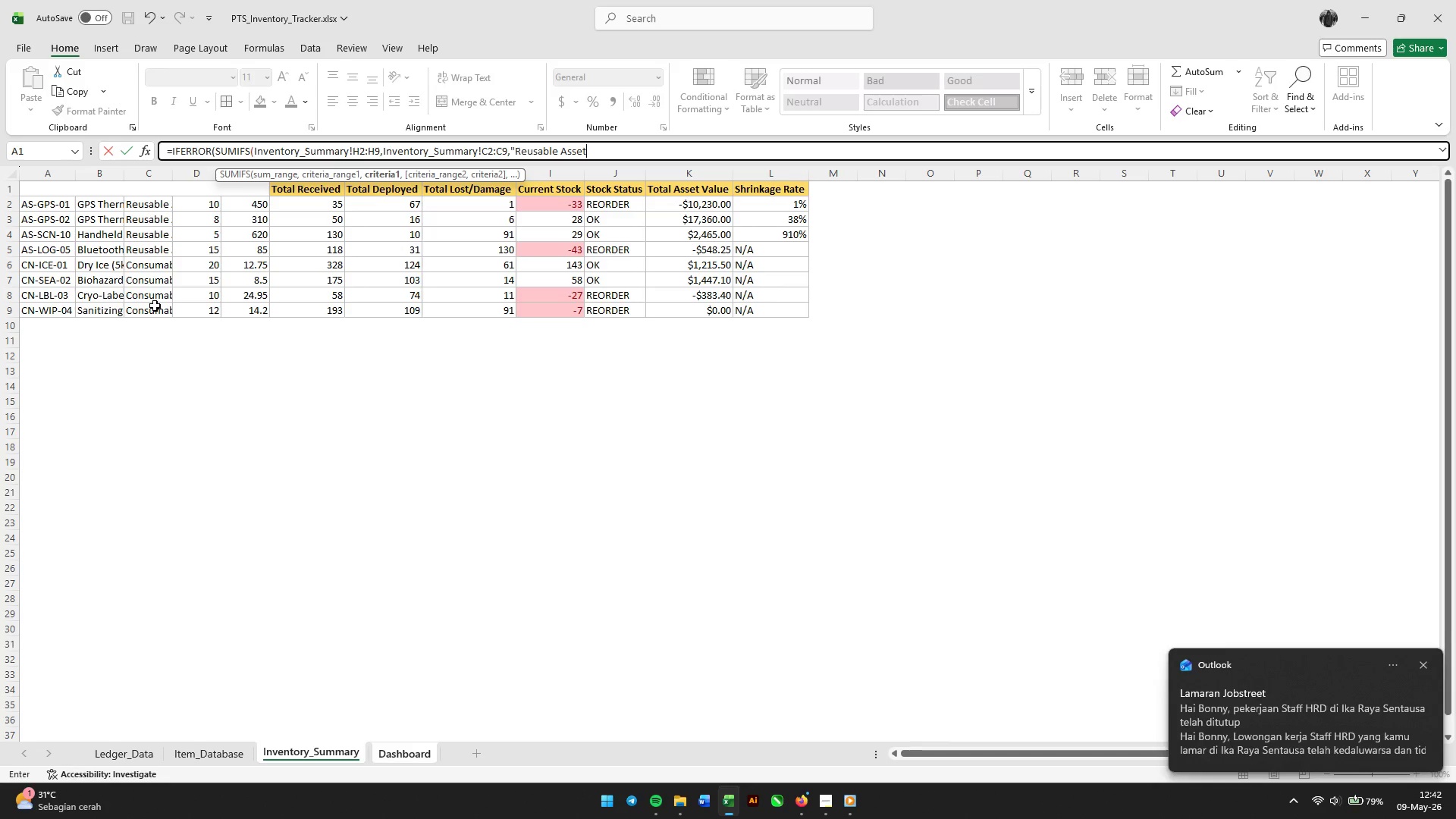 
type(")?)
key(Backspace)
type(/sumigf)
key(Backspace)
 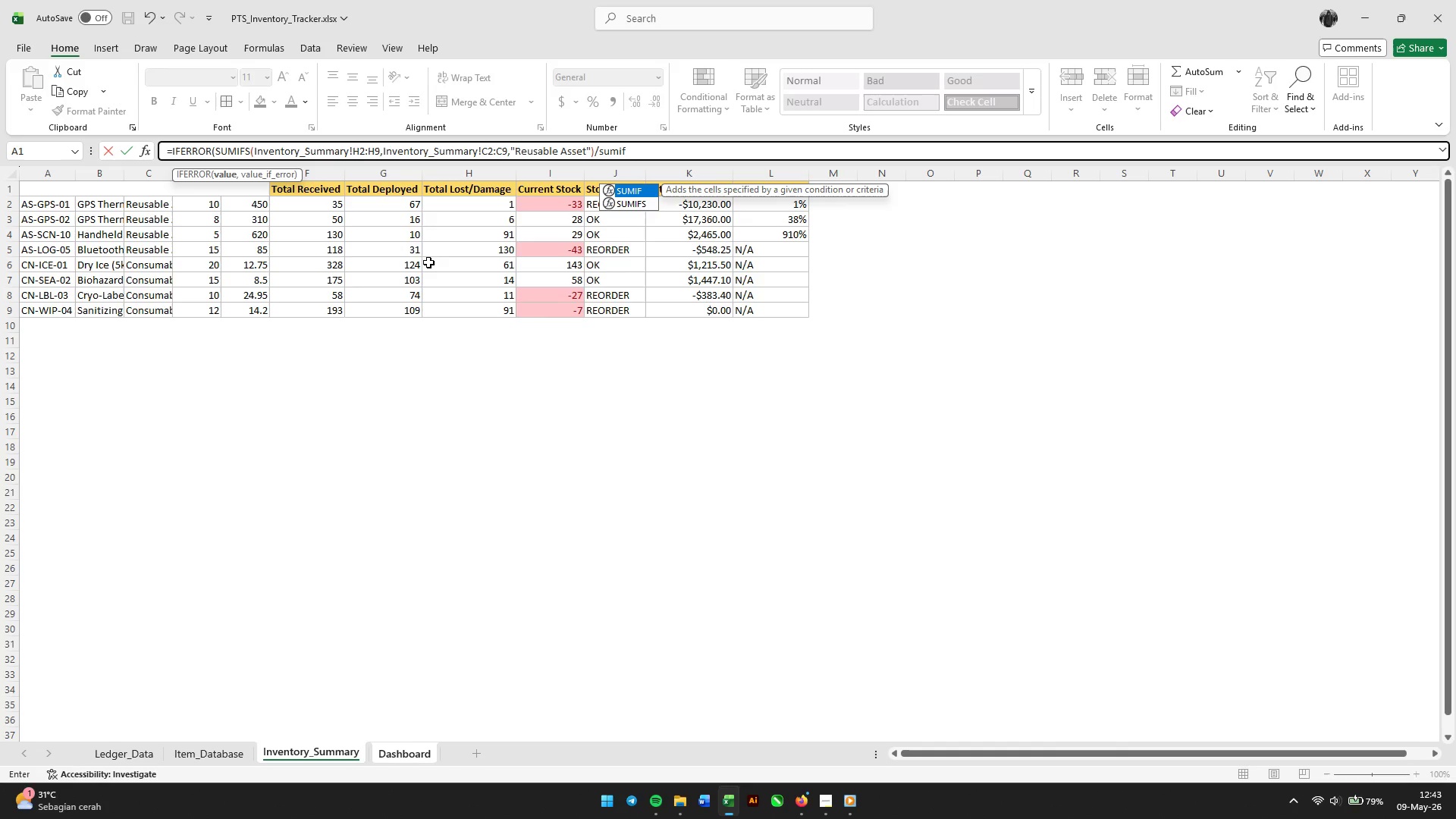 
key(ArrowDown)
 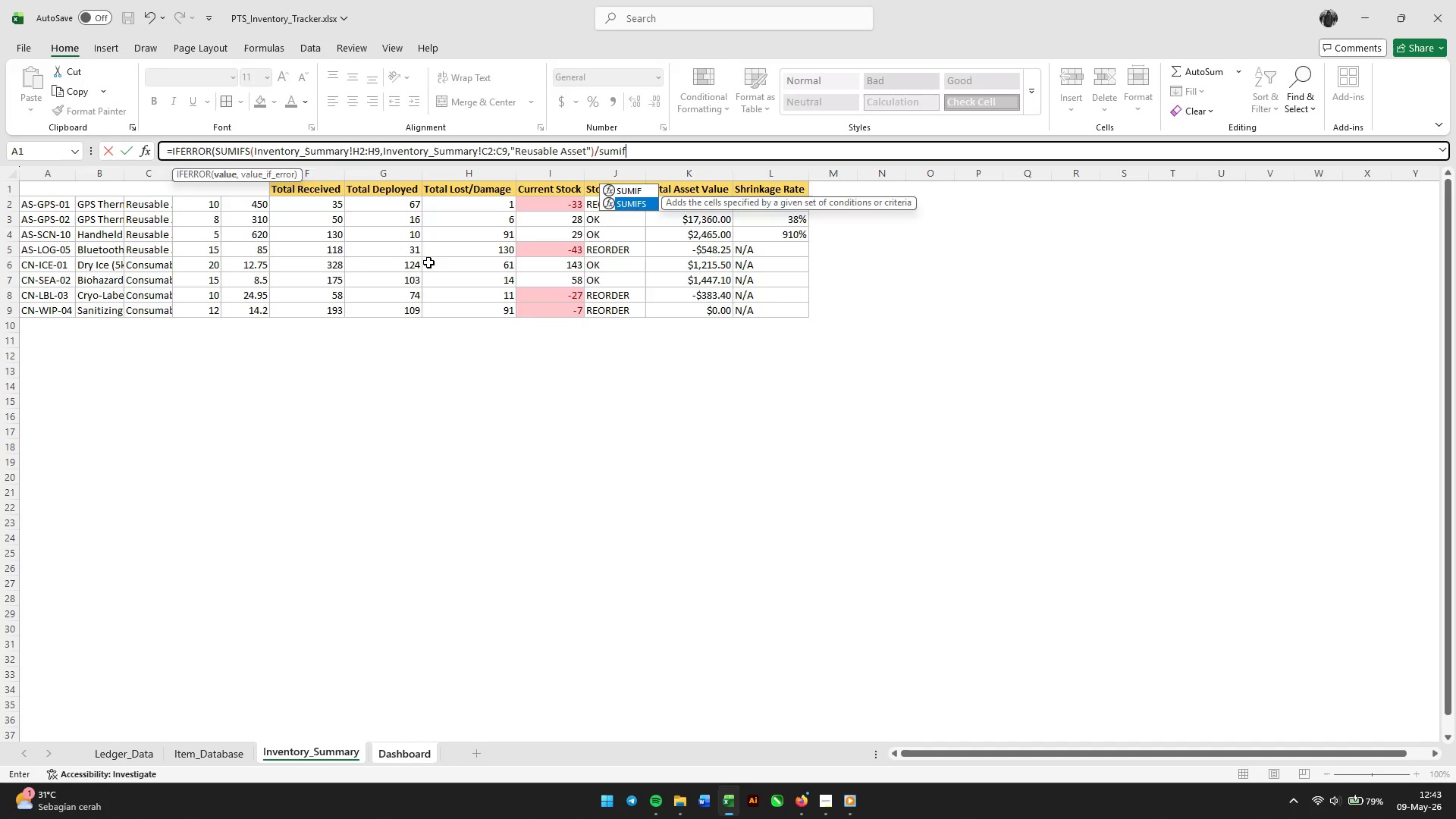 
key(Tab)
 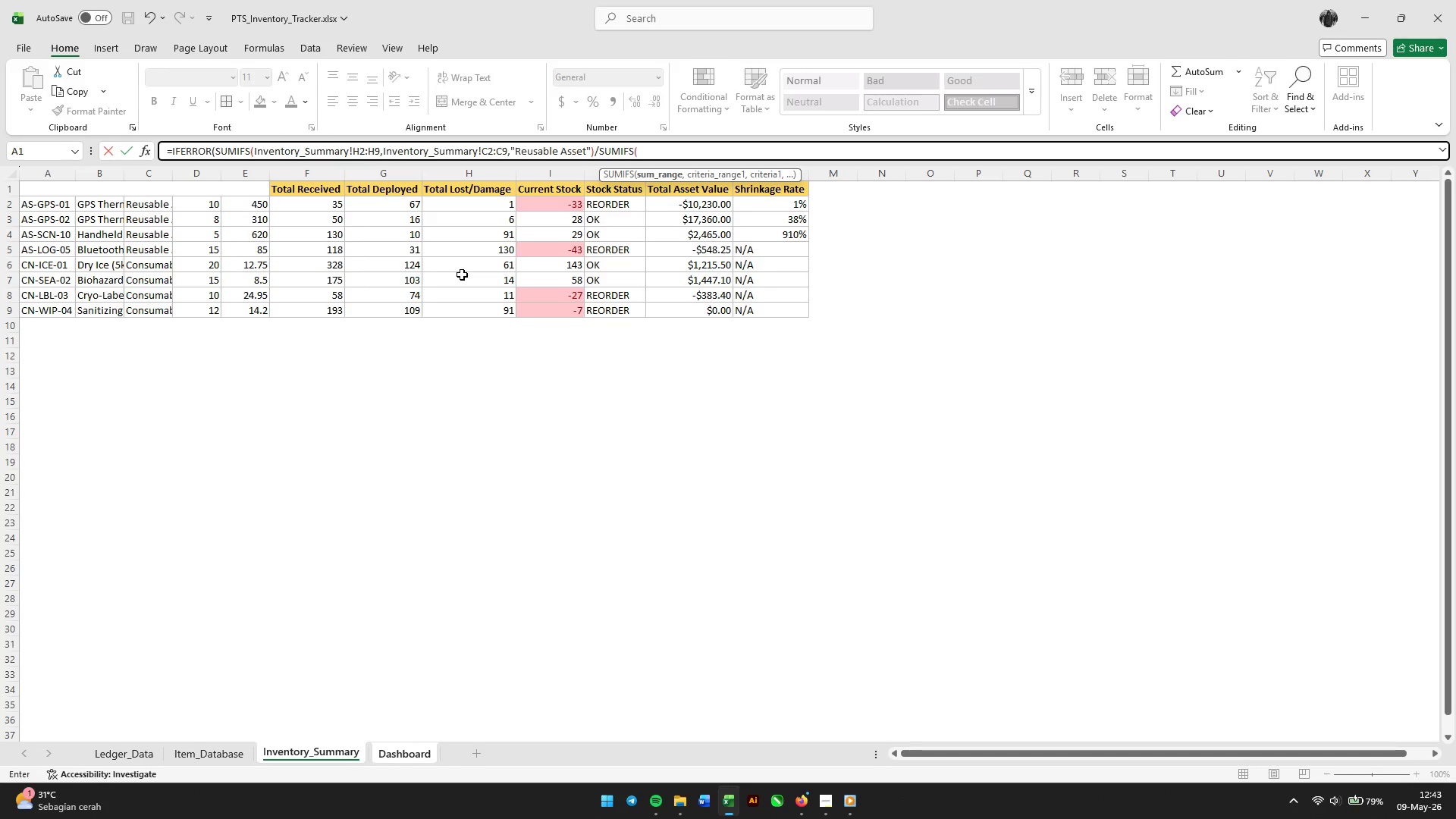 
left_click_drag(start_coordinate=[383, 201], to_coordinate=[380, 309])
 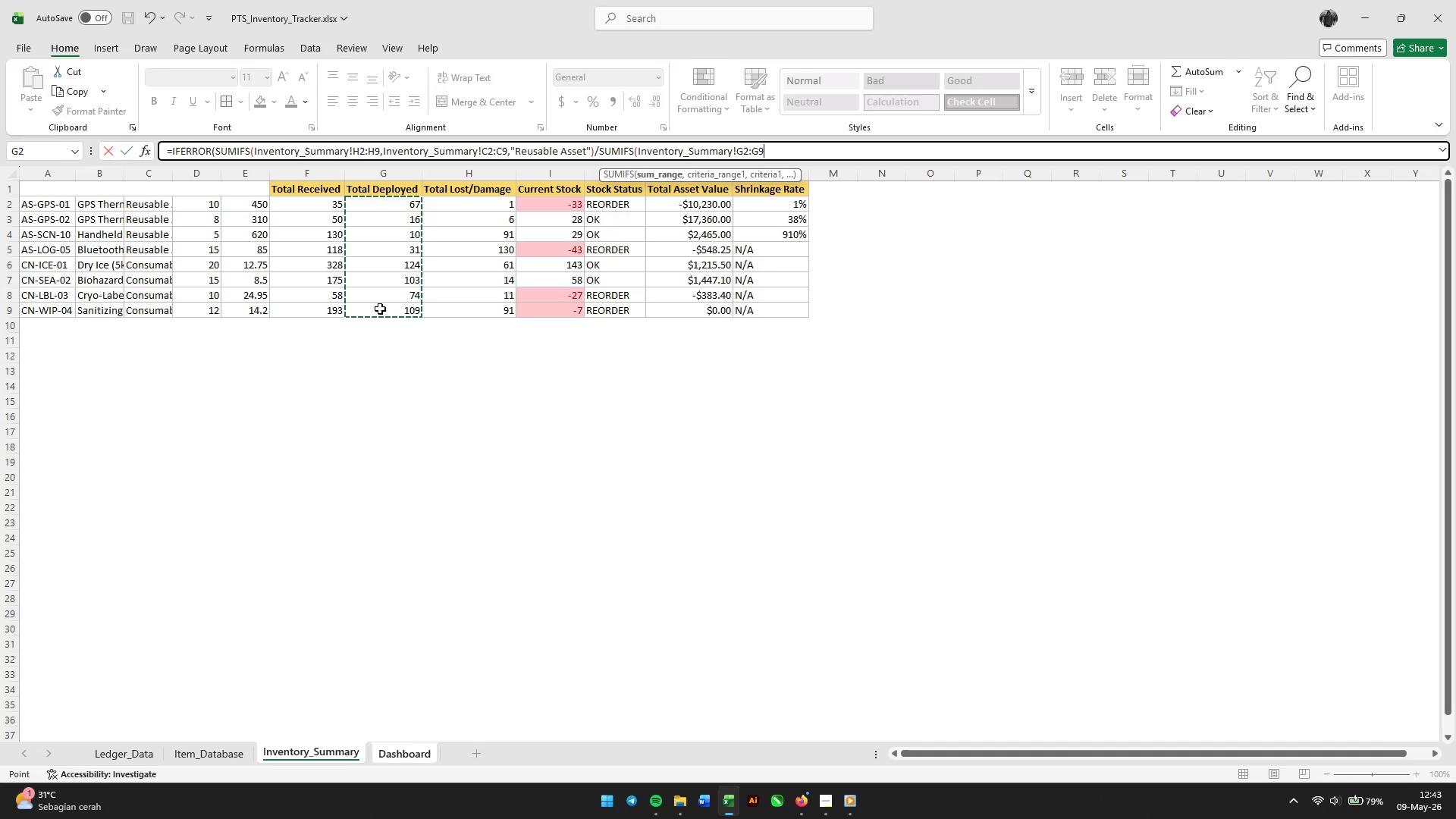 
key(Comma)
 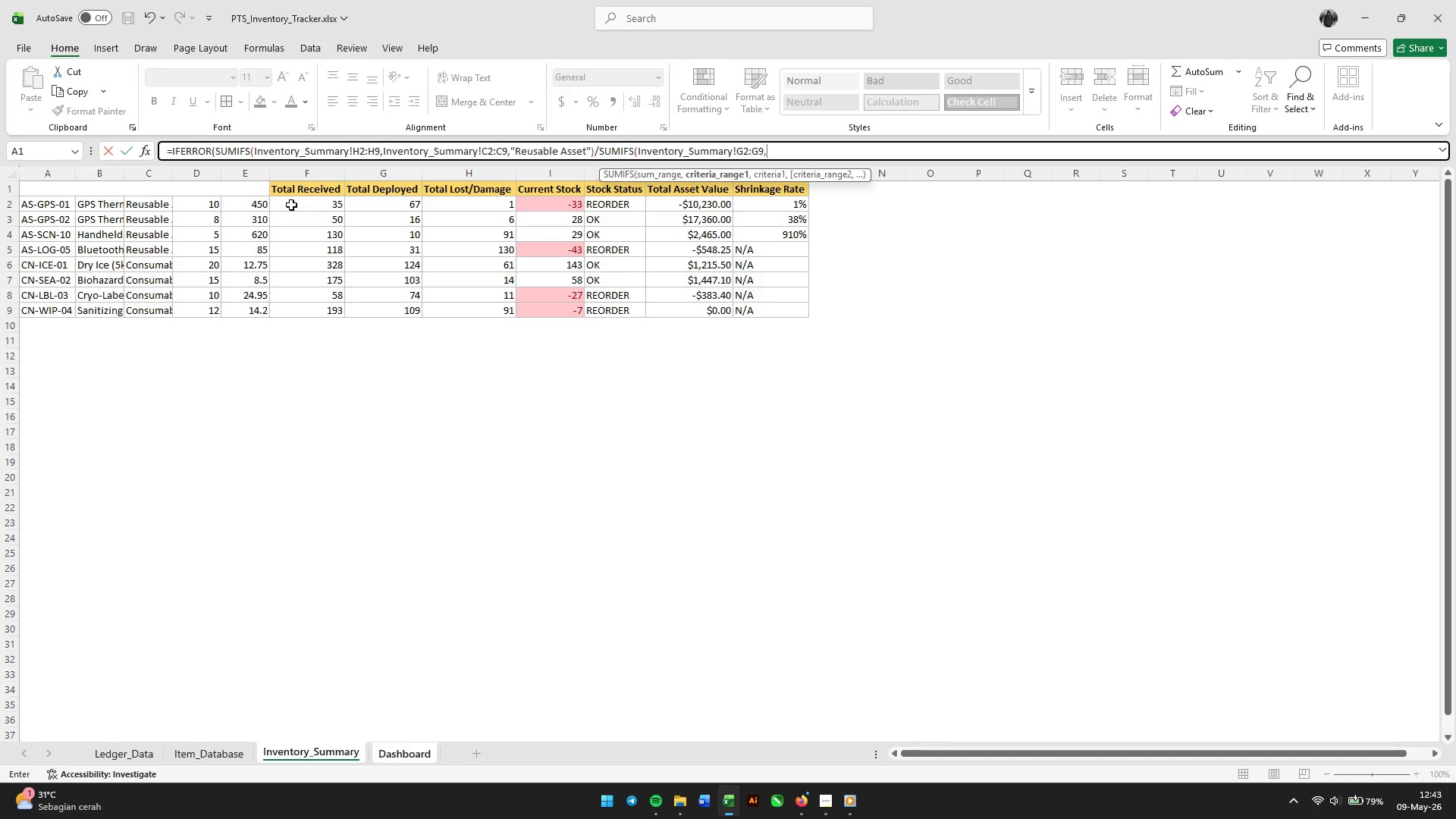 
left_click_drag(start_coordinate=[149, 201], to_coordinate=[152, 307])
 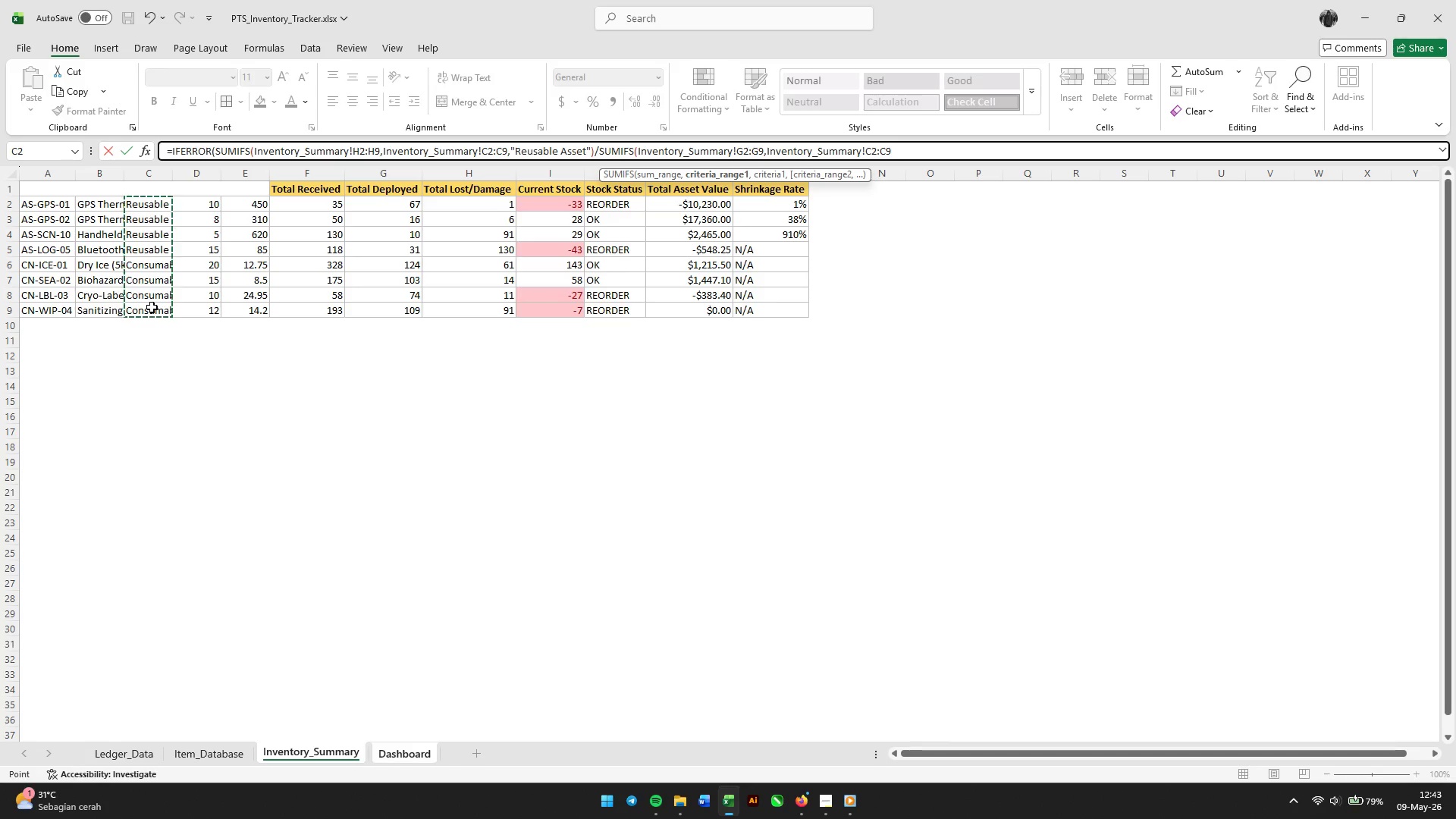 
type("Reusable Asset"),0))
 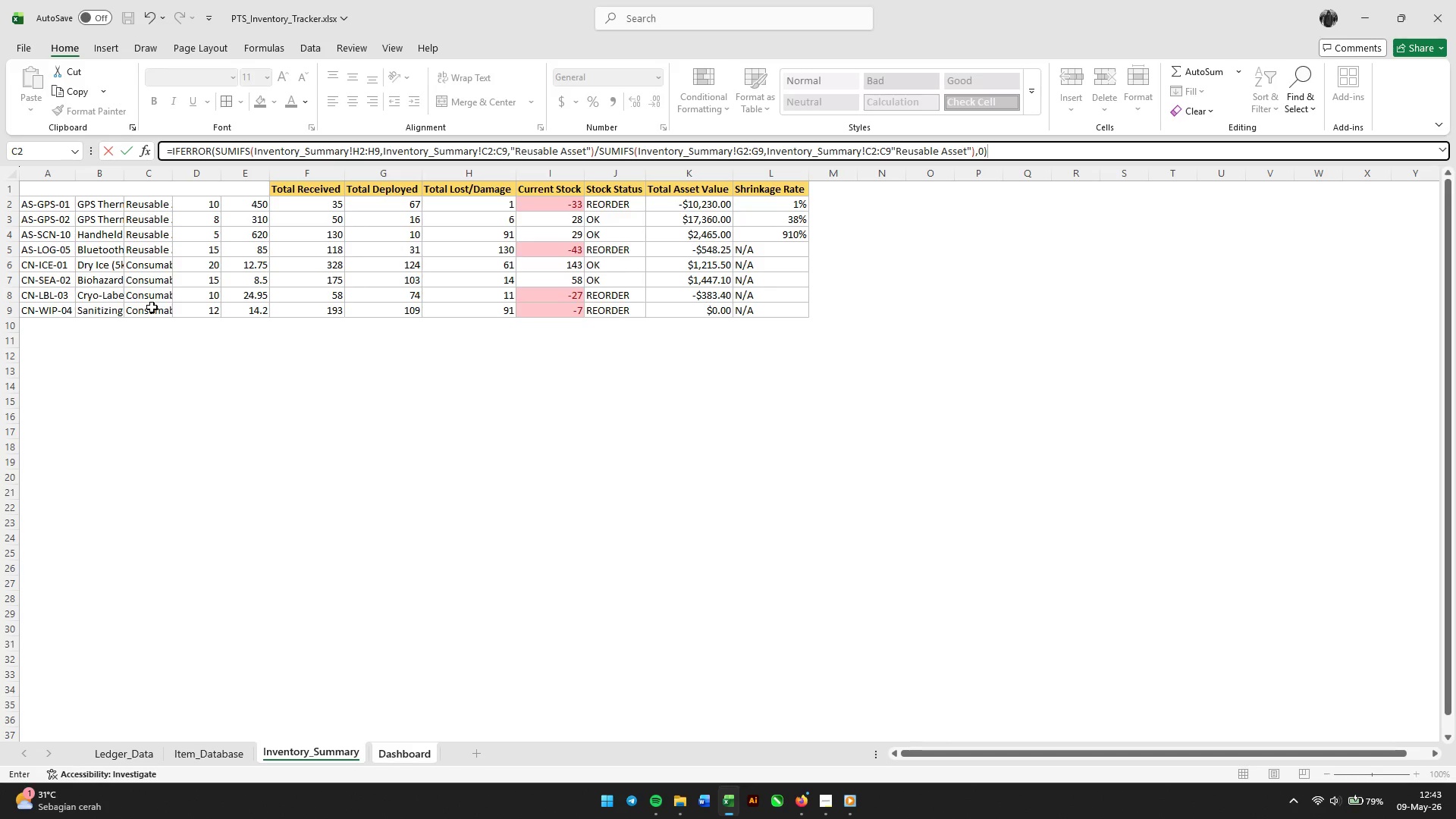 
key(Enter)
 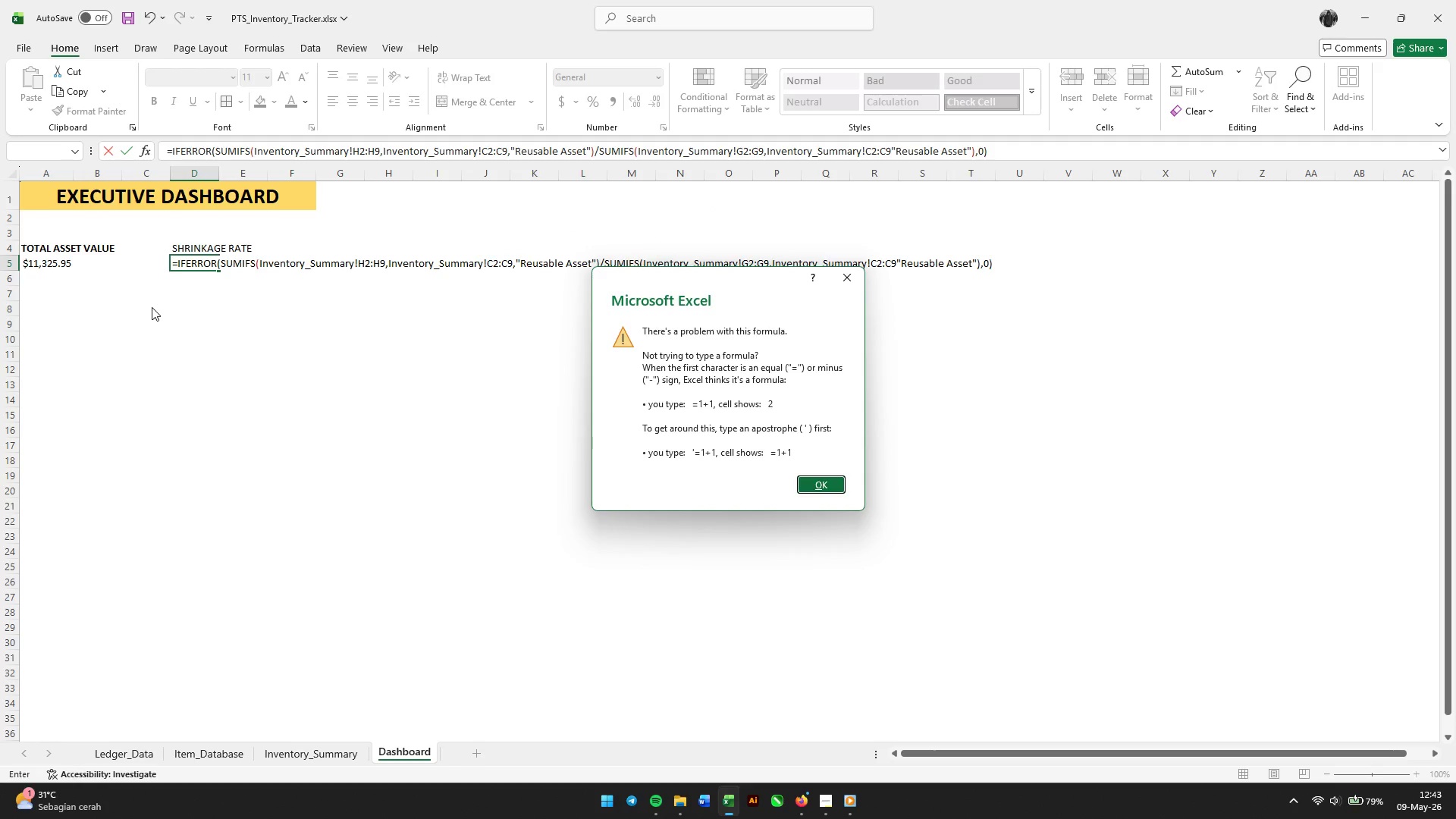 
key(Enter)
 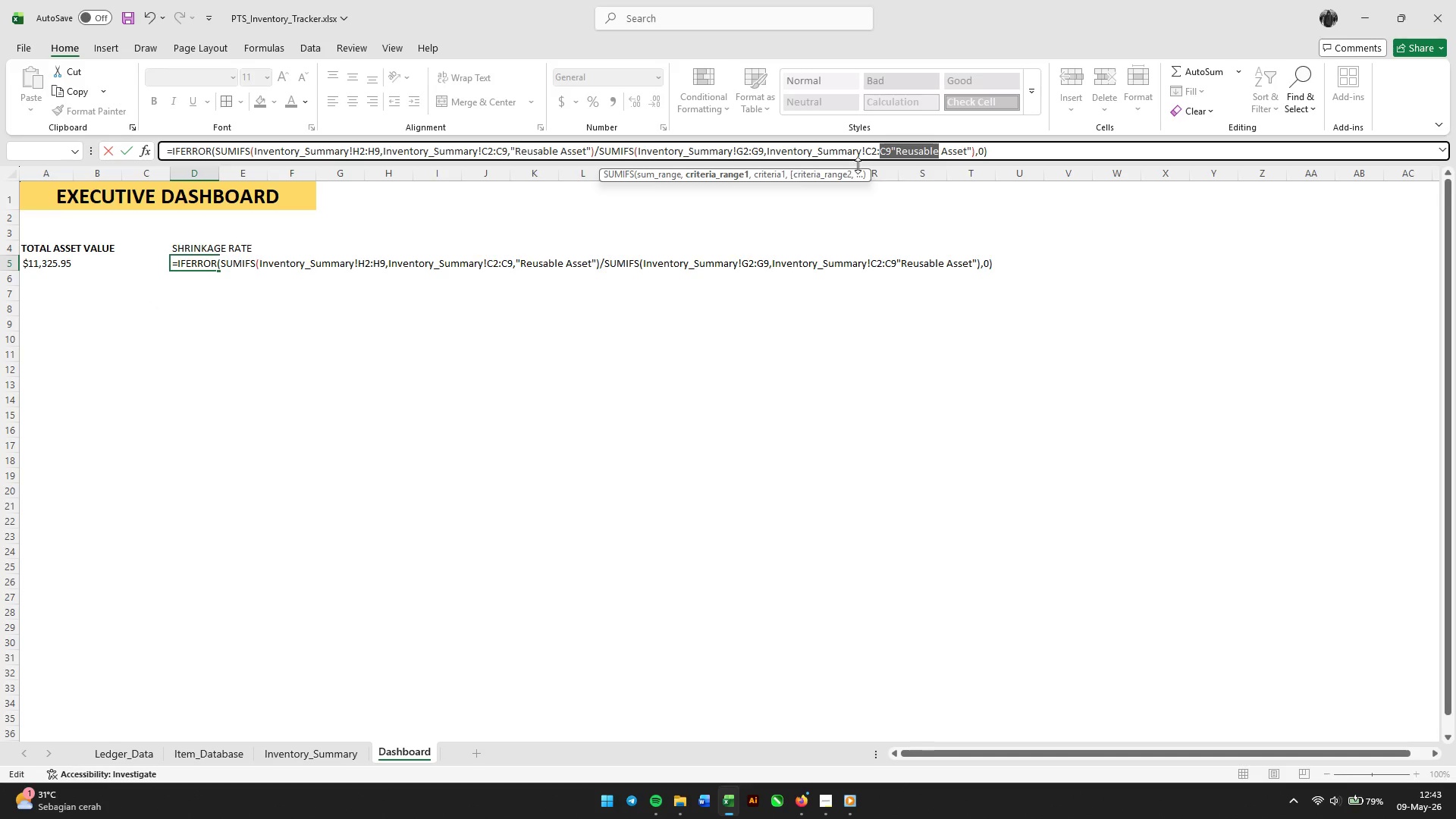 
left_click([891, 149])
 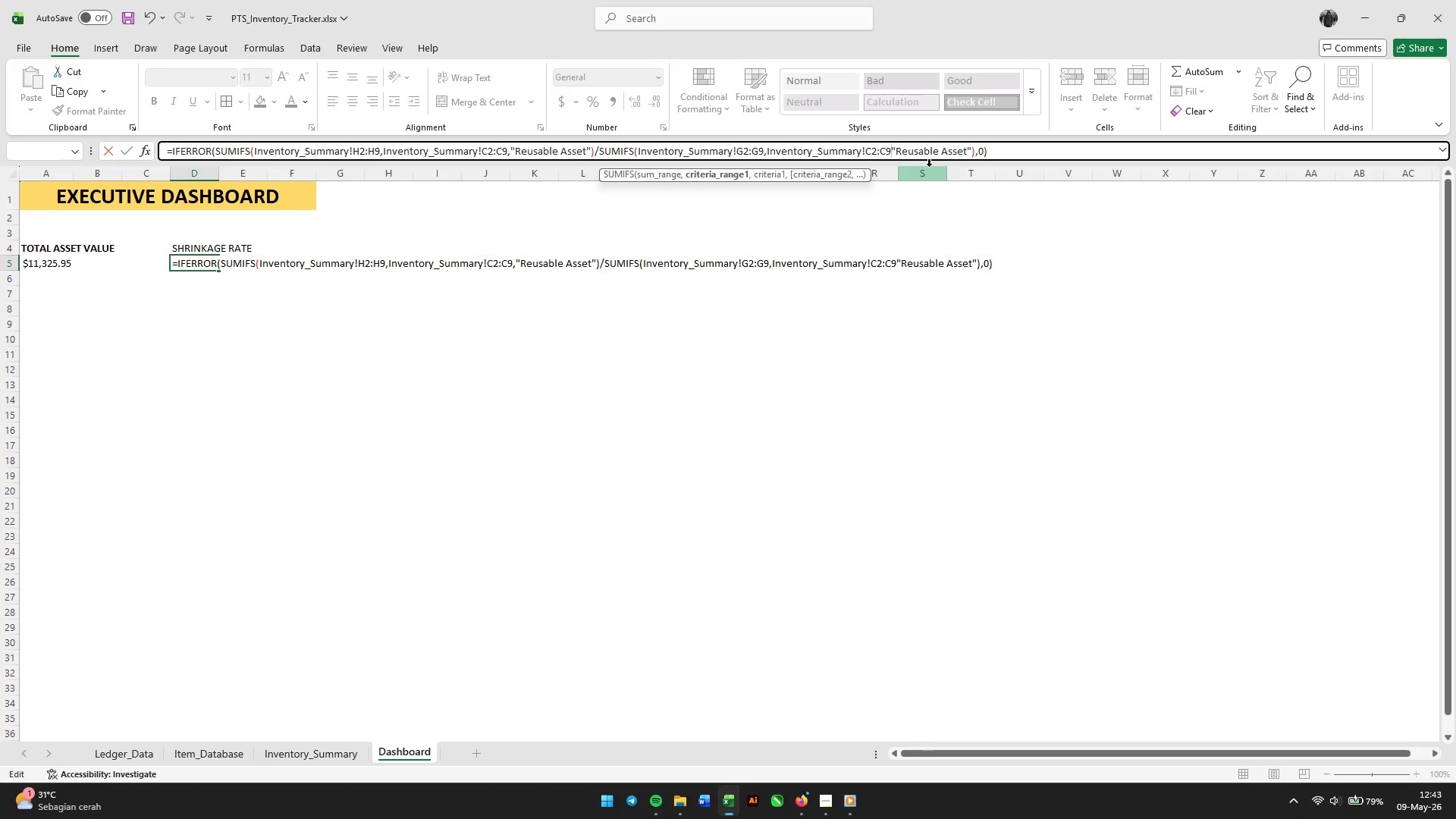 
key(Comma)
 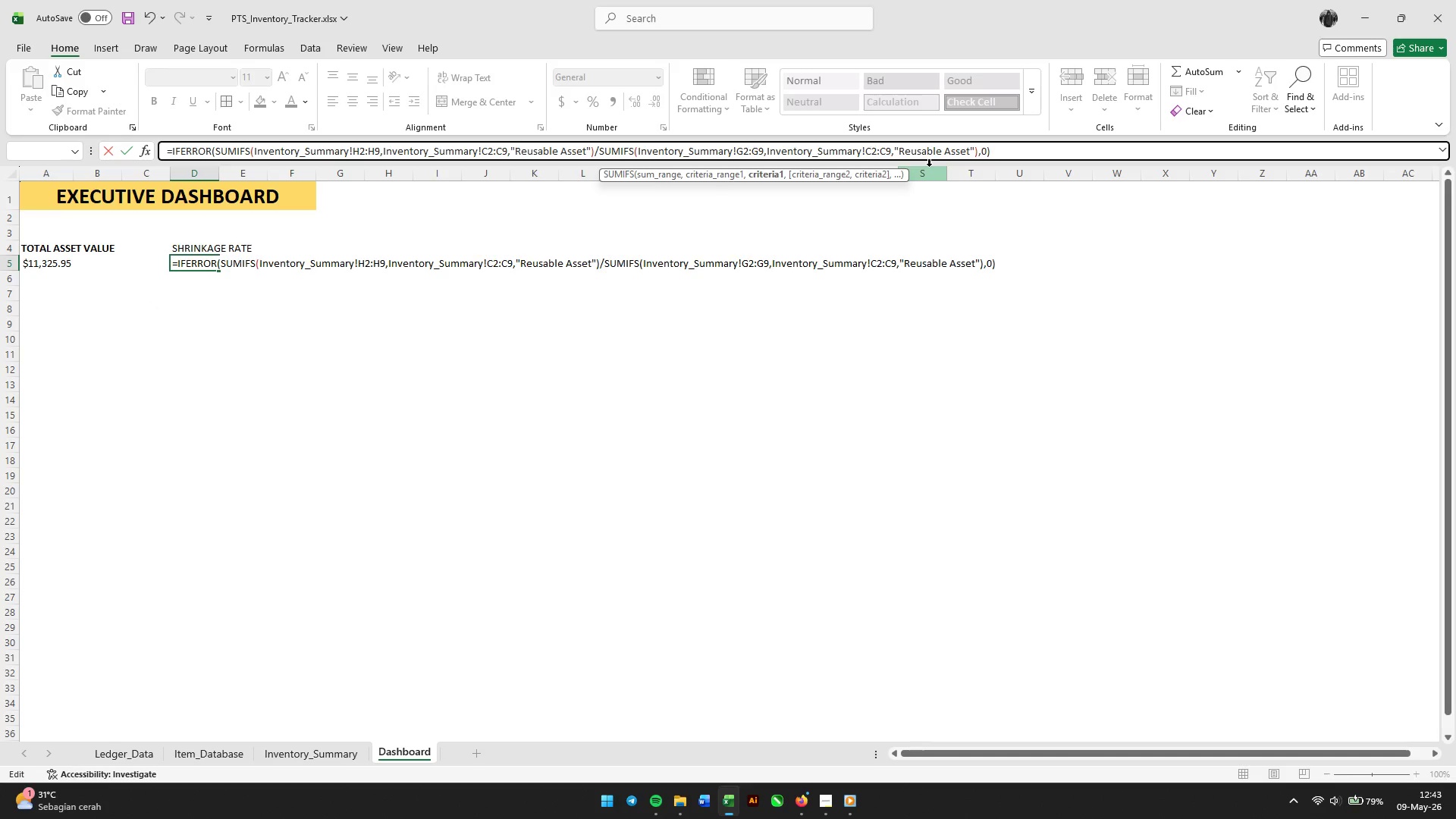 
key(Enter)
 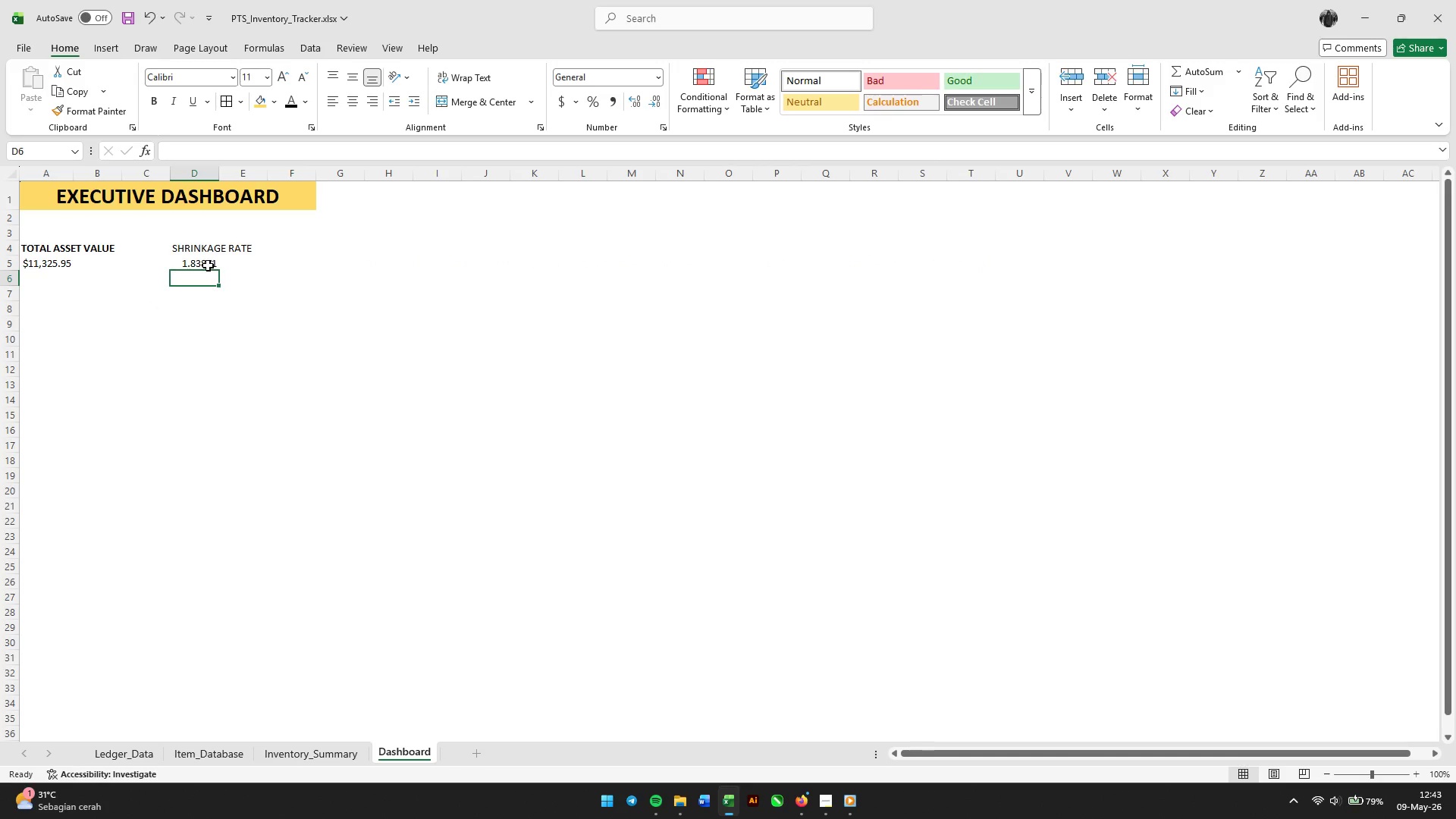 
left_click([208, 265])
 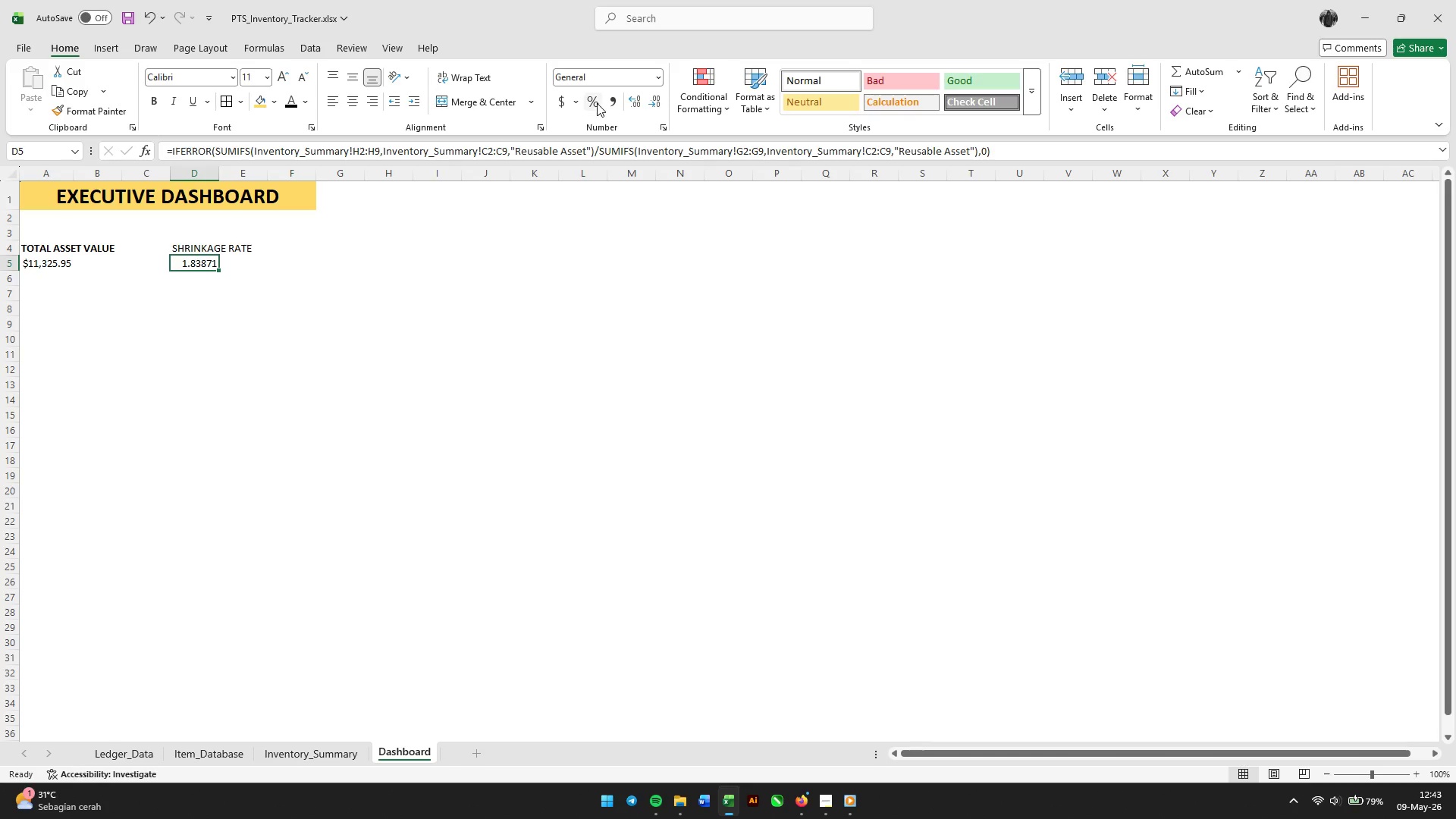 
left_click([597, 103])
 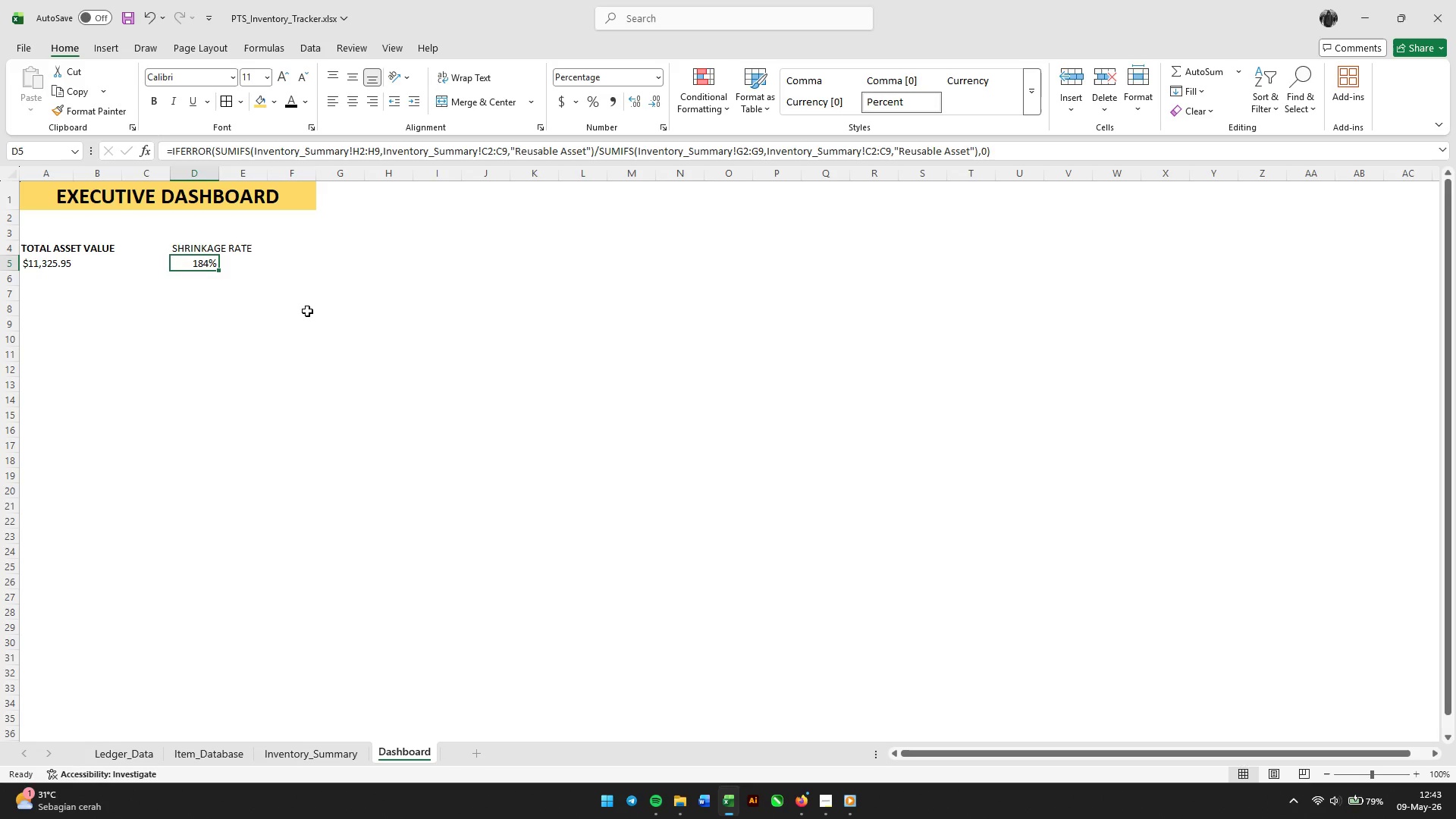 
left_click([304, 311])
 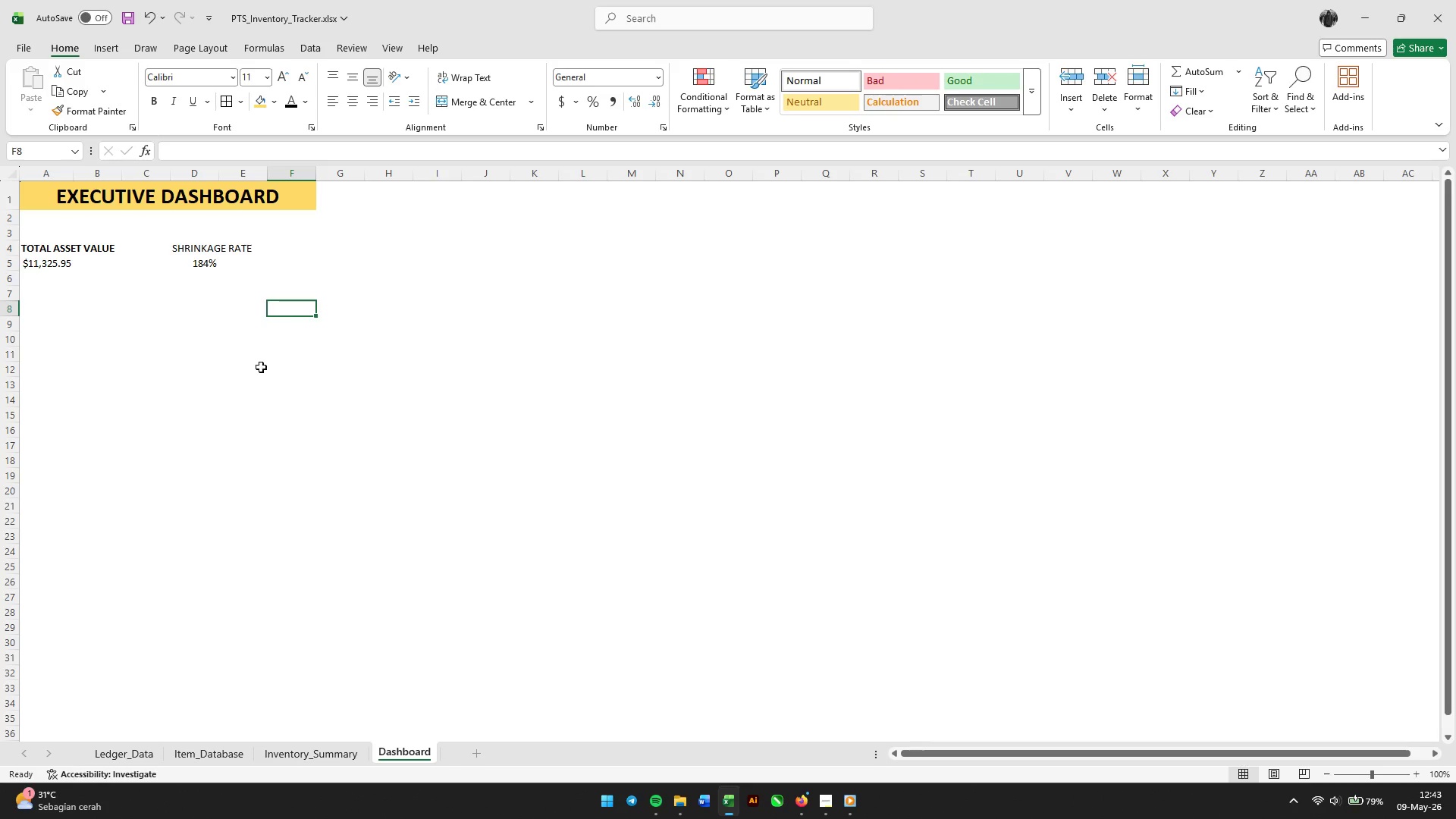 
wait(6.75)
 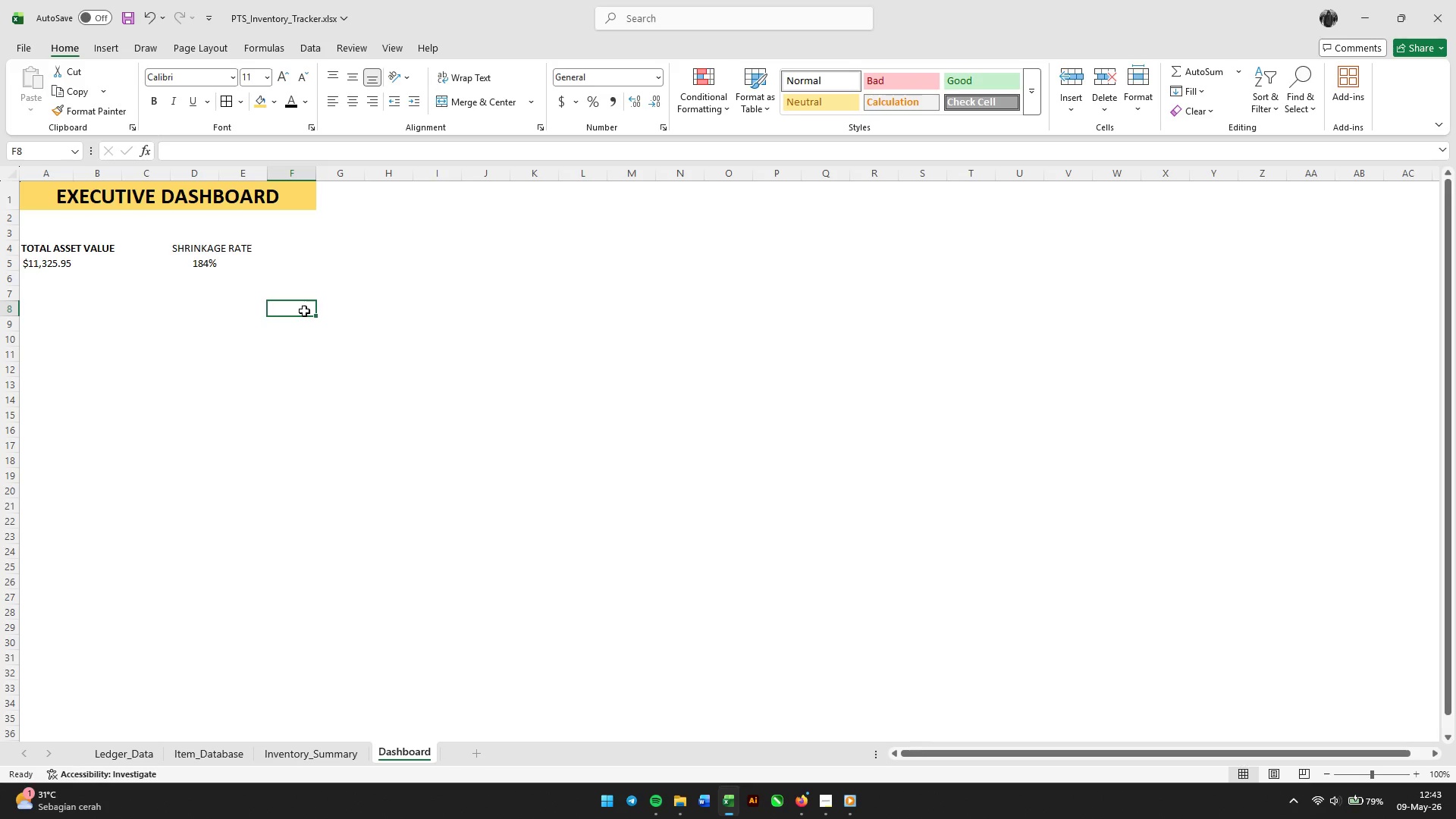 
left_click([297, 754])
 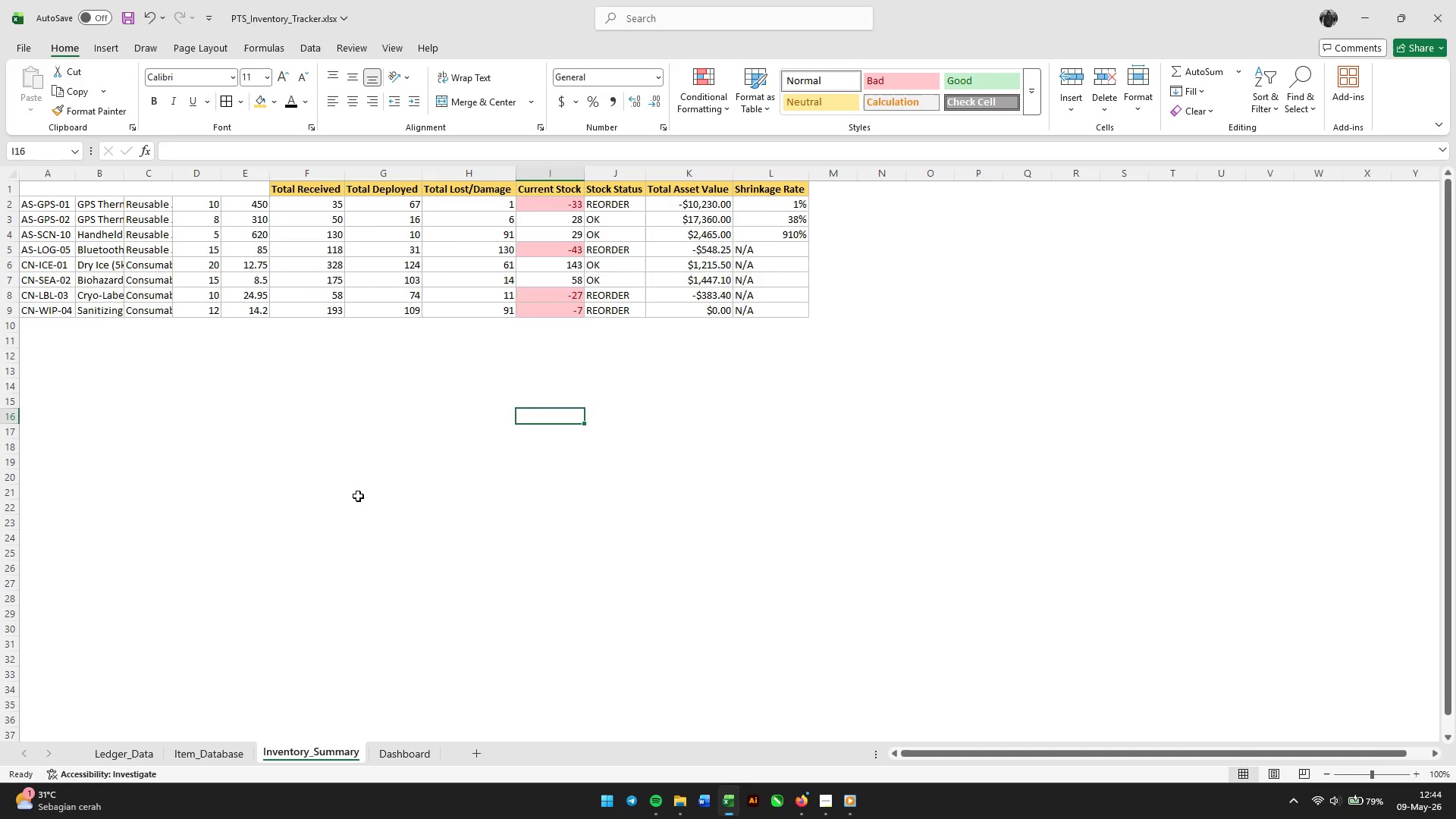 
left_click([358, 496])
 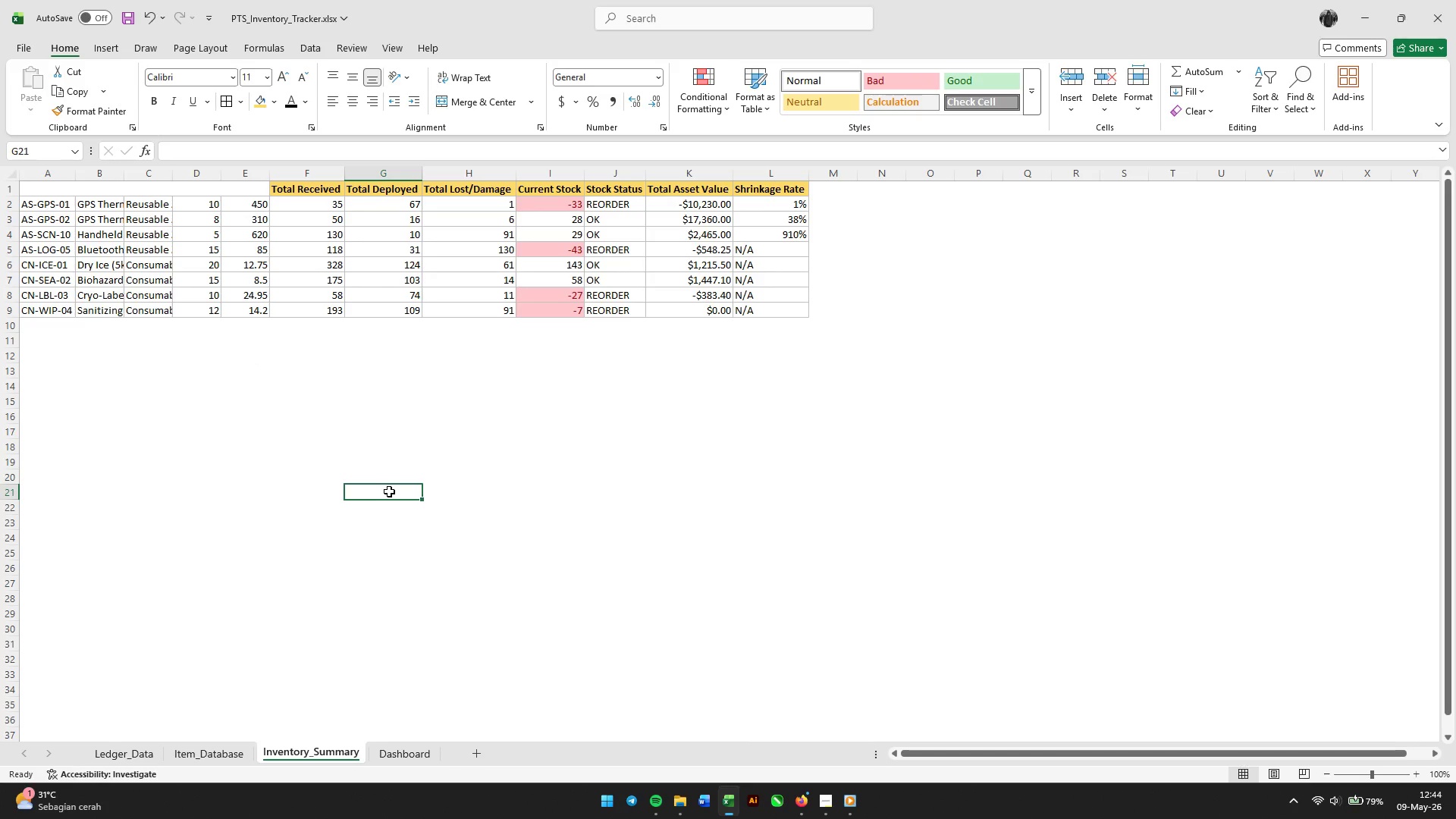 
scroll: coordinate [389, 491], scroll_direction: up, amount: 4.0
 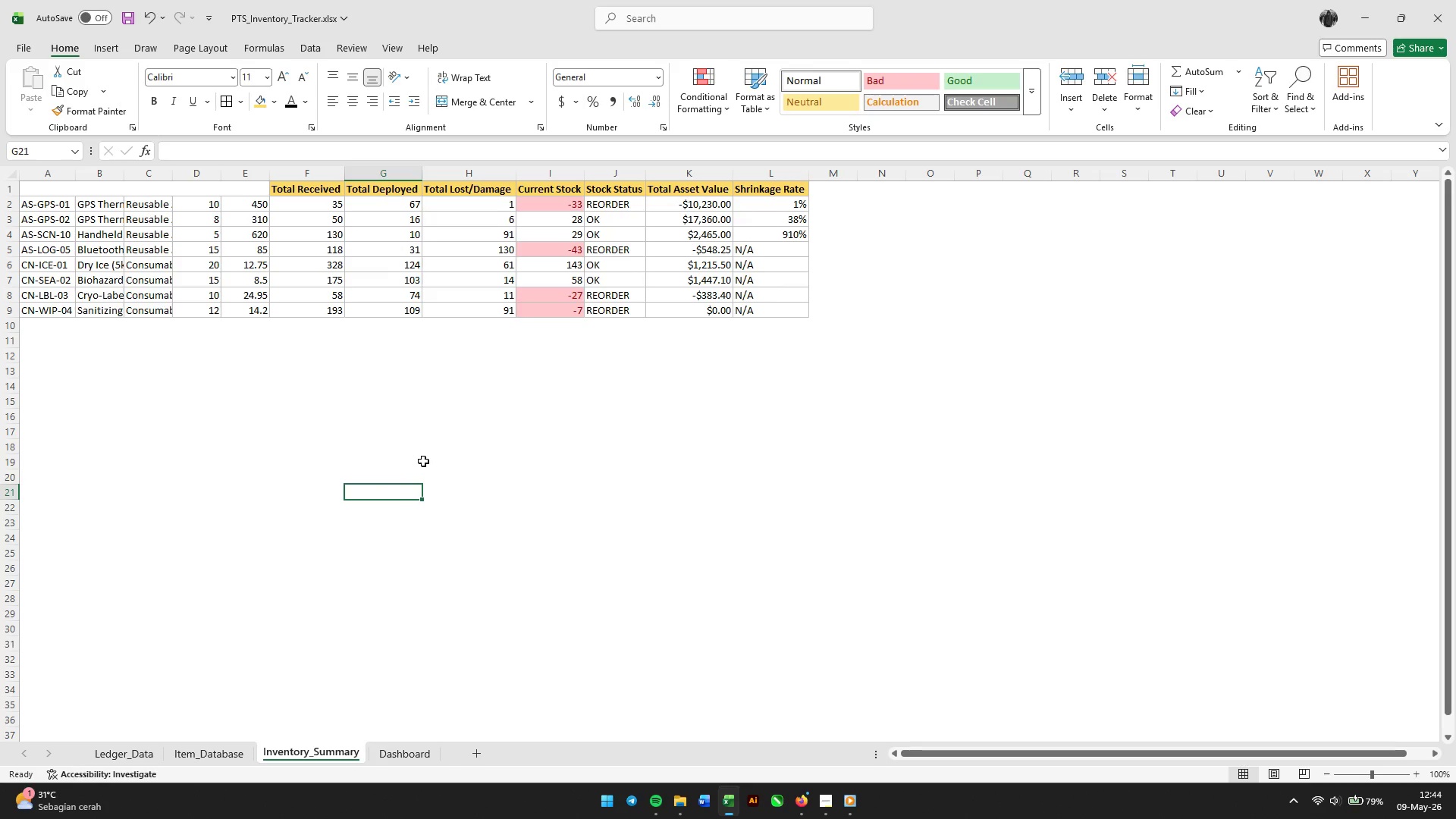 
wait(8.24)
 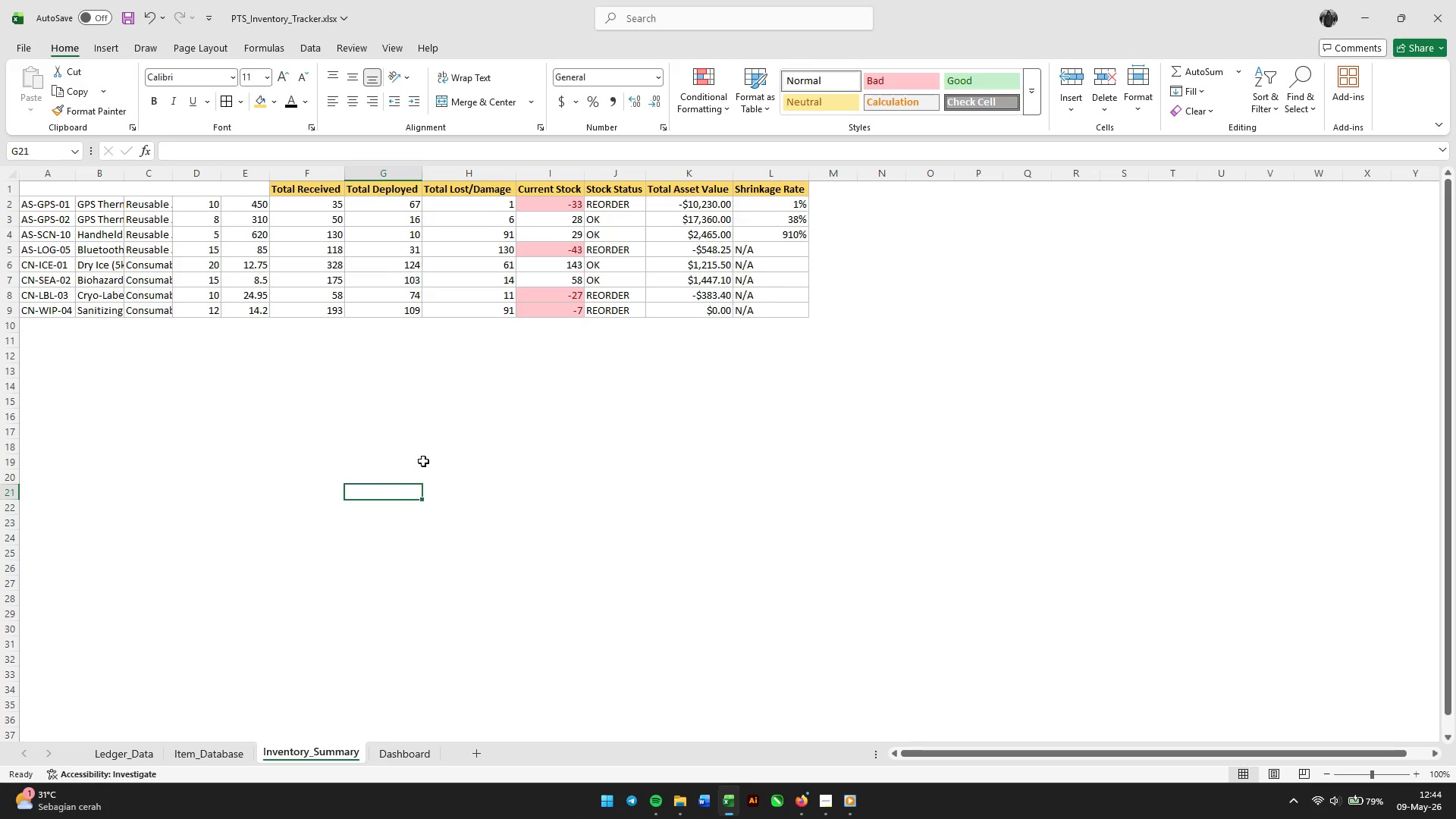 
double_click([128, 176])
 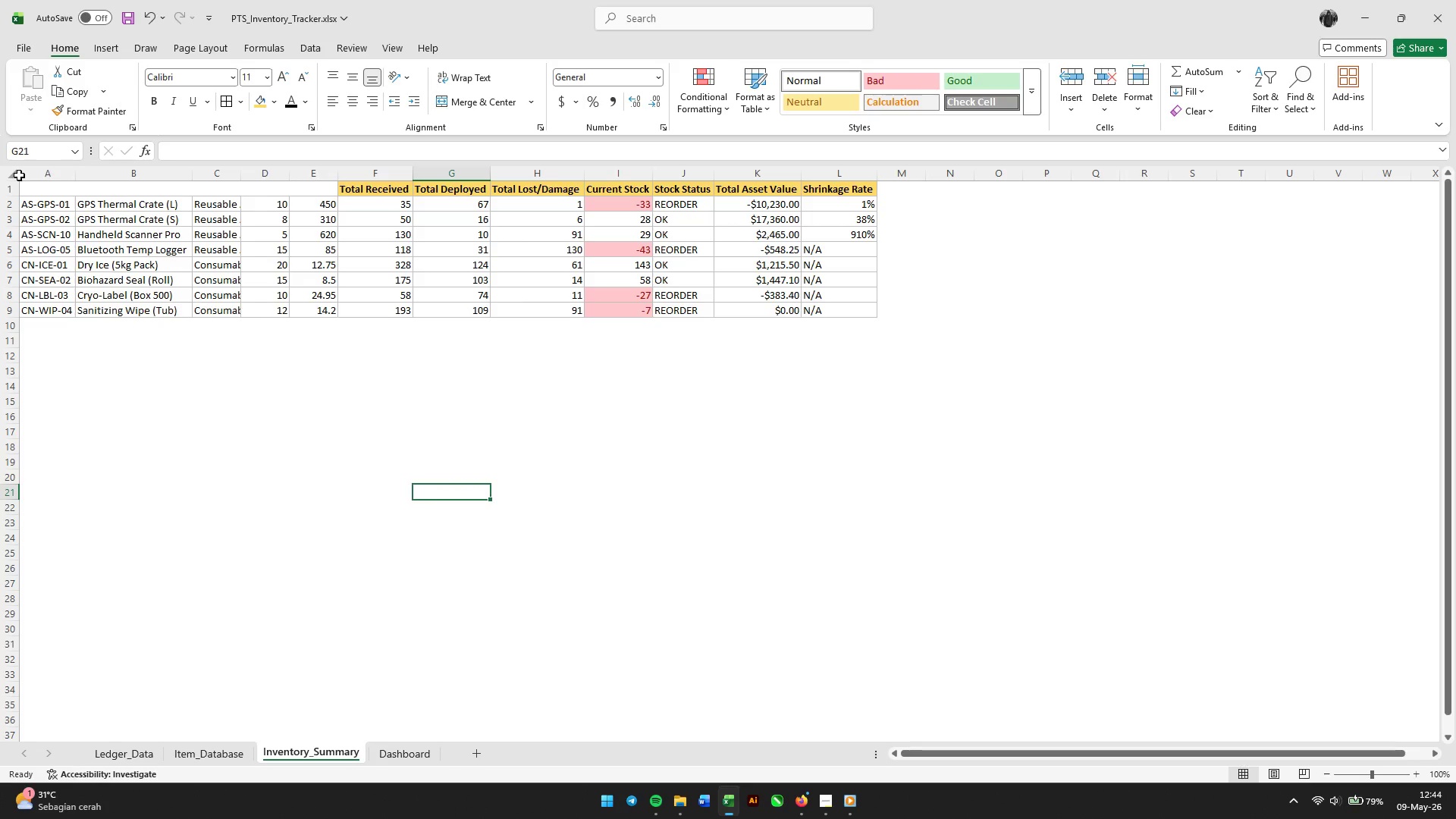 
left_click([7, 174])
 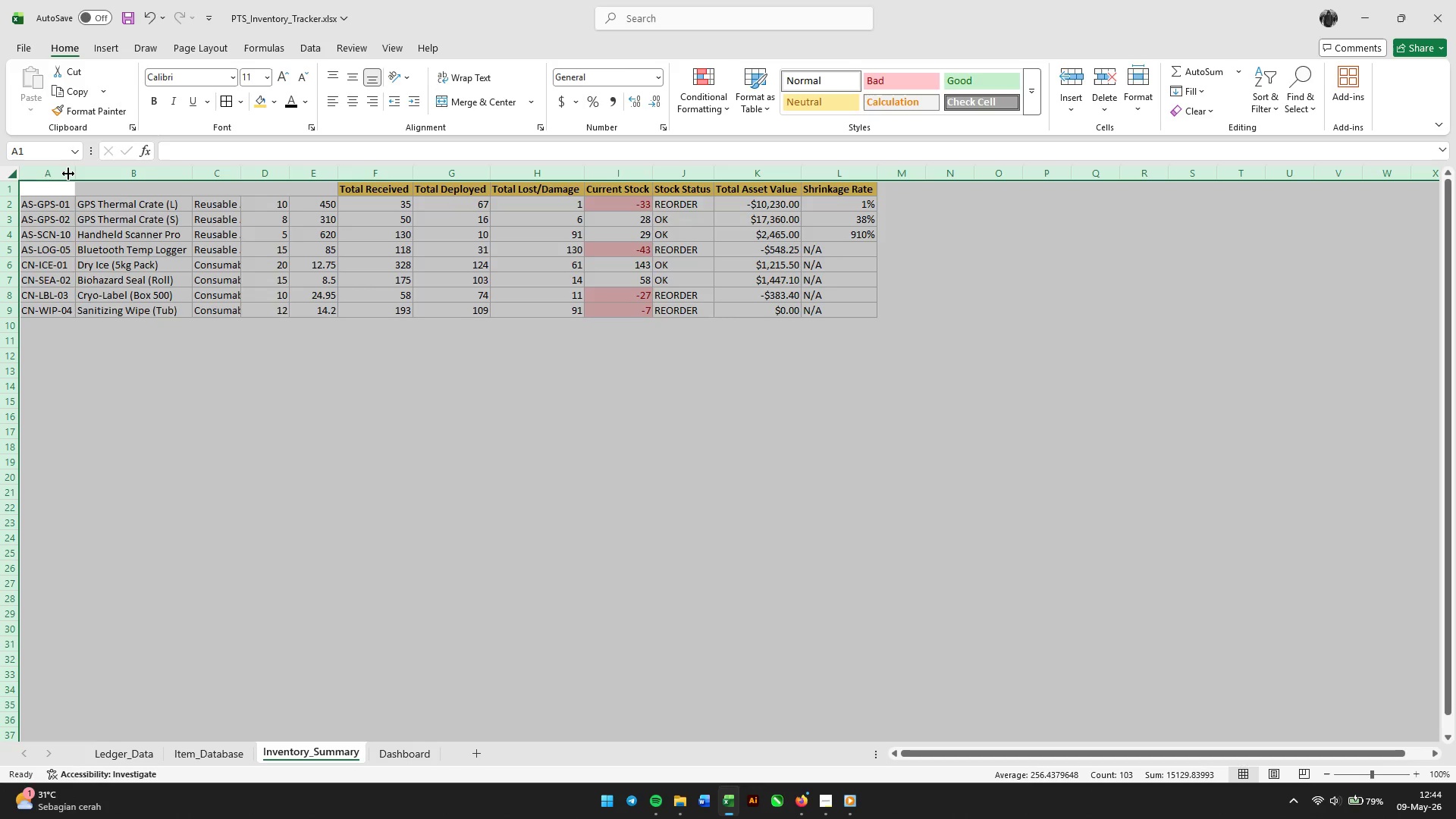 
double_click([68, 174])
 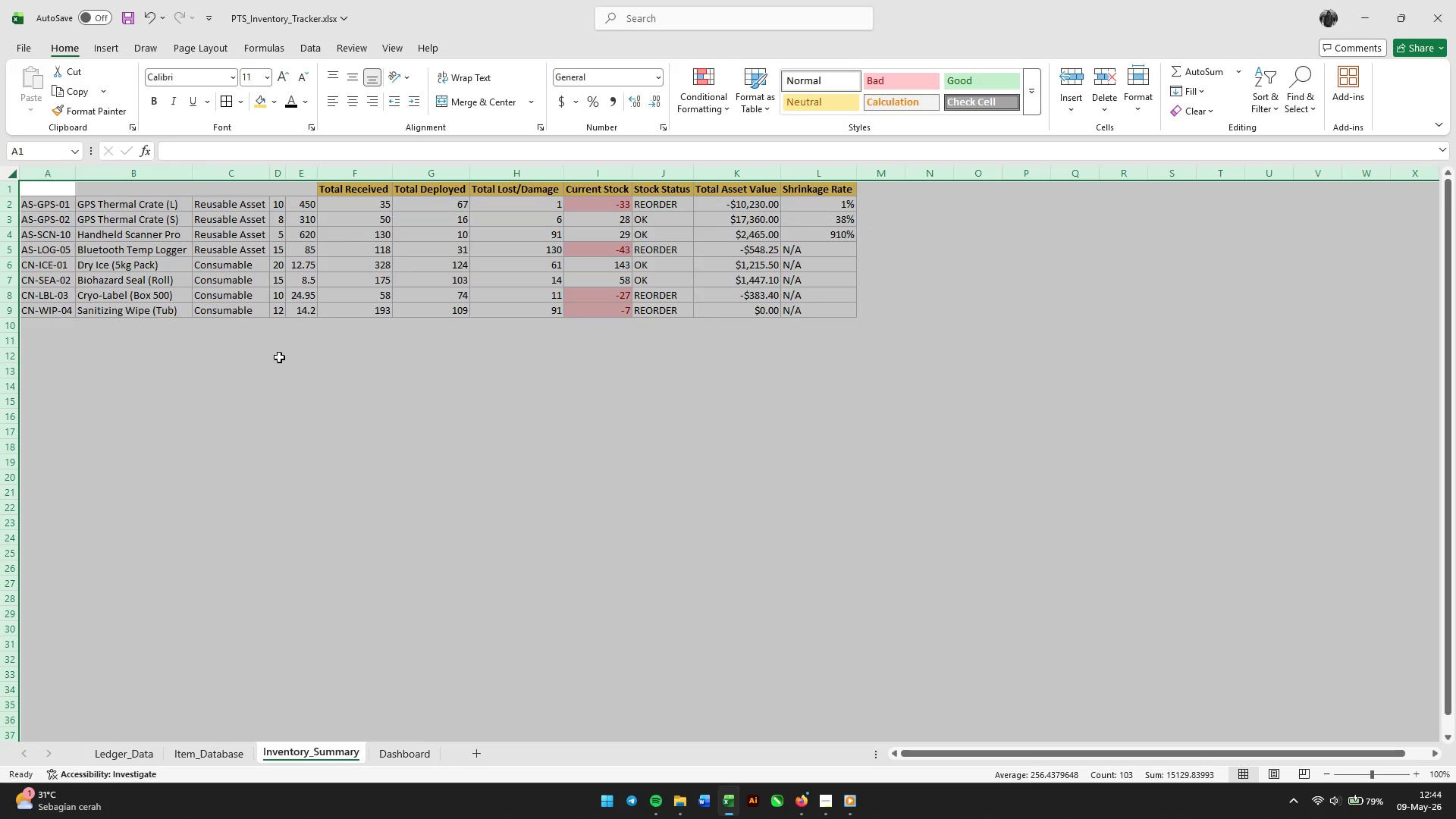 
left_click([278, 358])
 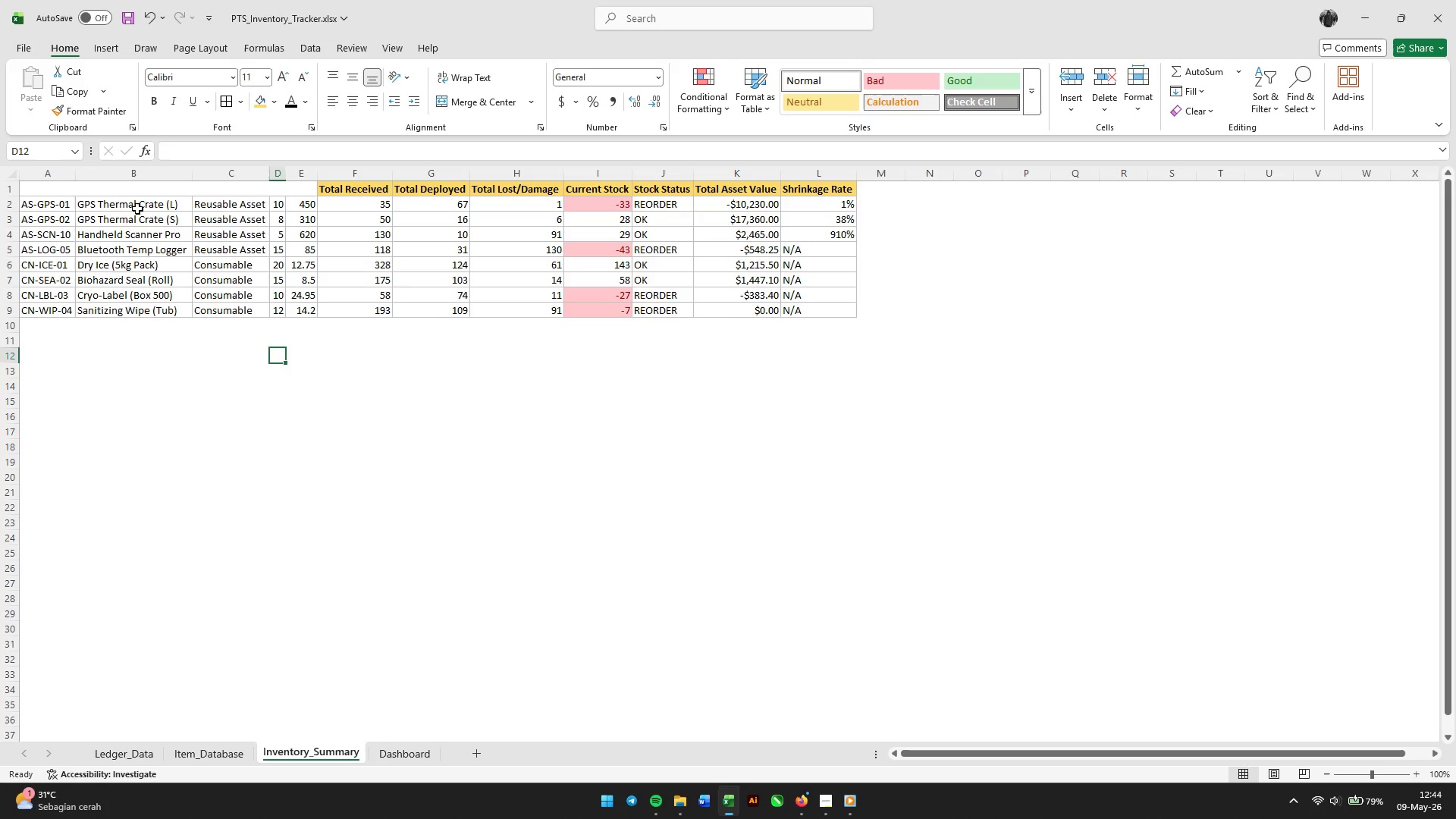 
left_click([137, 209])
 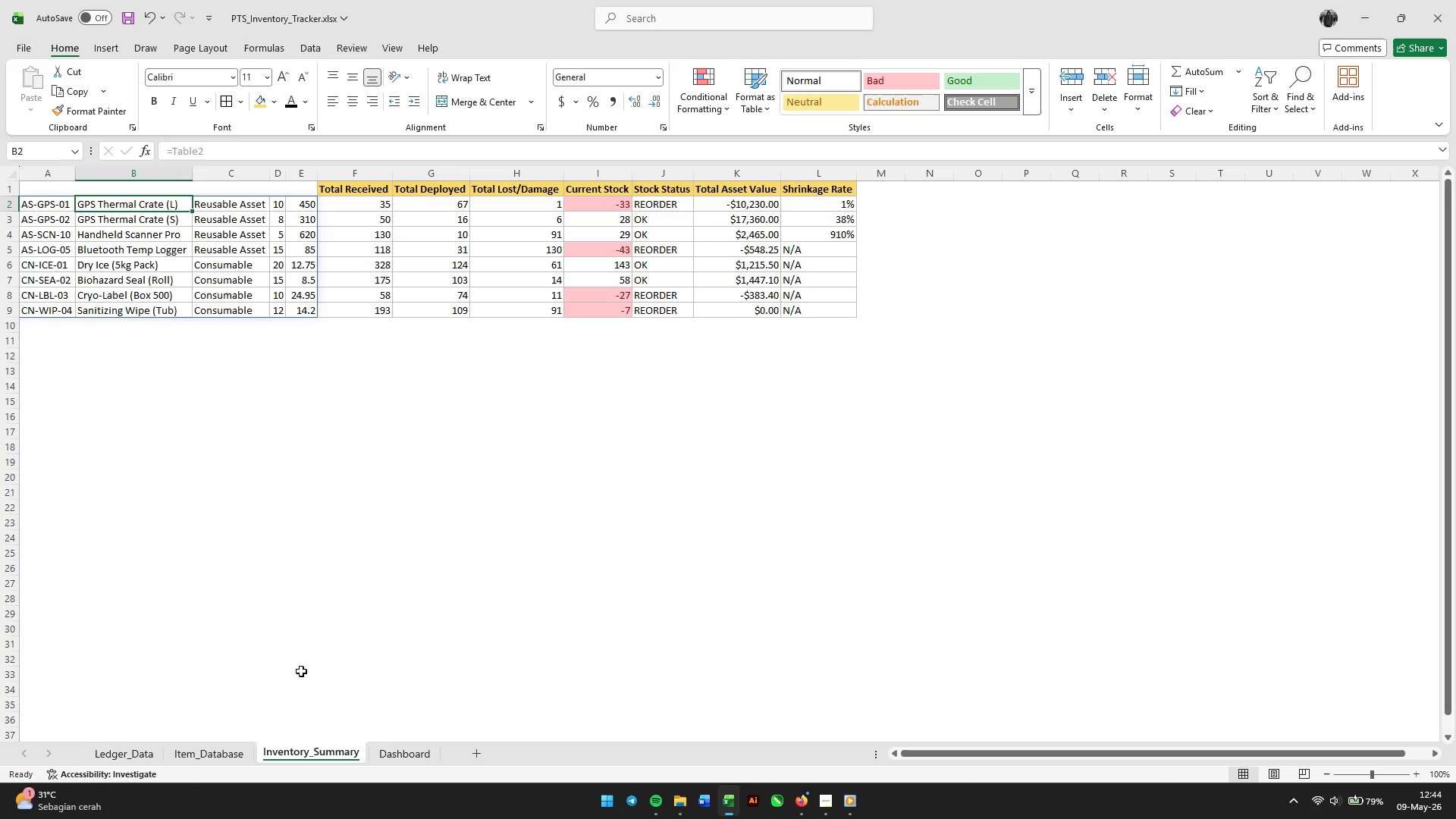 
left_click([224, 755])
 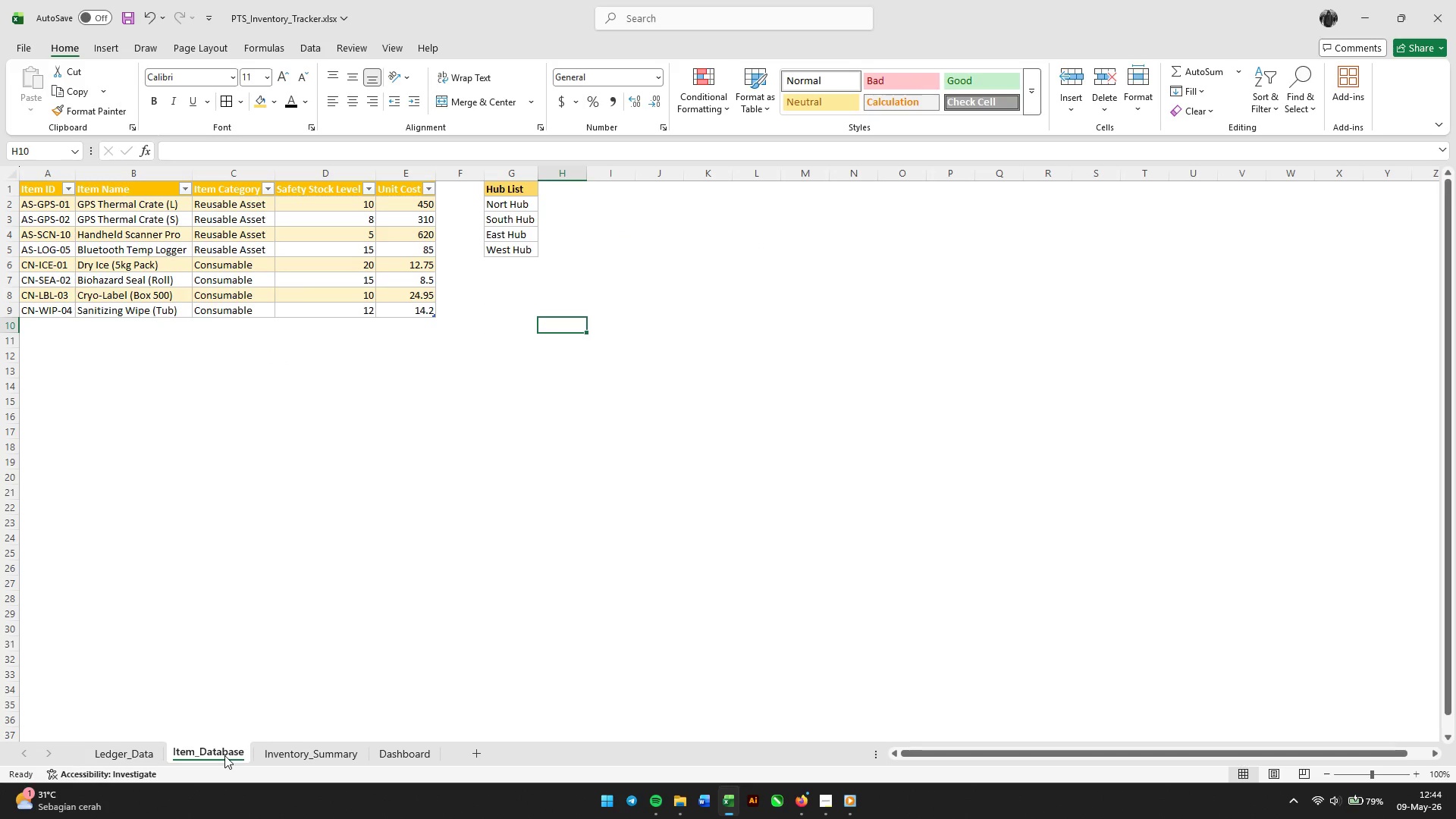 
left_click([325, 758])
 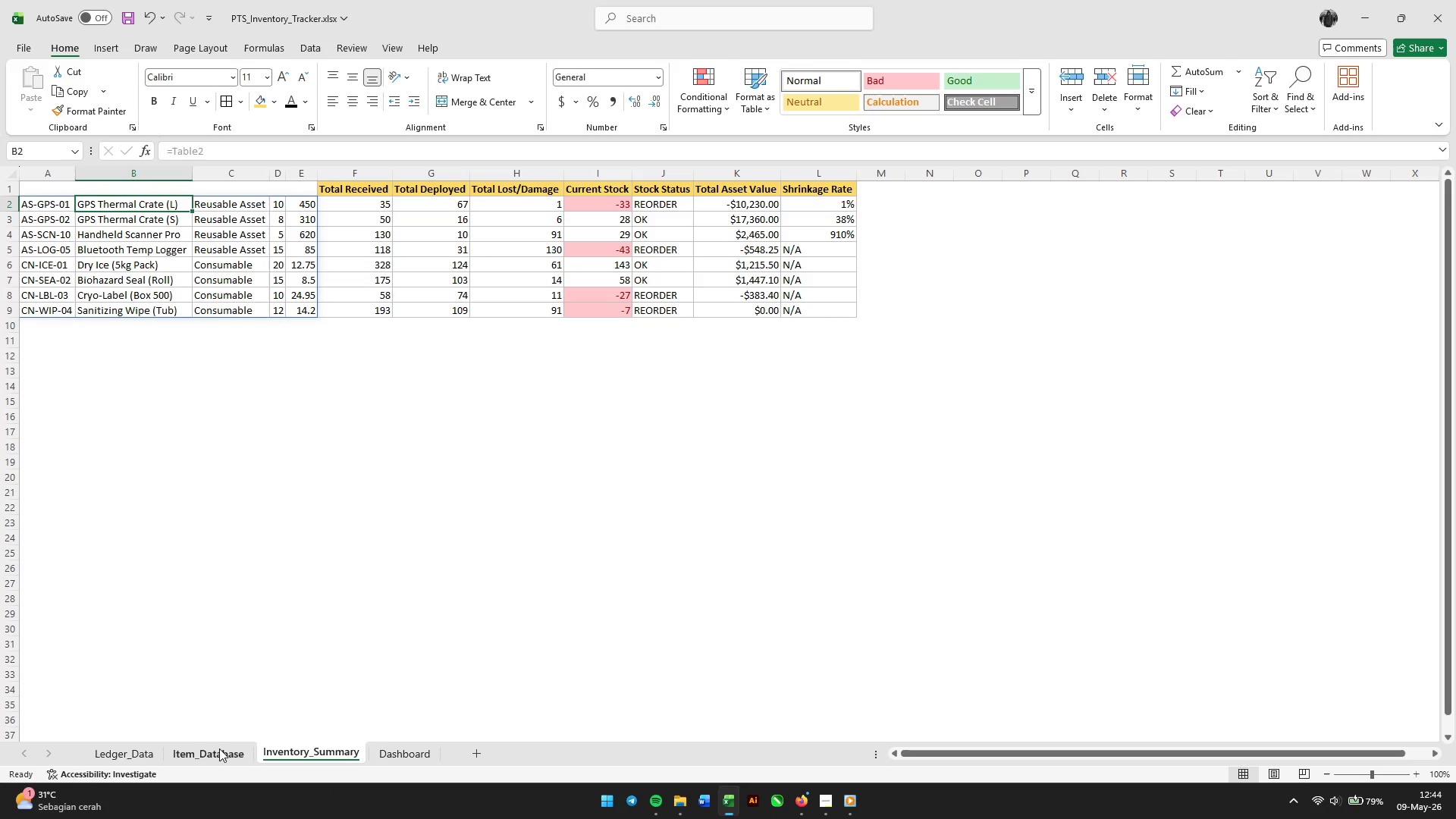 
left_click([219, 748])
 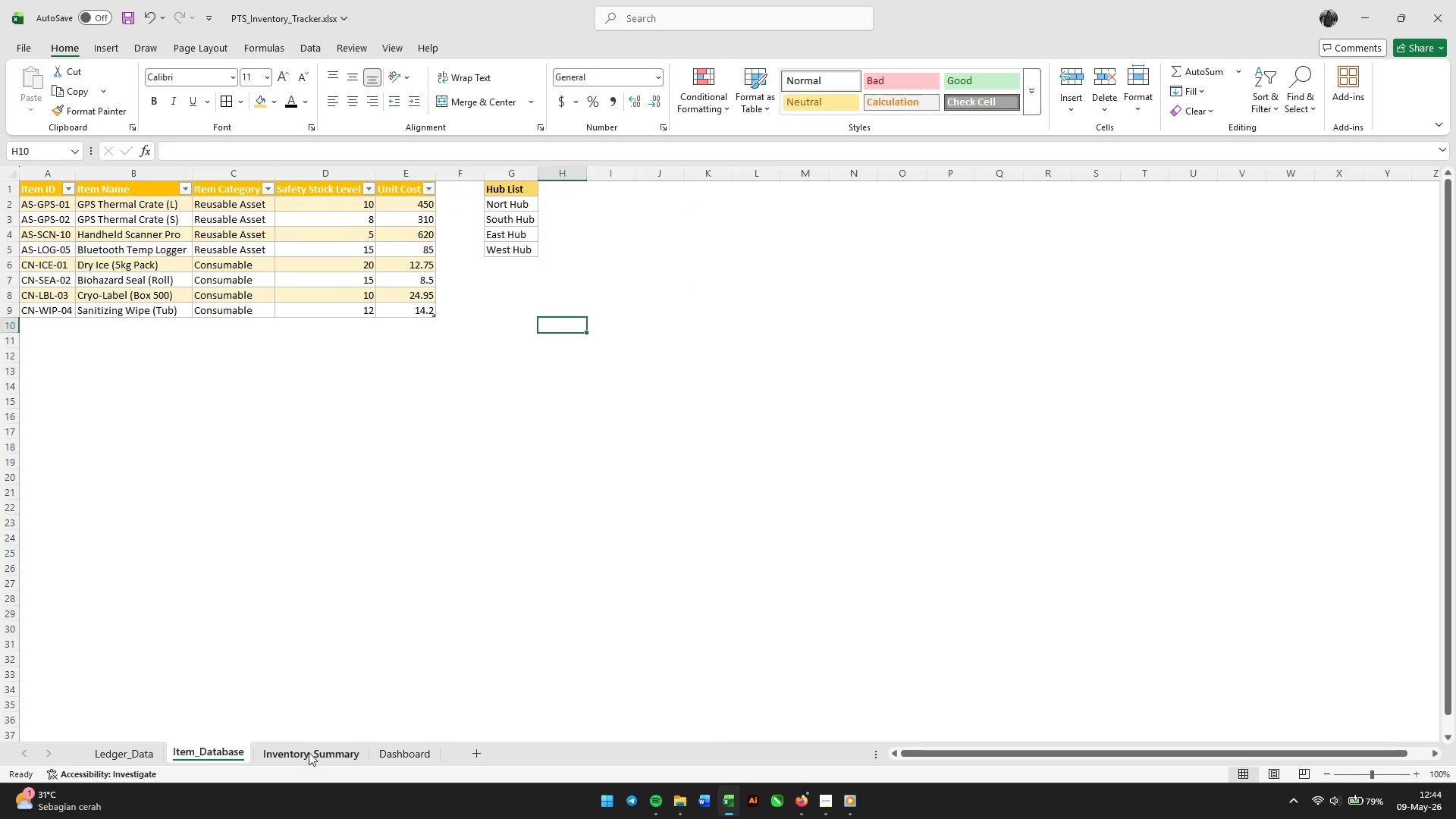 
left_click([309, 752])
 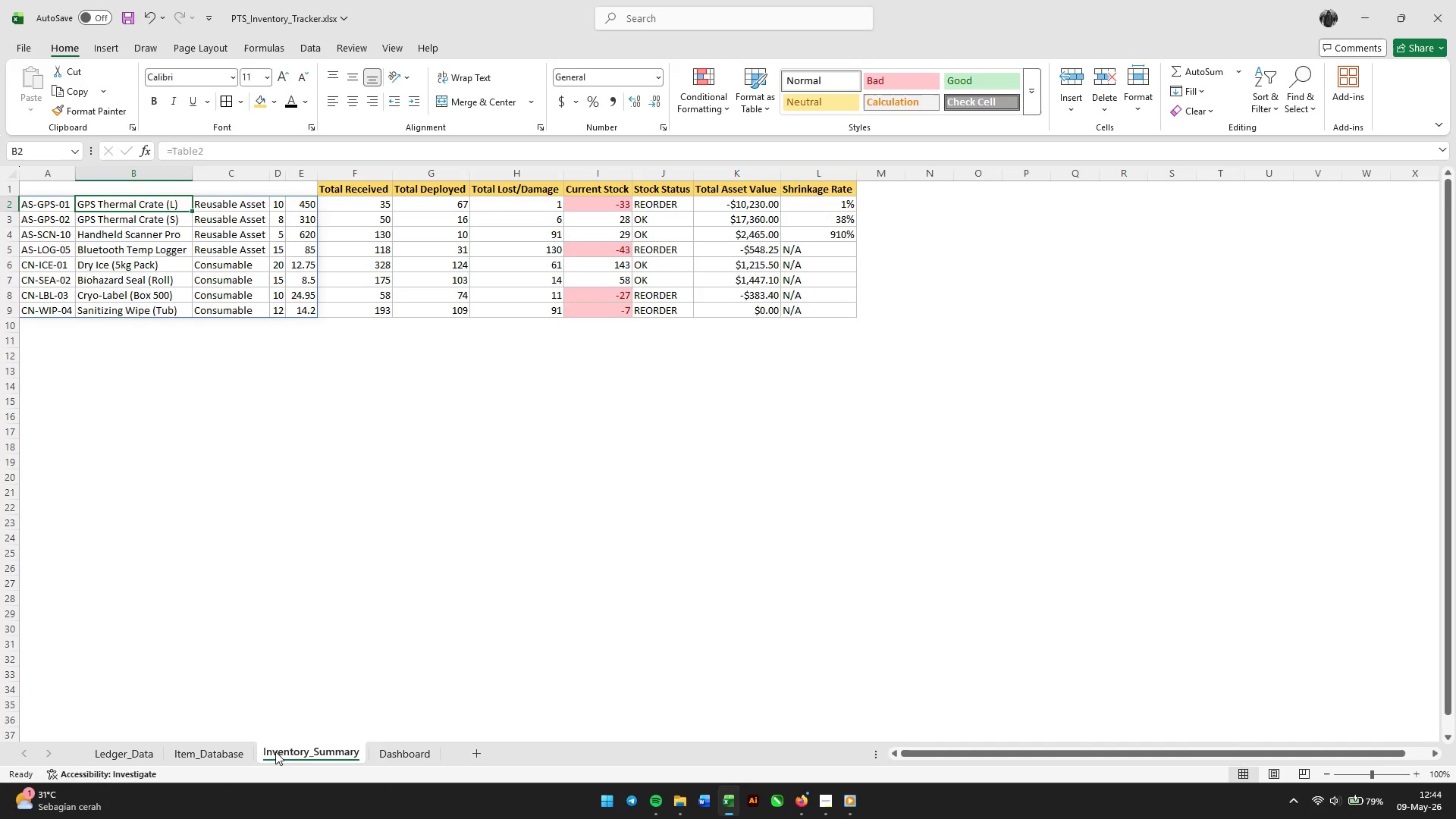 
left_click([275, 752])
 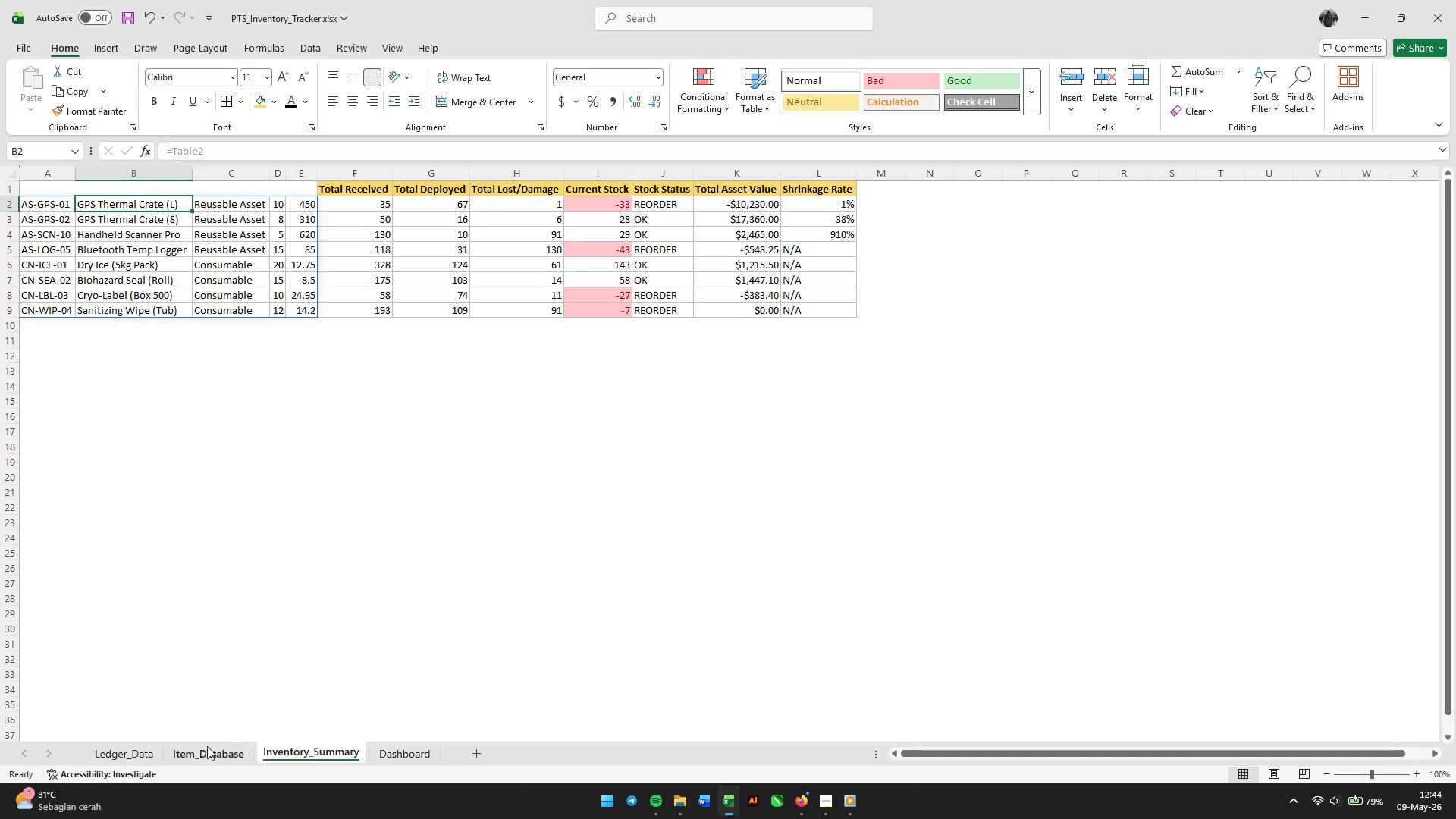 
left_click([207, 750])
 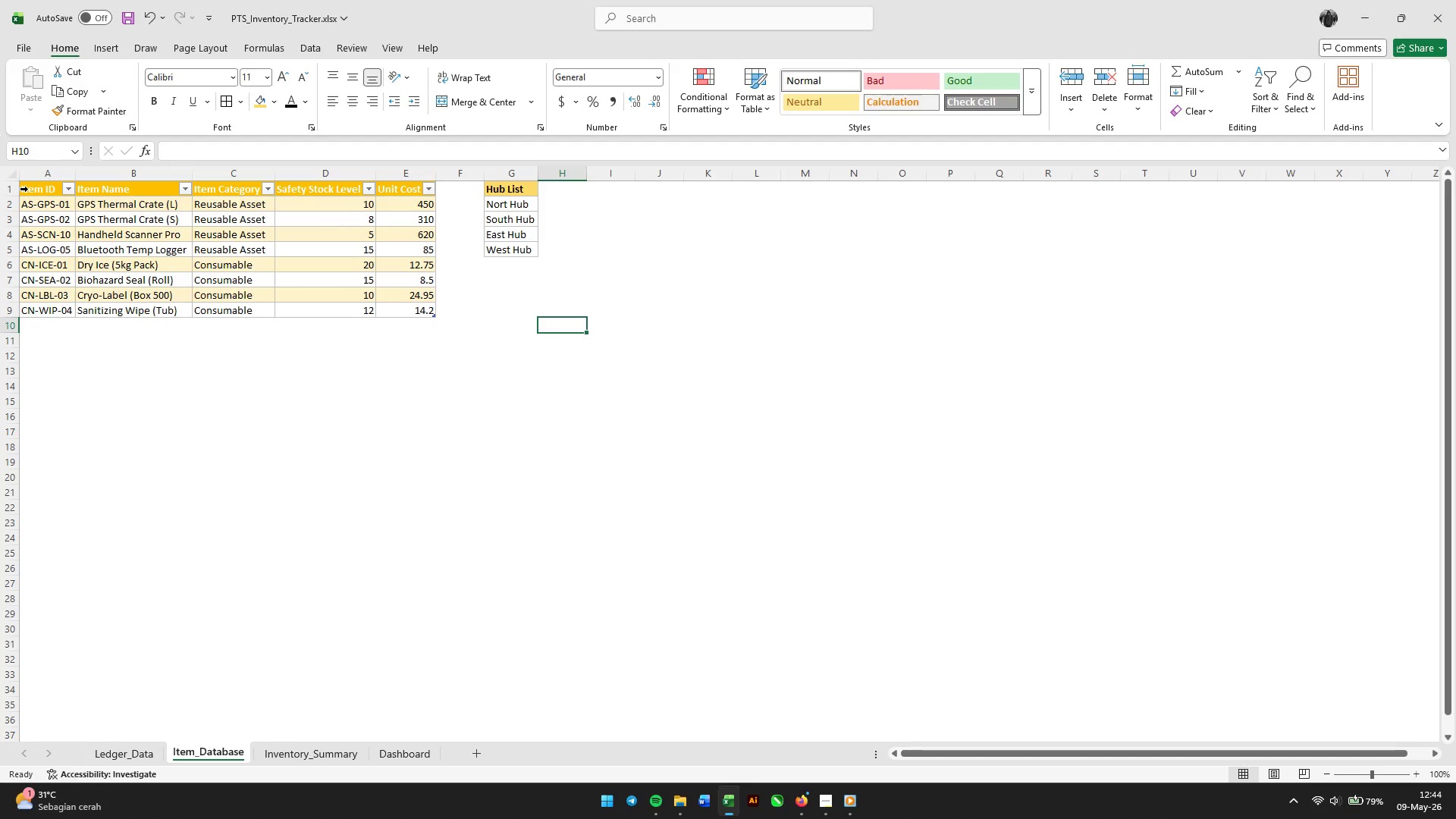 
left_click_drag(start_coordinate=[30, 189], to_coordinate=[330, 177])
 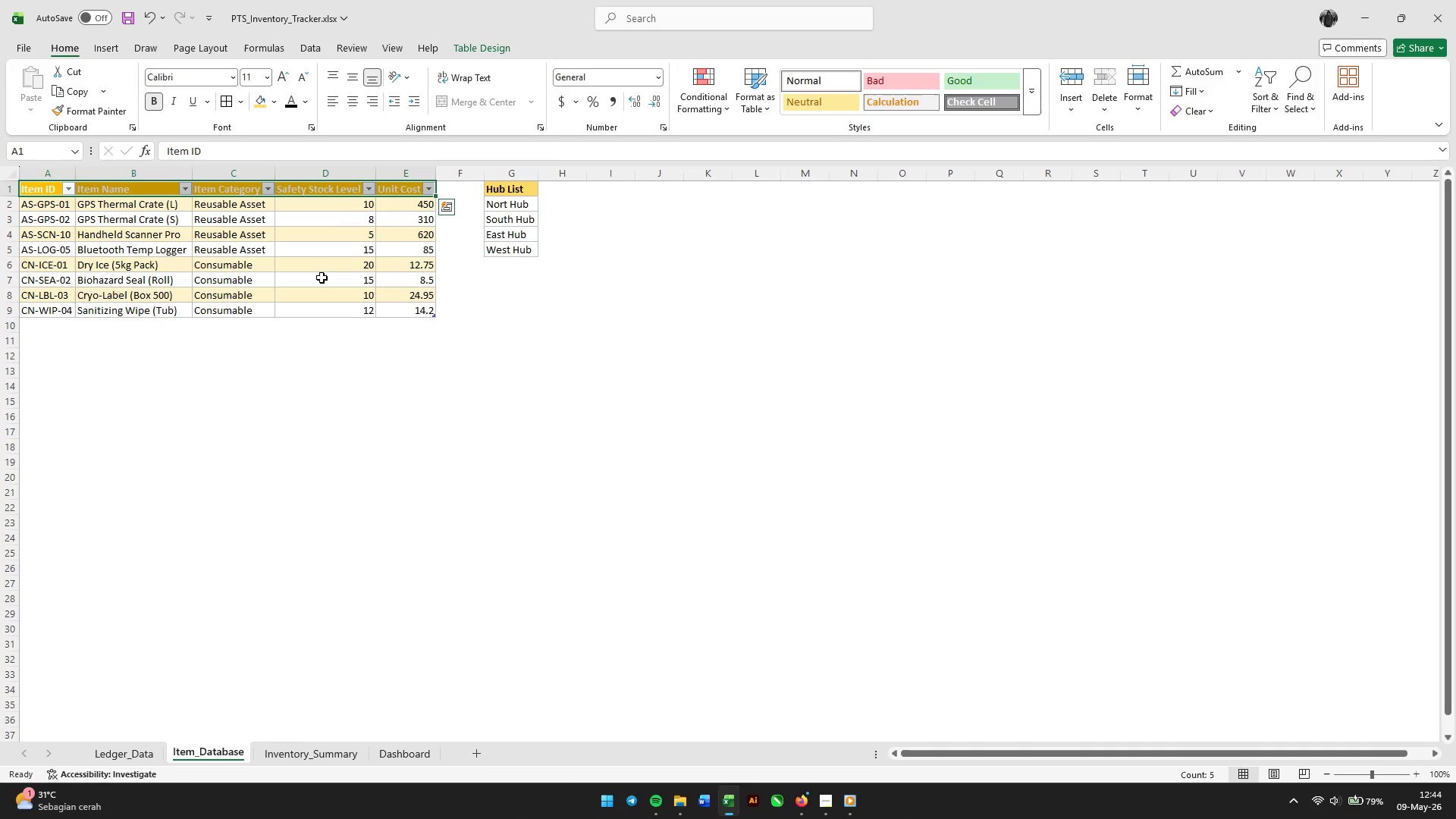 
key(Control+C)
 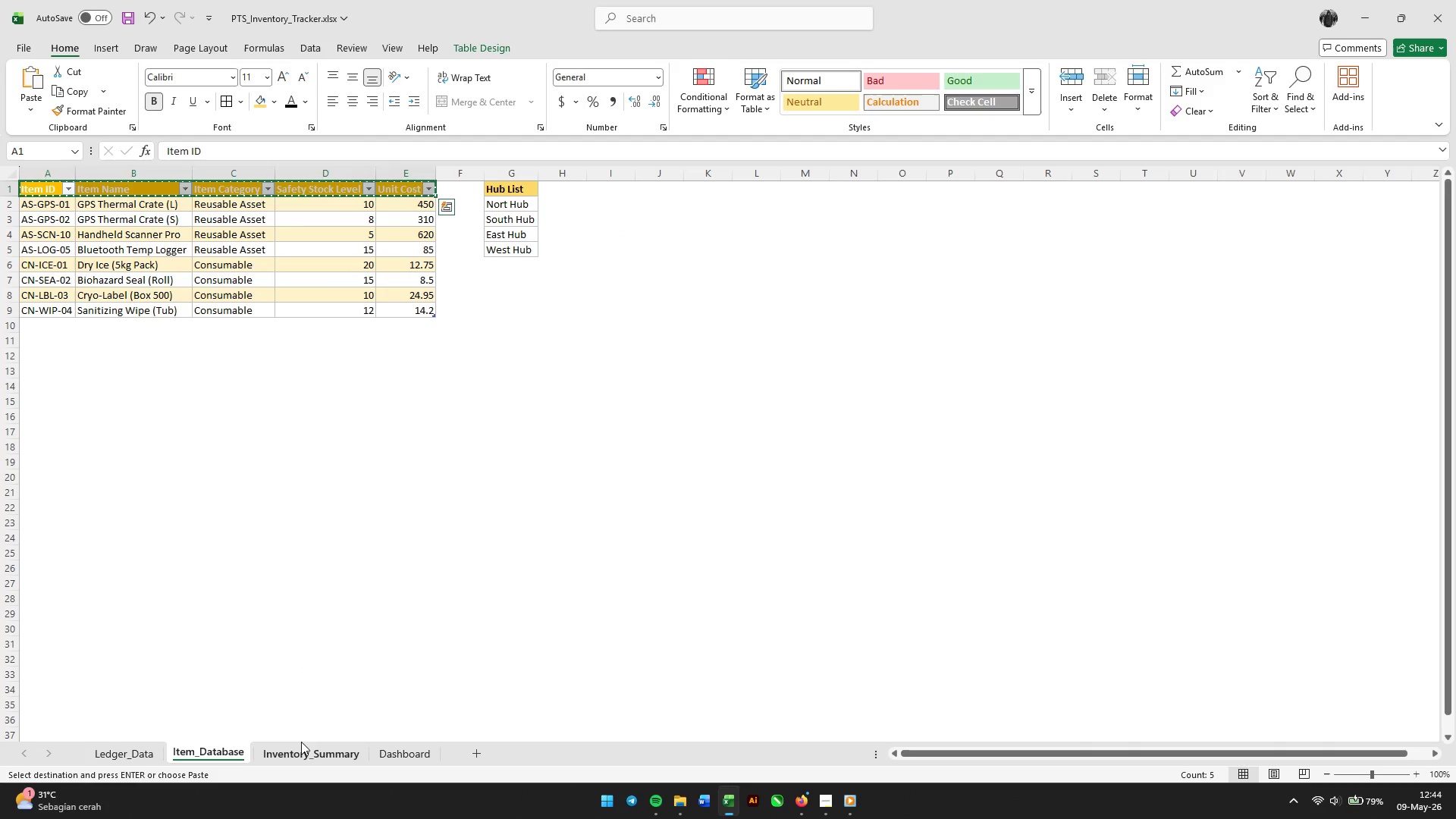 
left_click([300, 745])
 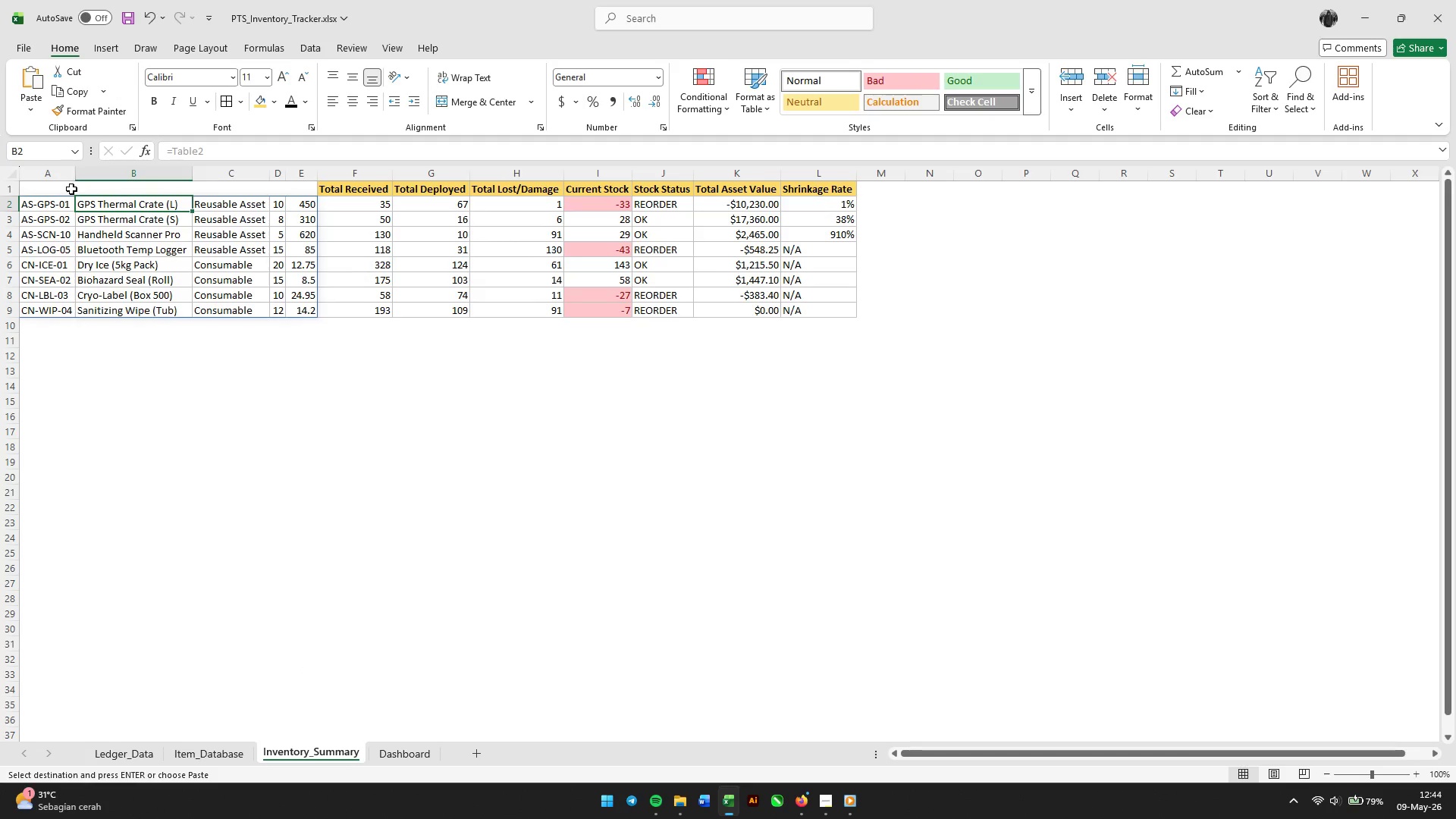 
left_click([58, 189])
 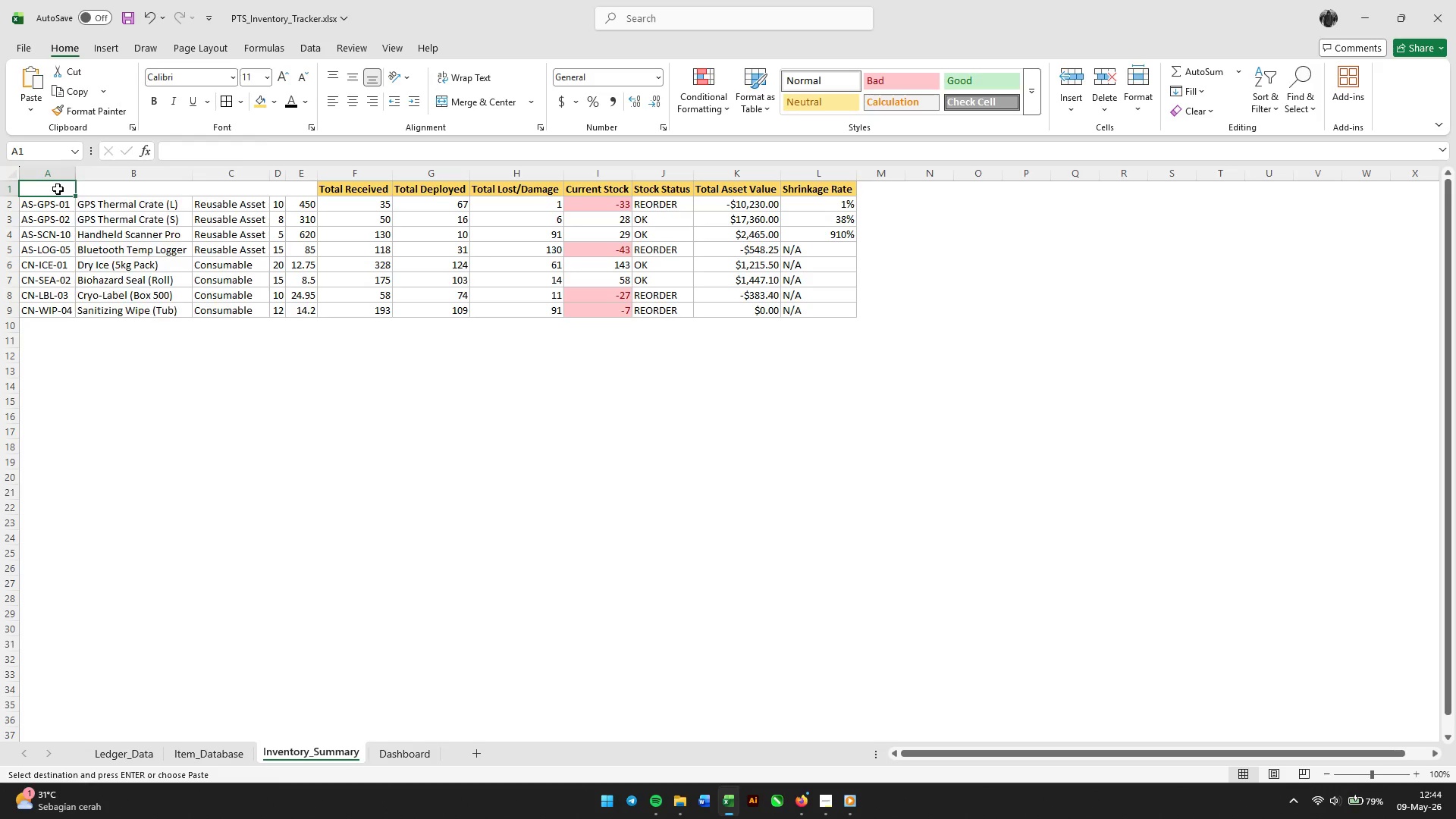 
right_click([58, 189])
 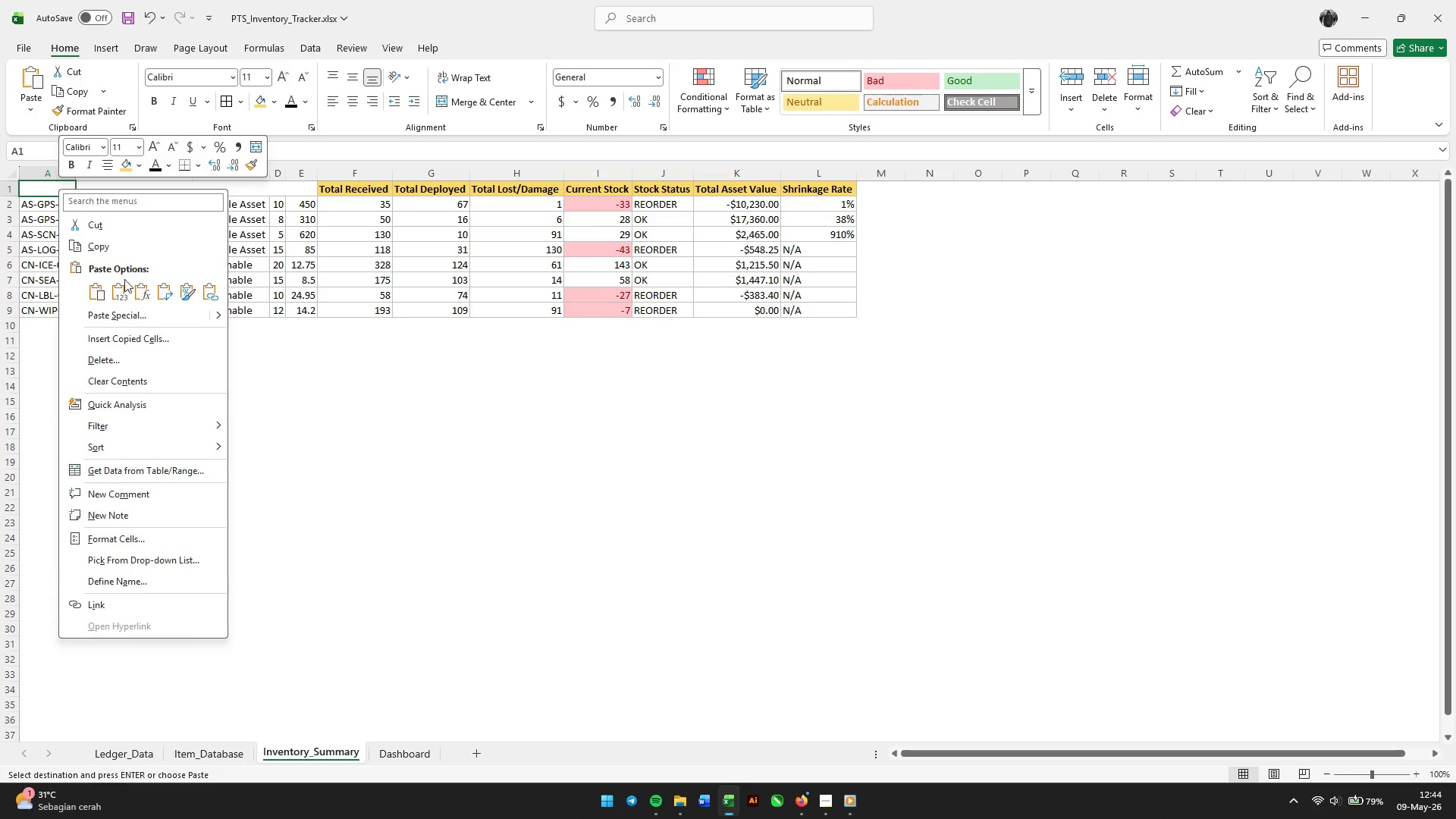 
left_click([112, 286])
 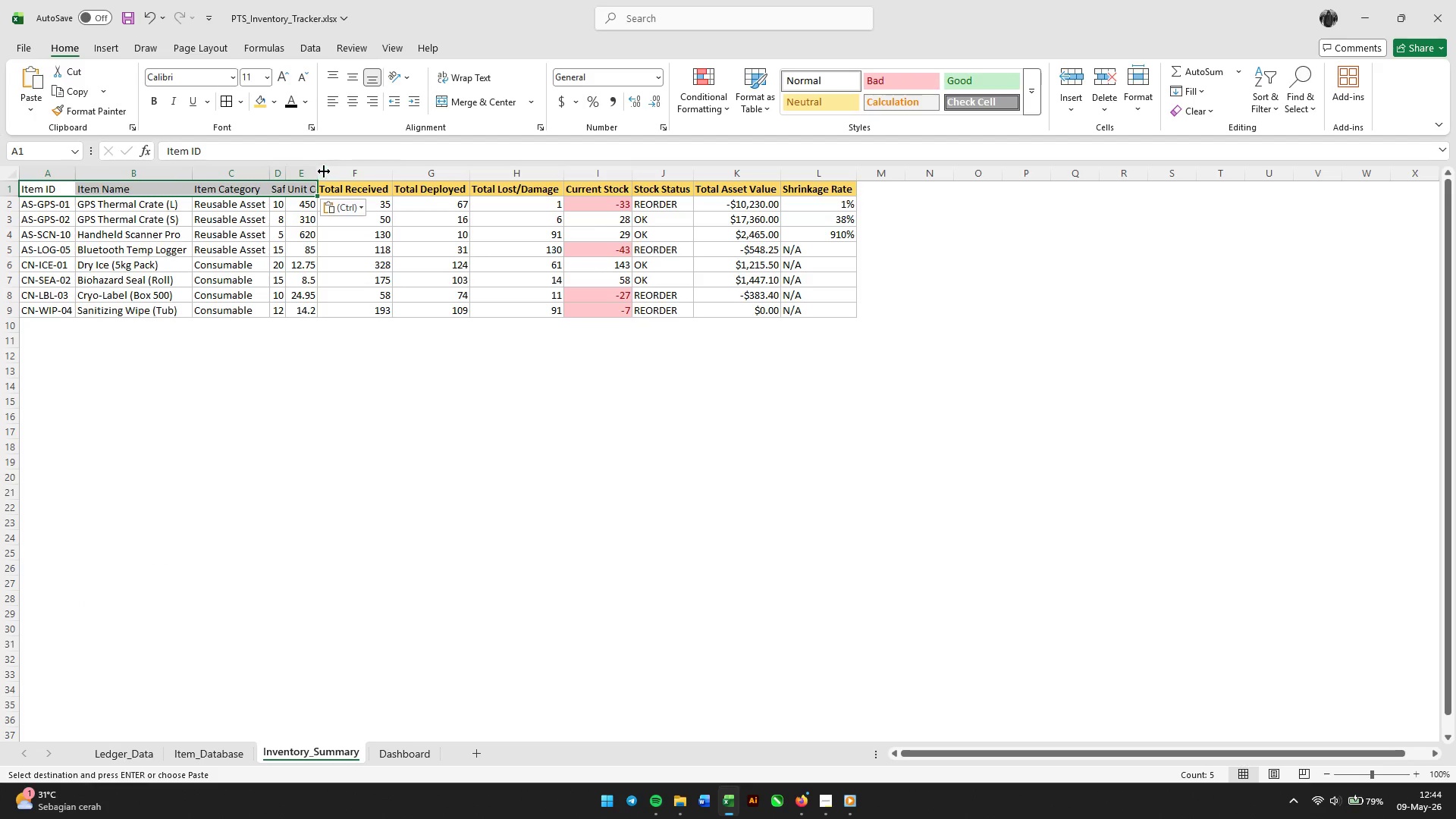 
double_click([323, 171])
 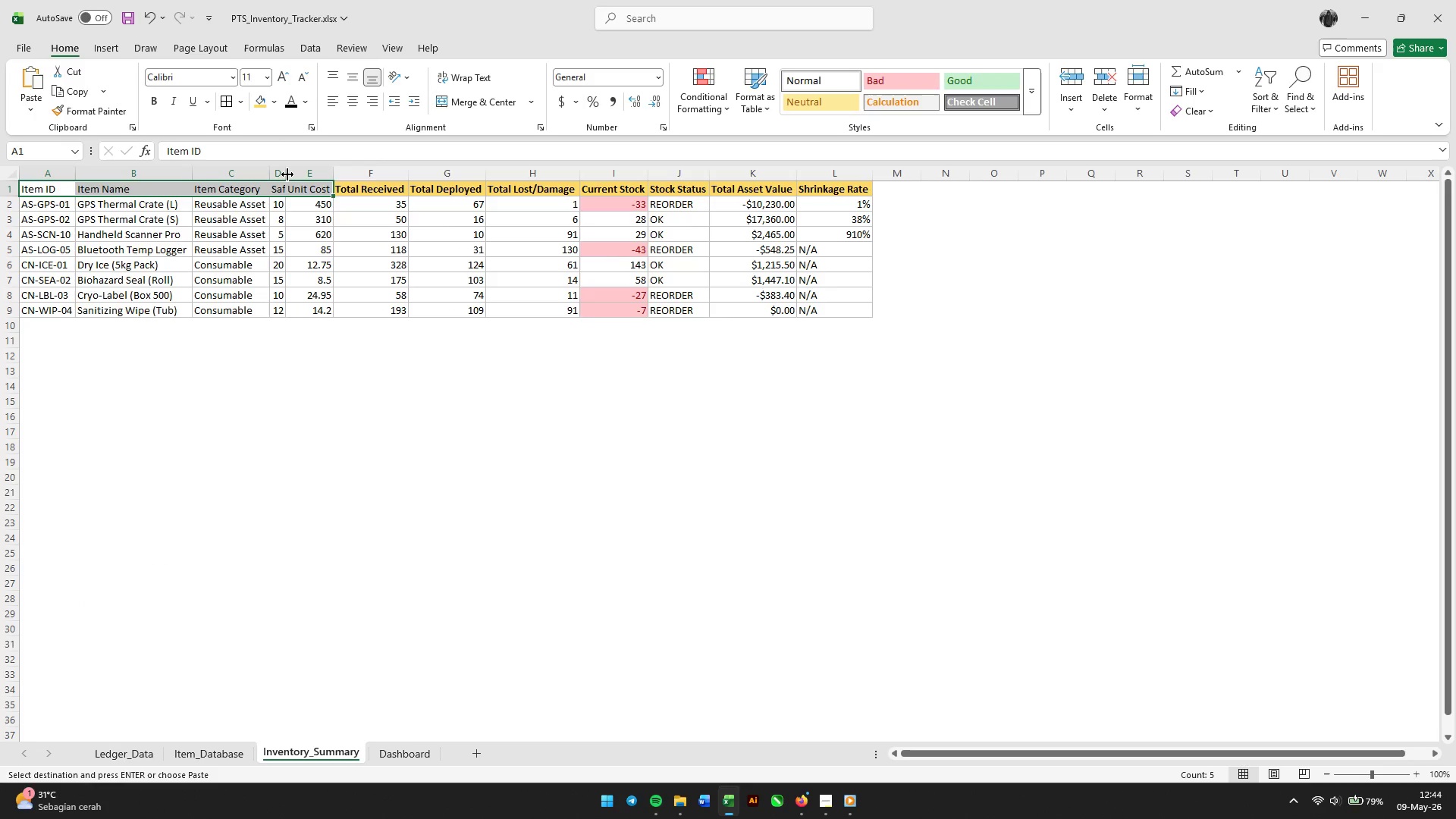 
double_click([287, 174])
 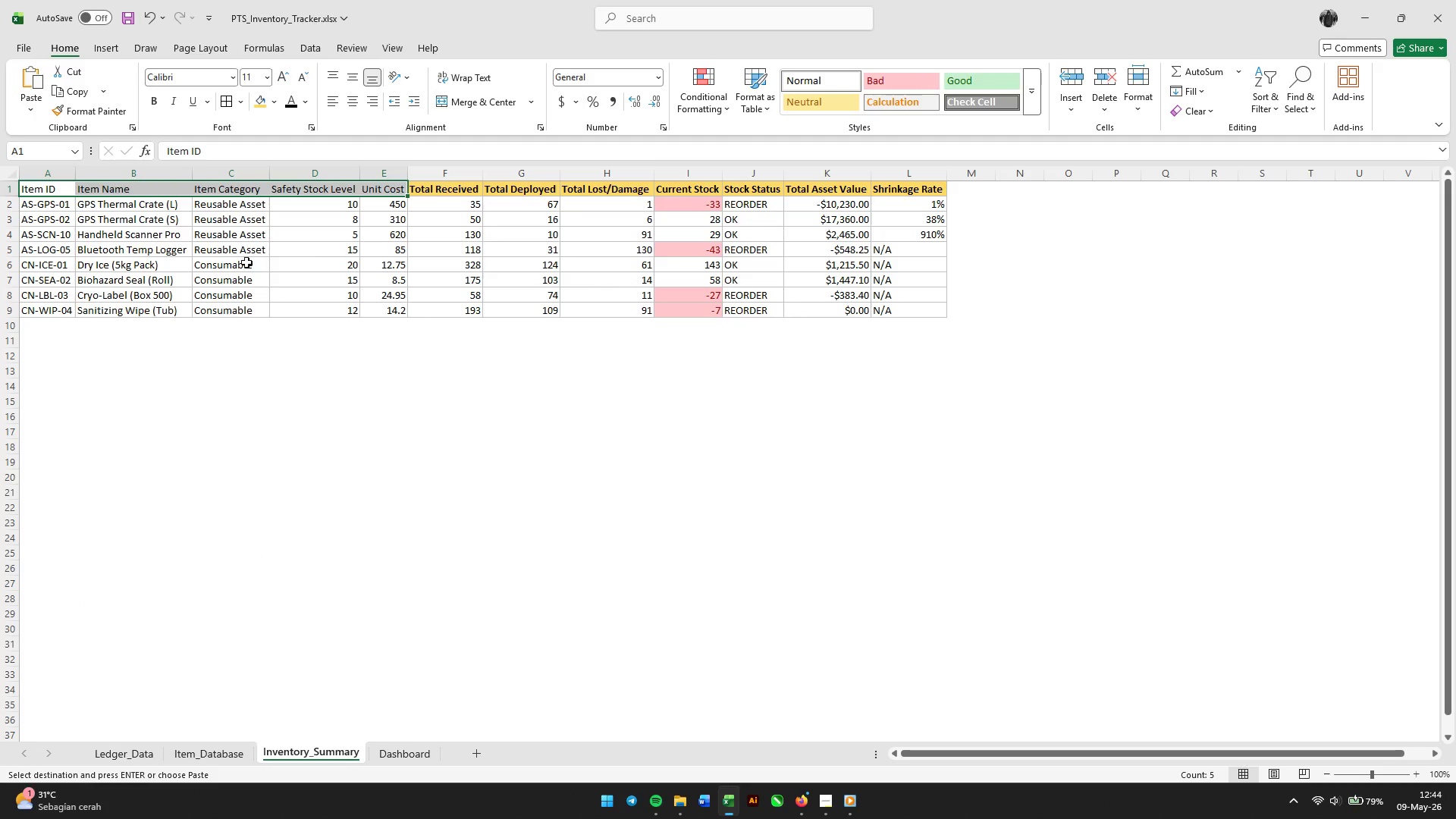 
left_click([86, 197])
 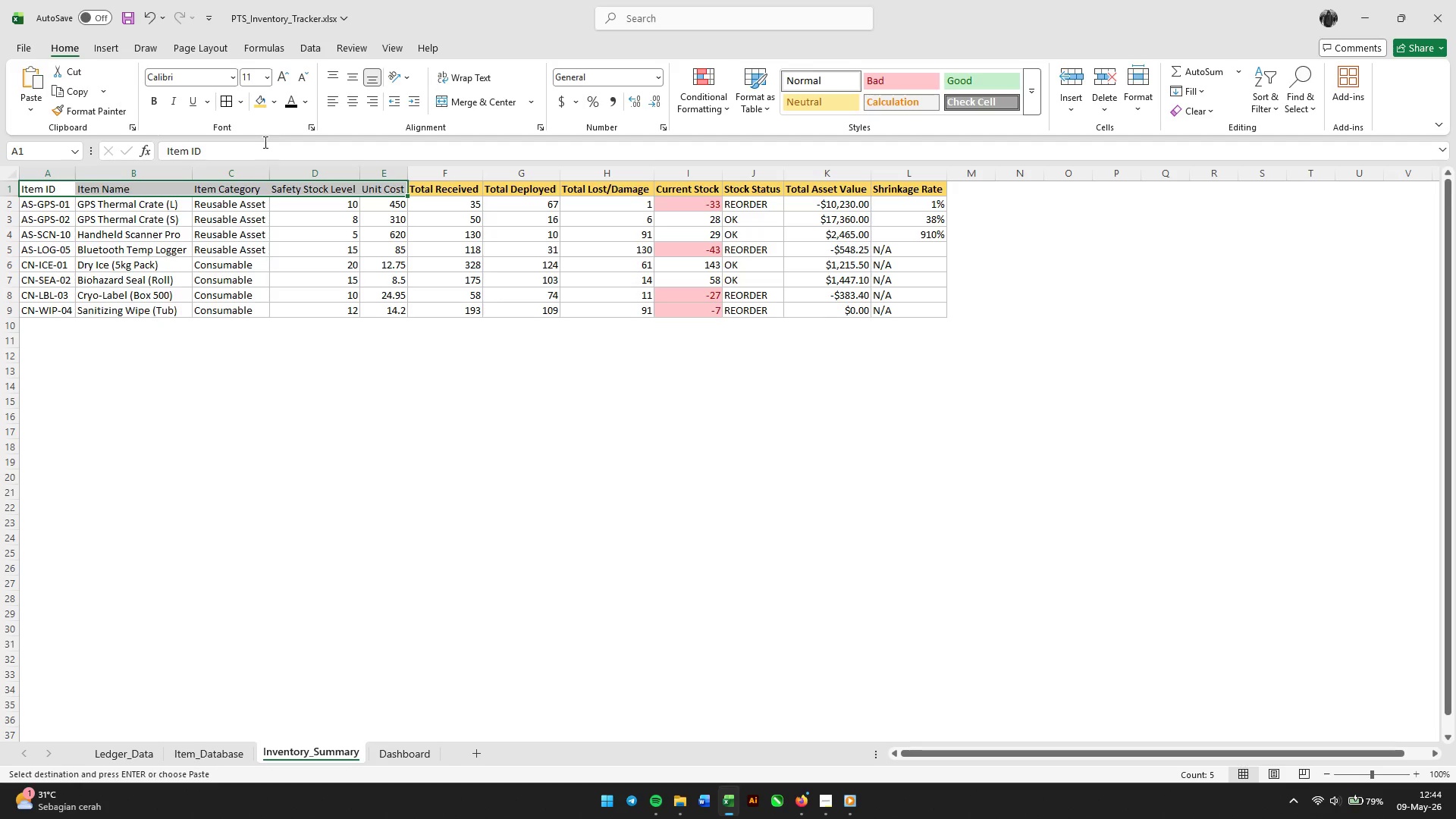 
left_click([259, 97])
 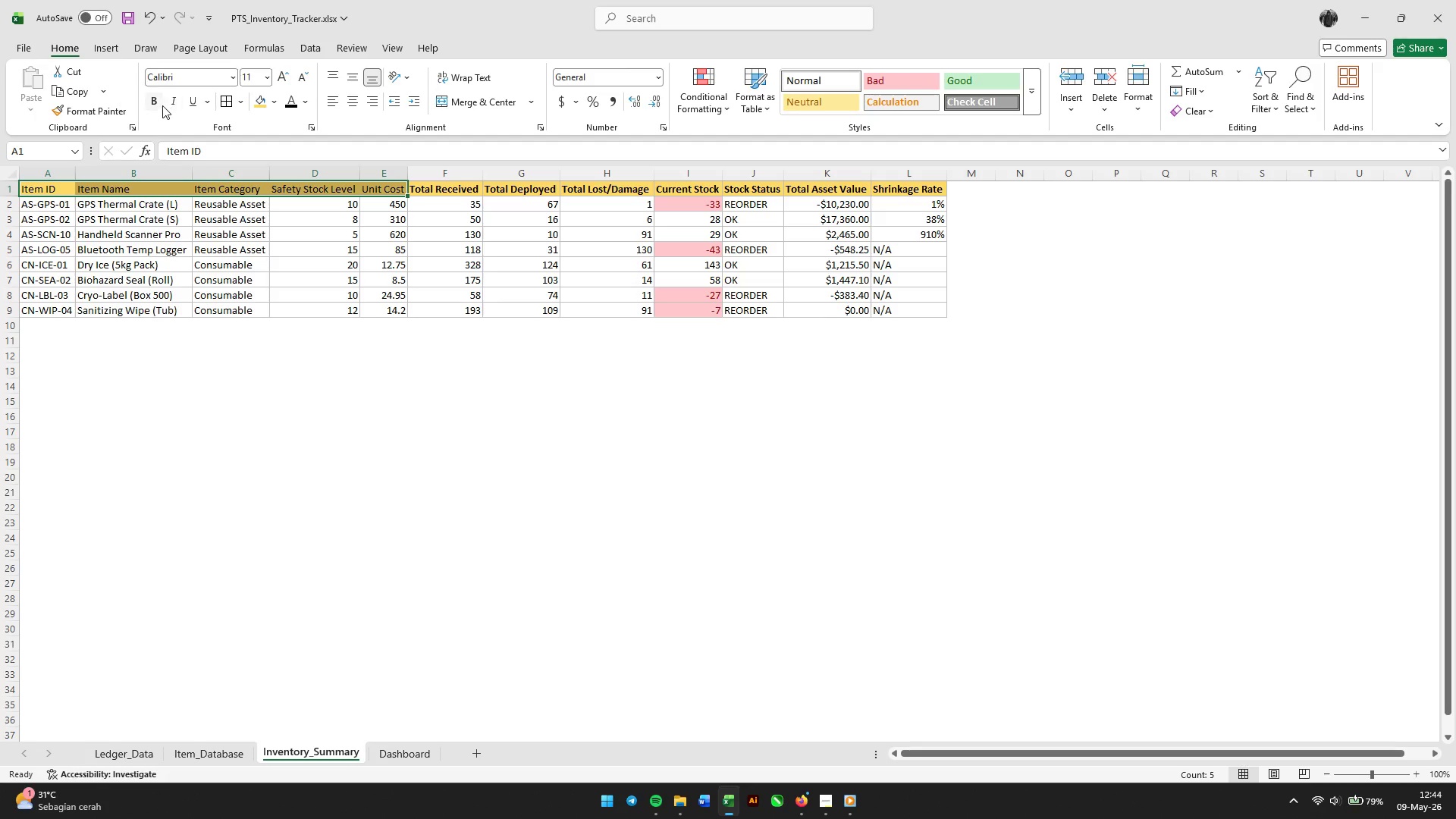 
left_click([156, 103])
 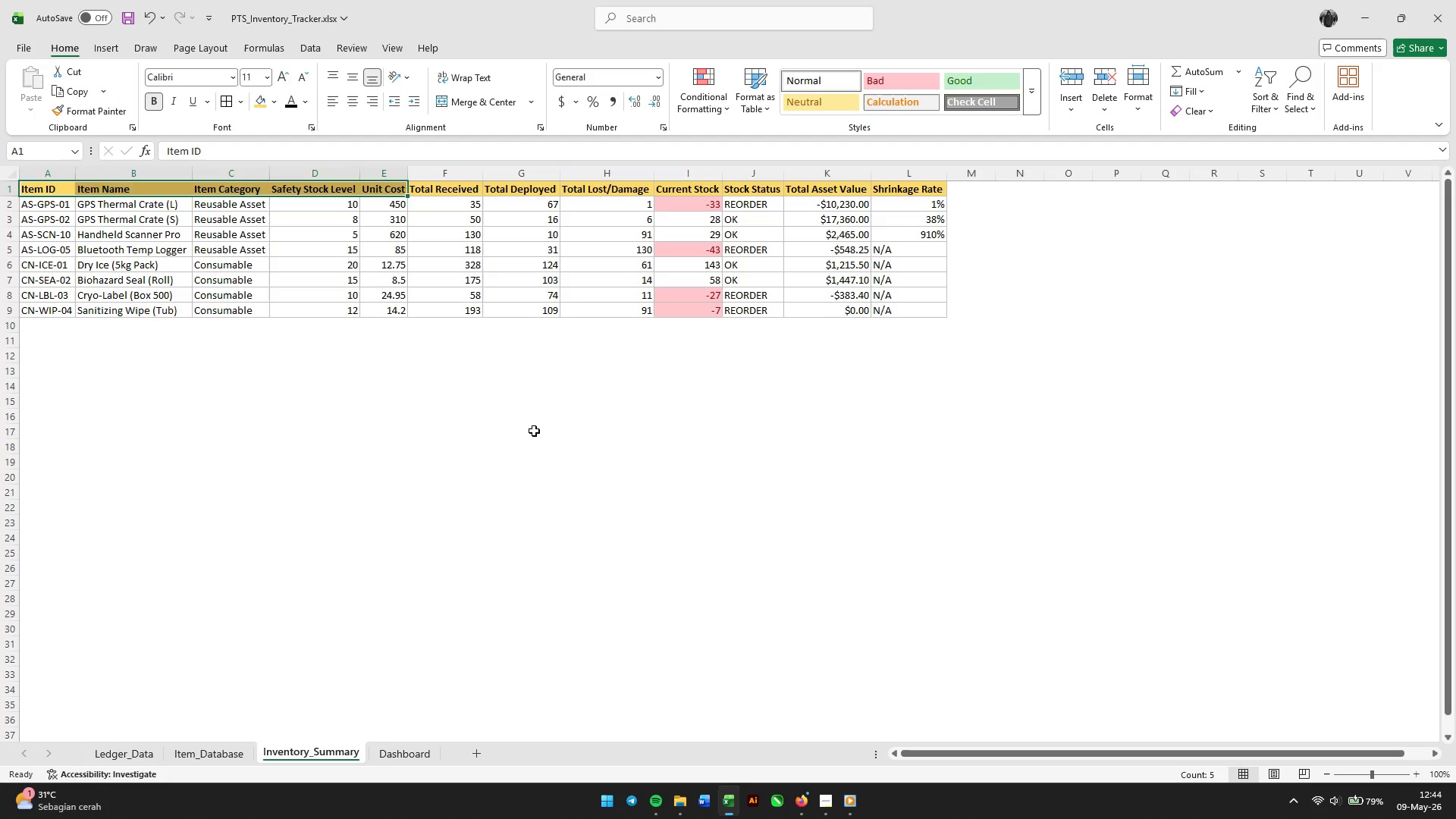 
left_click([541, 439])
 